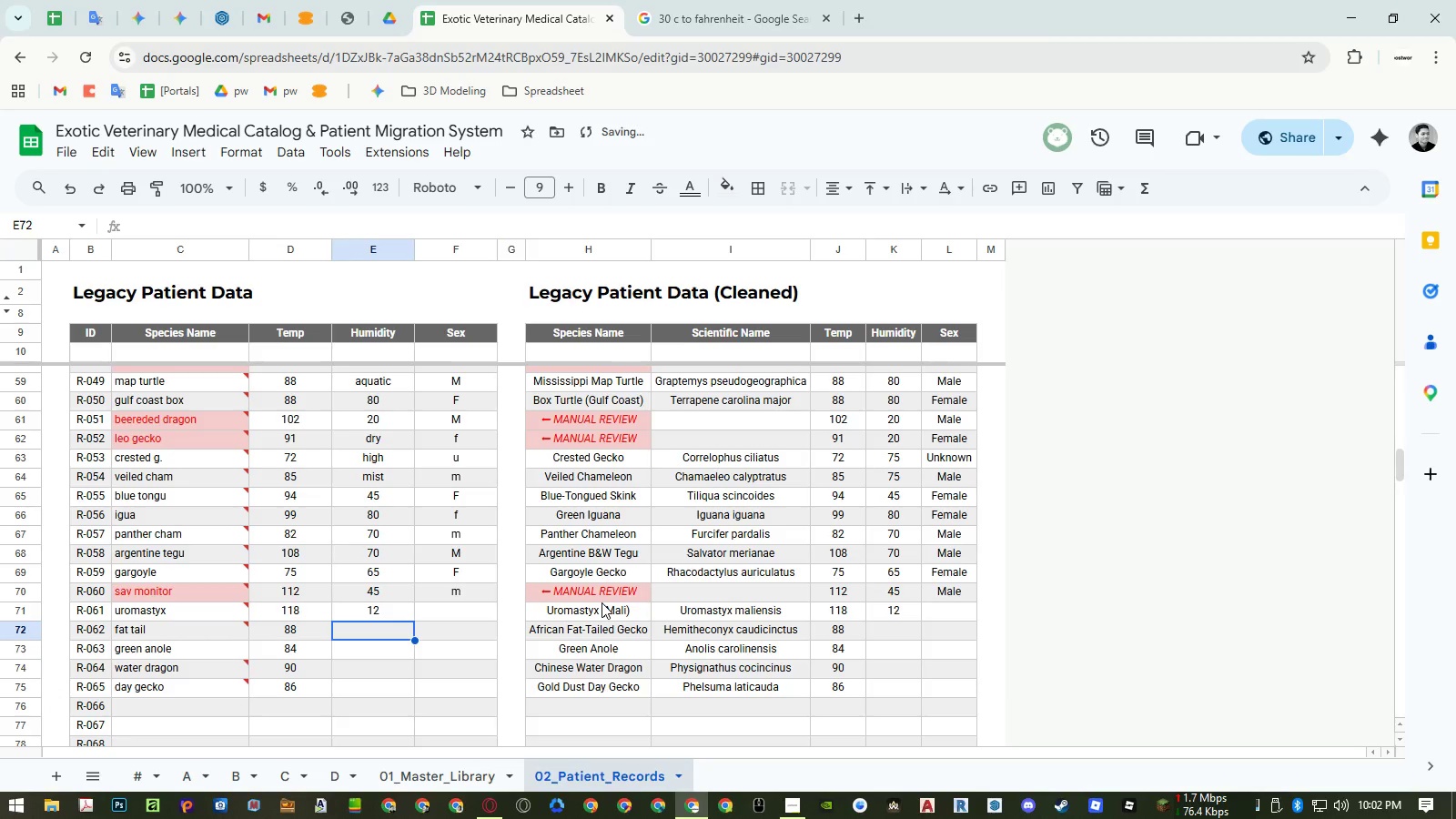 
key(Numpad5)
 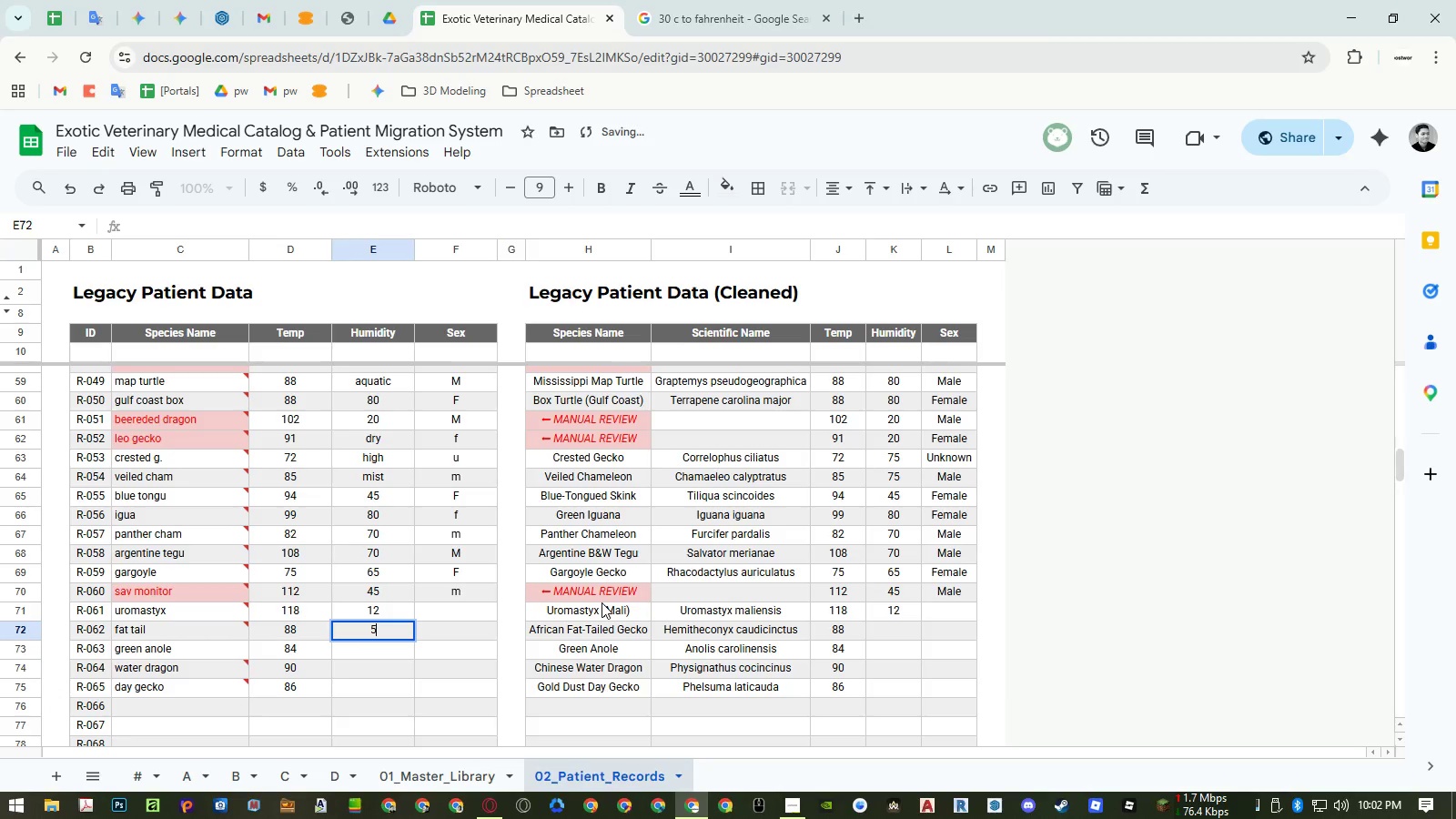 
key(Numpad0)
 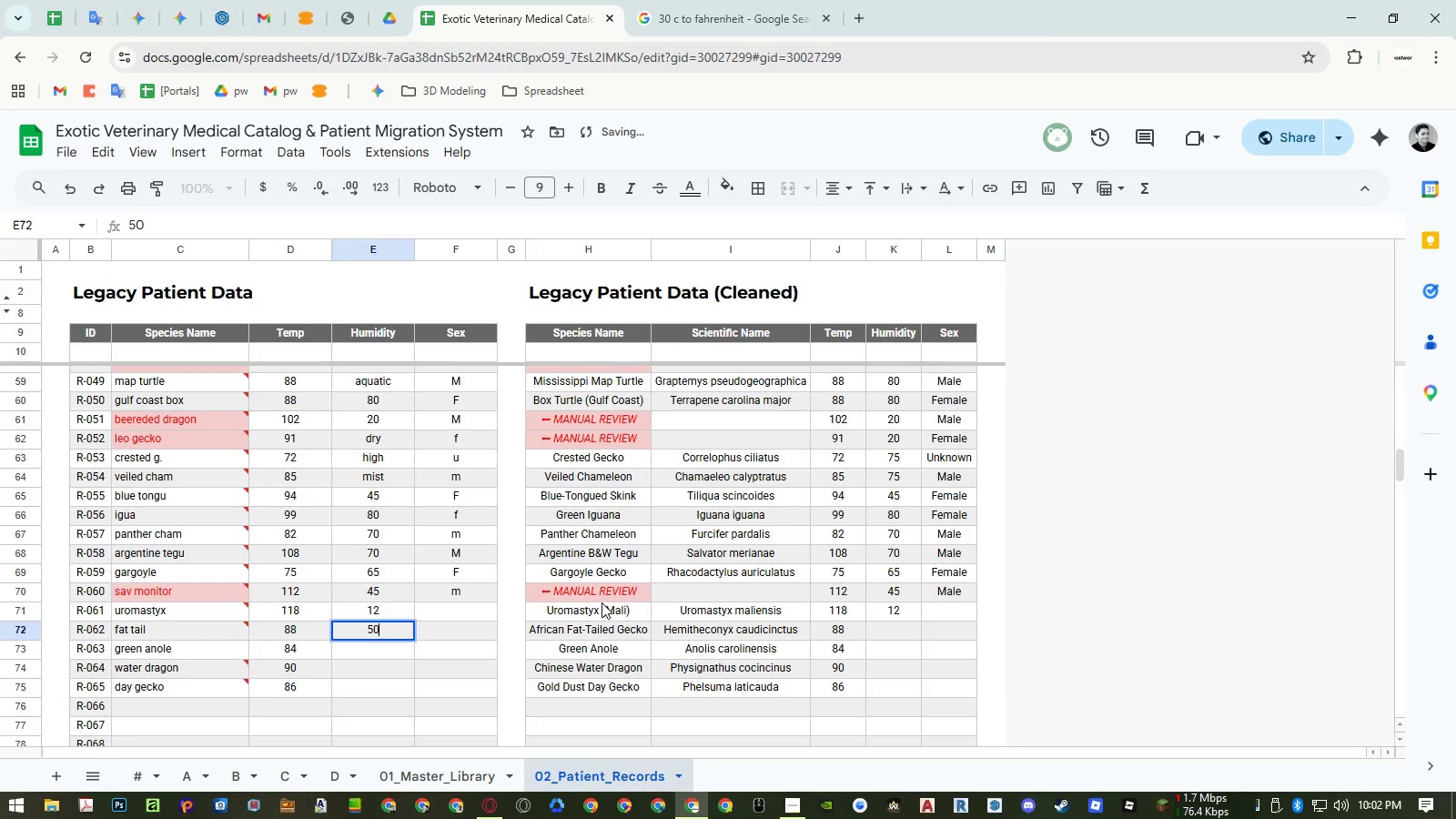 
key(NumpadEnter)
 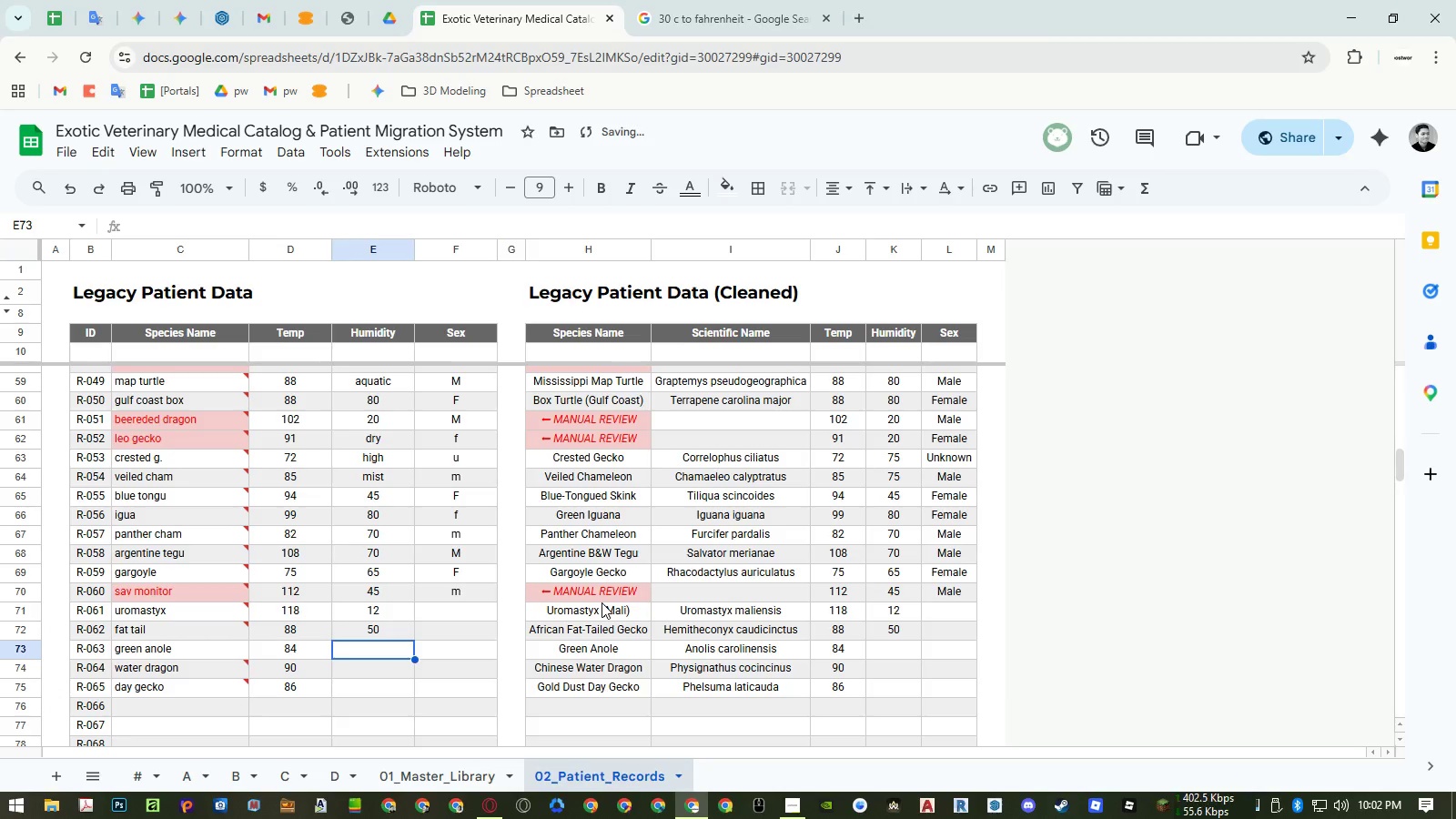 
key(Numpad6)
 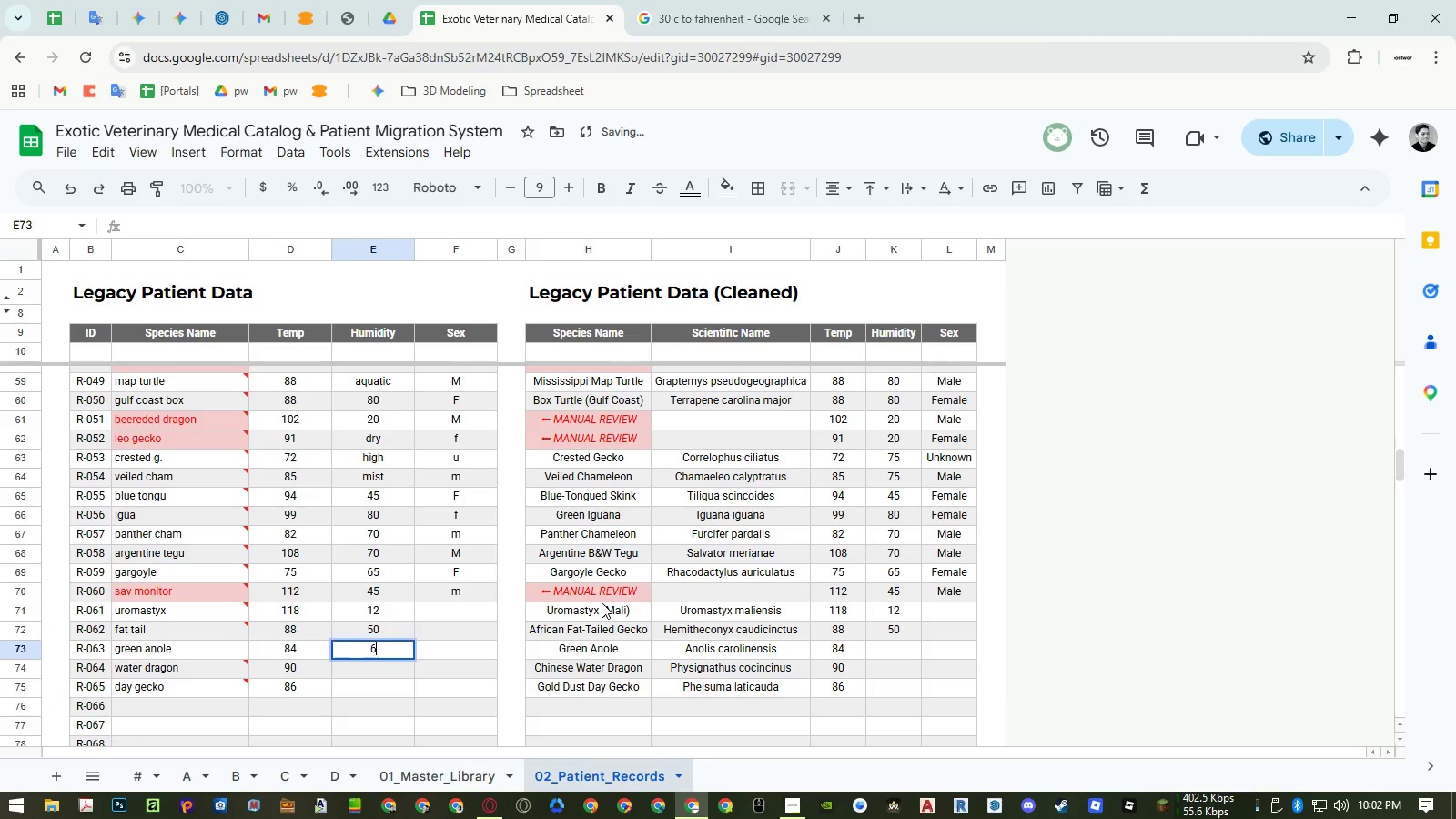 
key(Numpad5)
 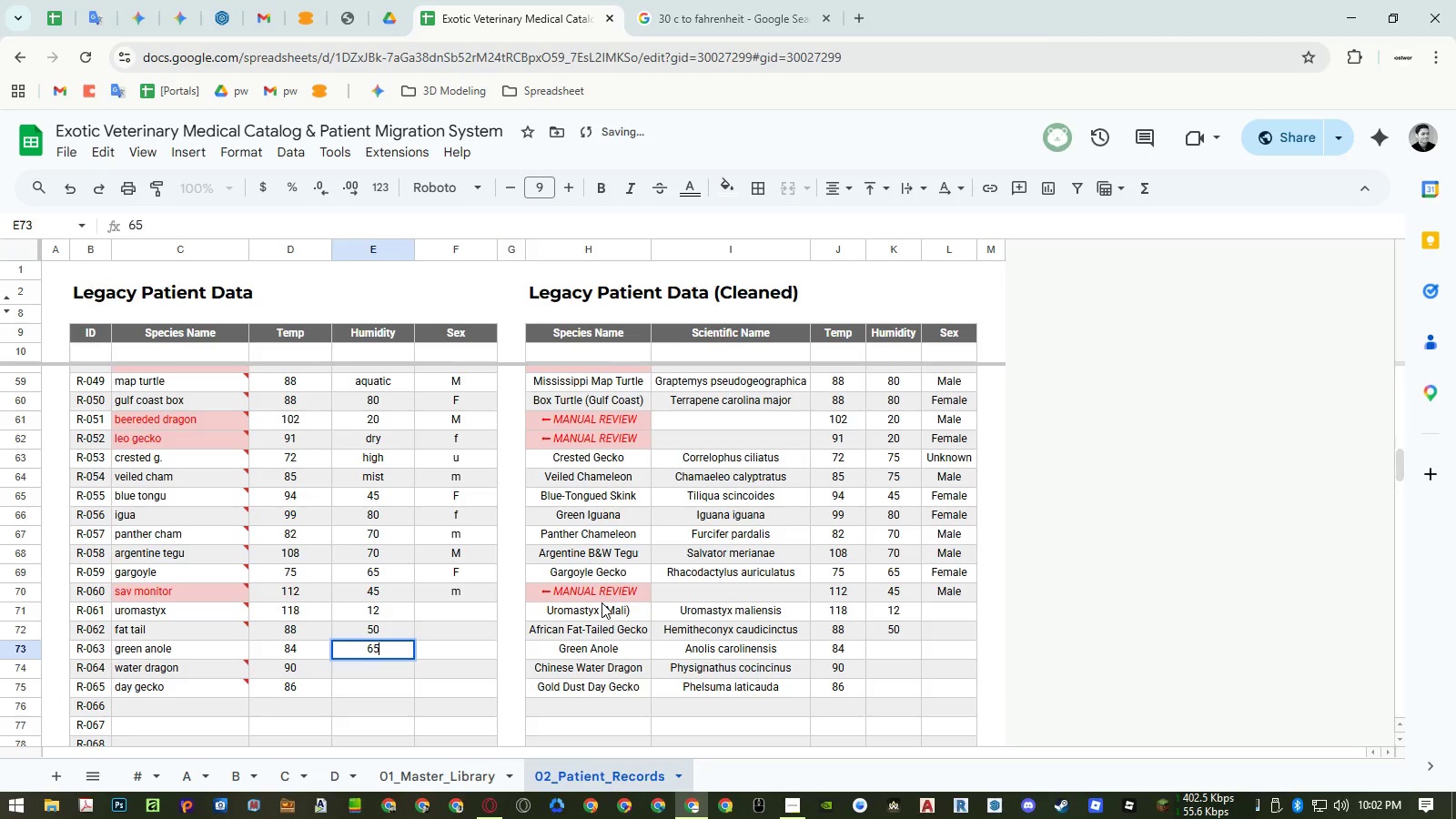 
key(NumpadEnter)
 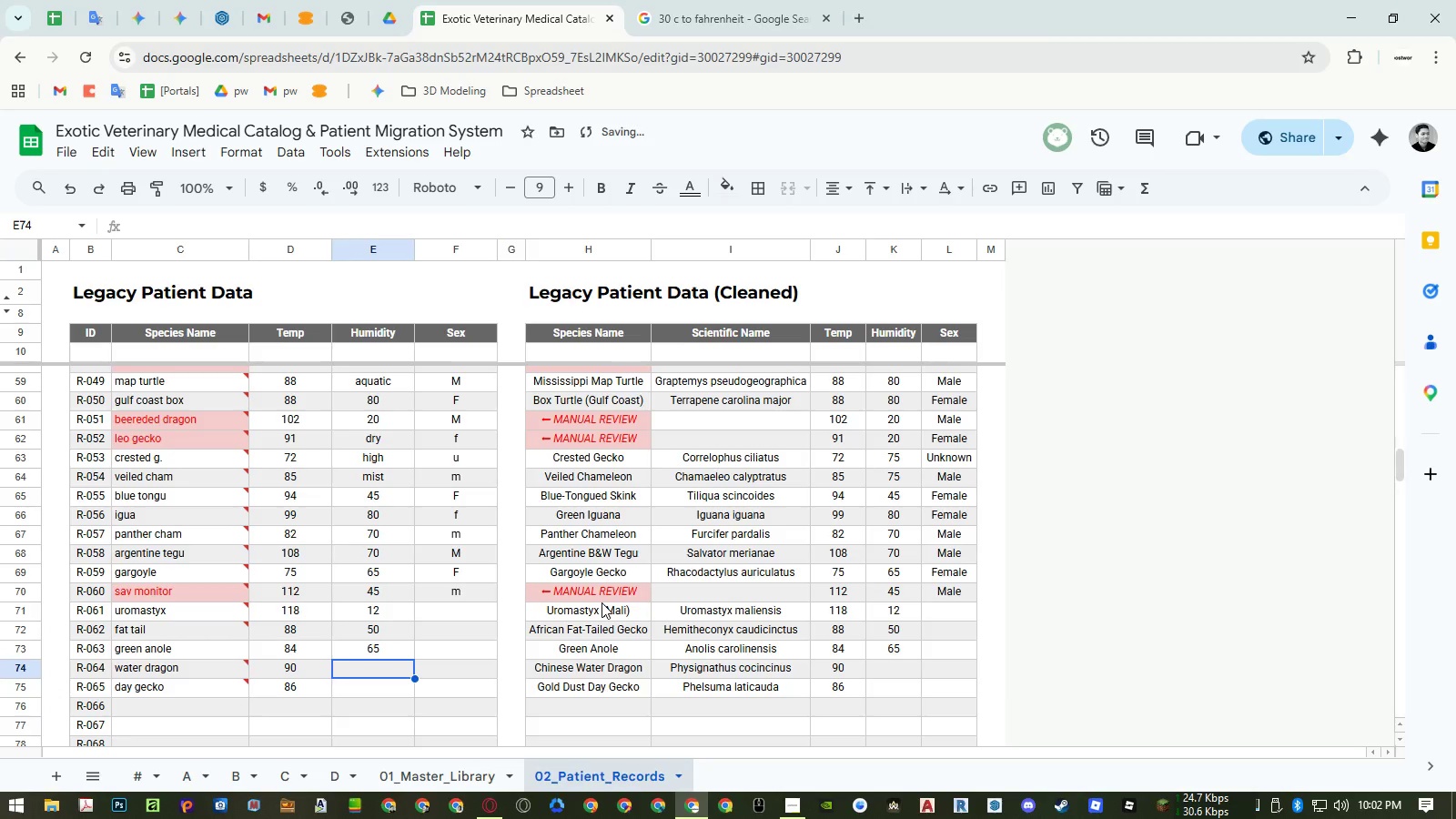 
key(Numpad8)
 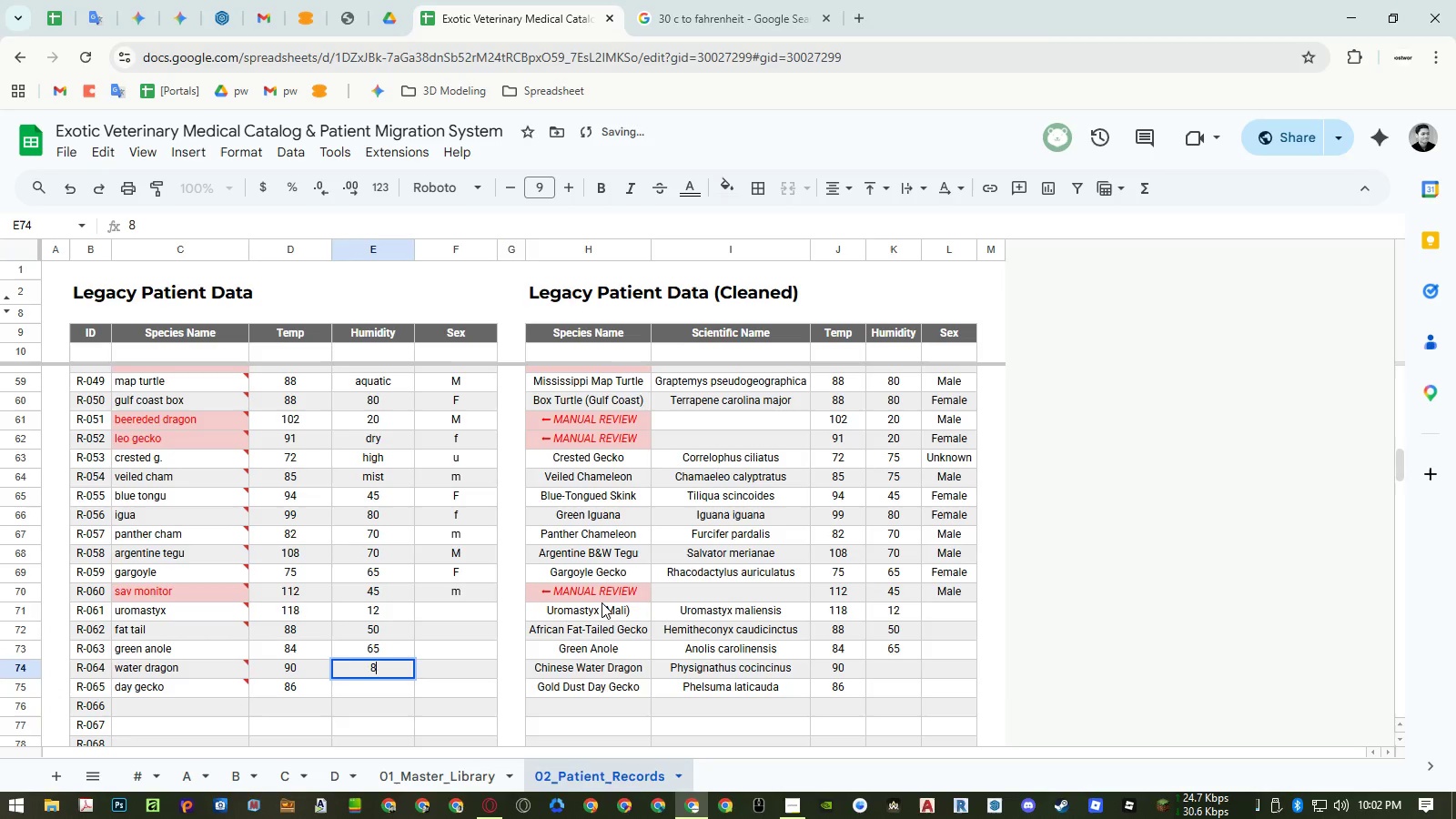 
key(Numpad5)
 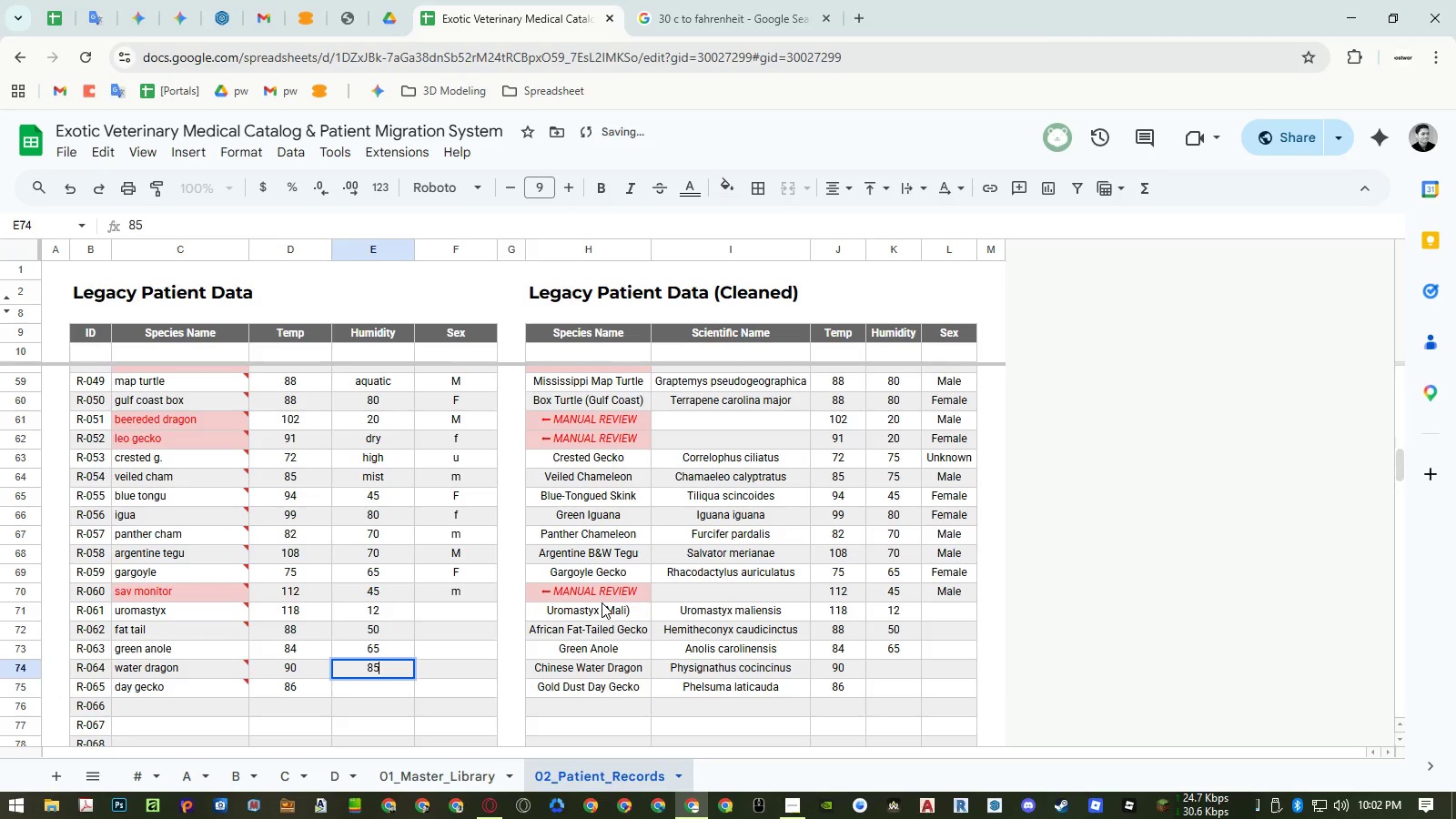 
key(NumpadEnter)
 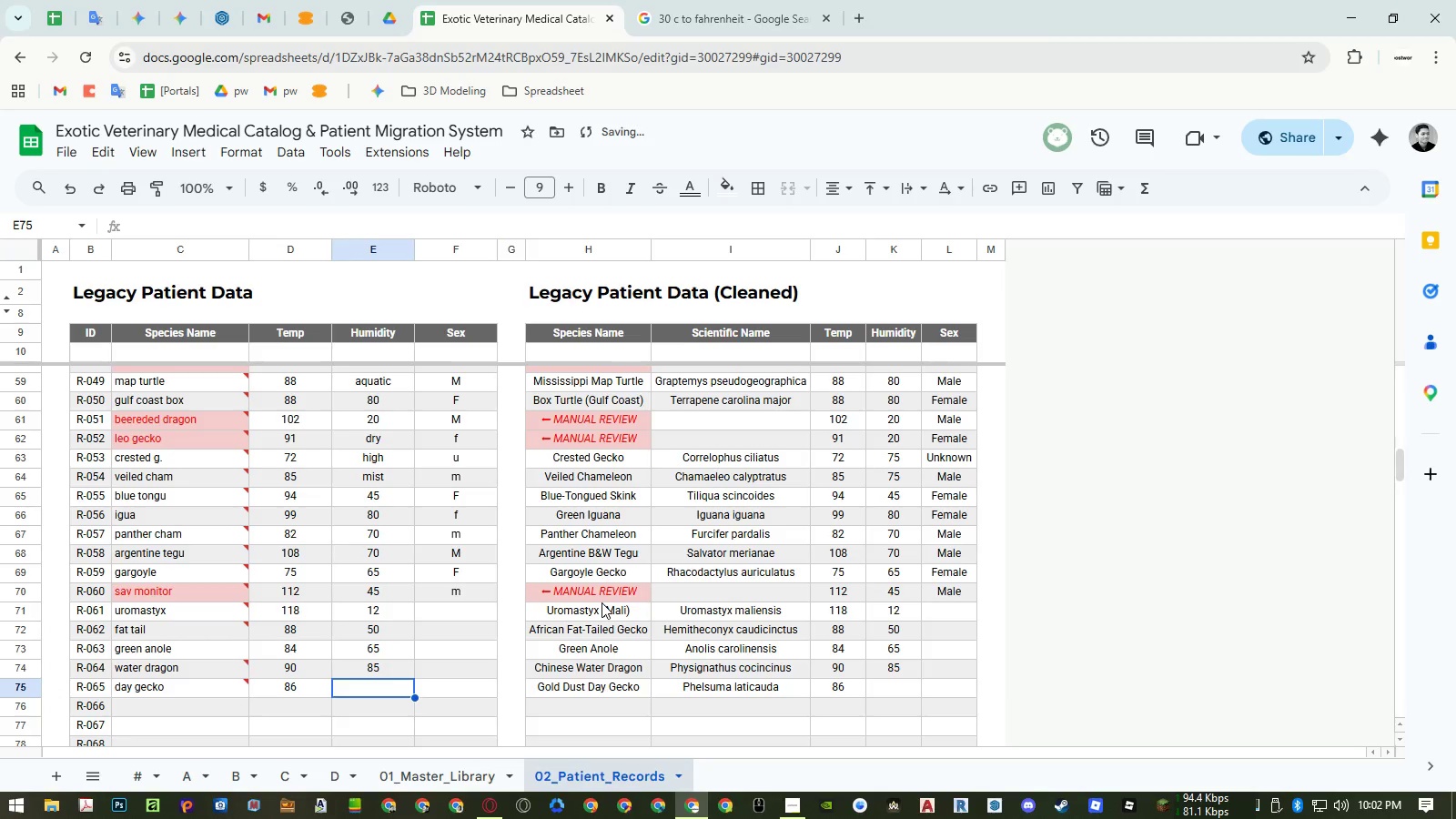 
key(Numpad6)
 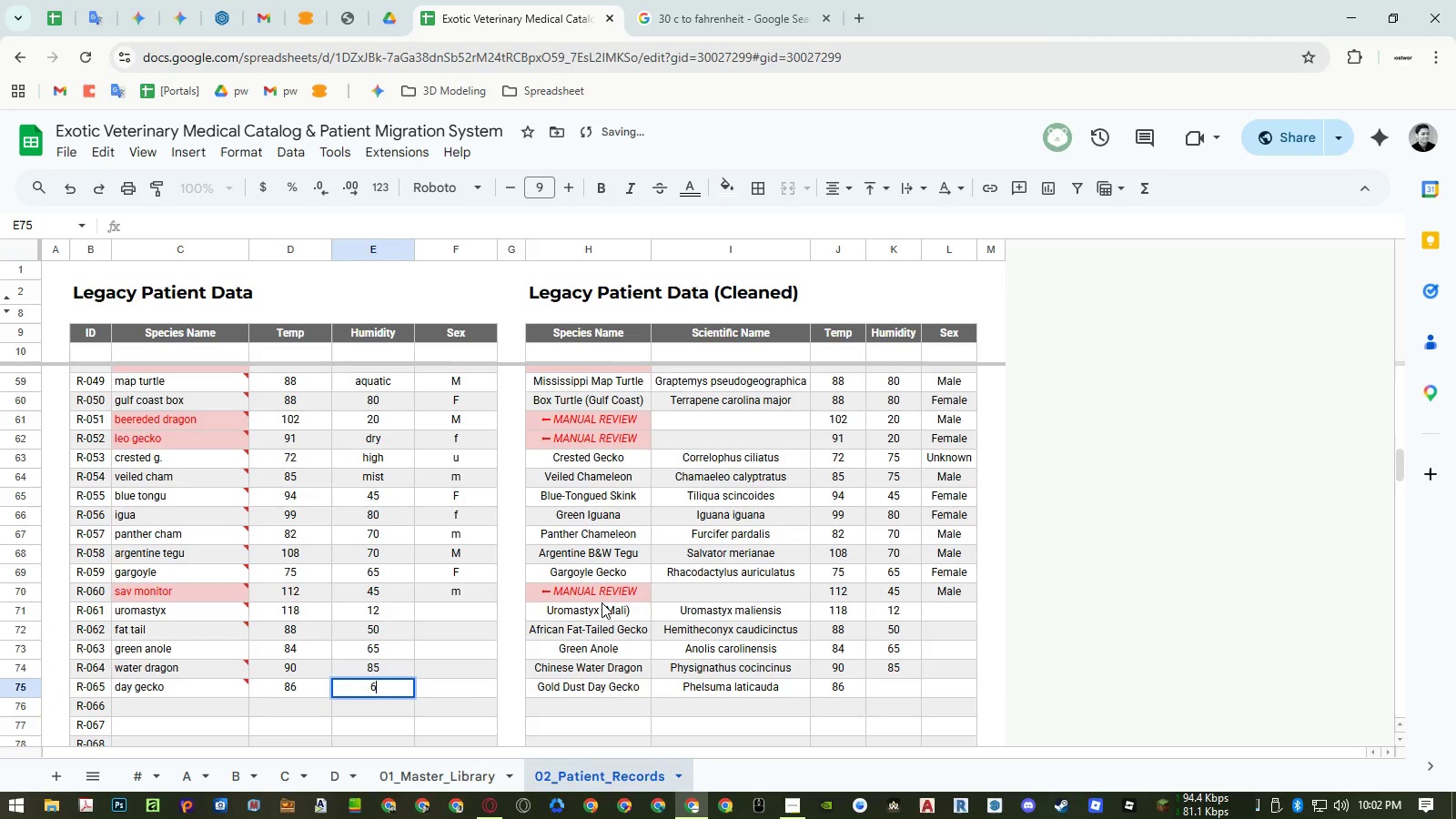 
key(Numpad0)
 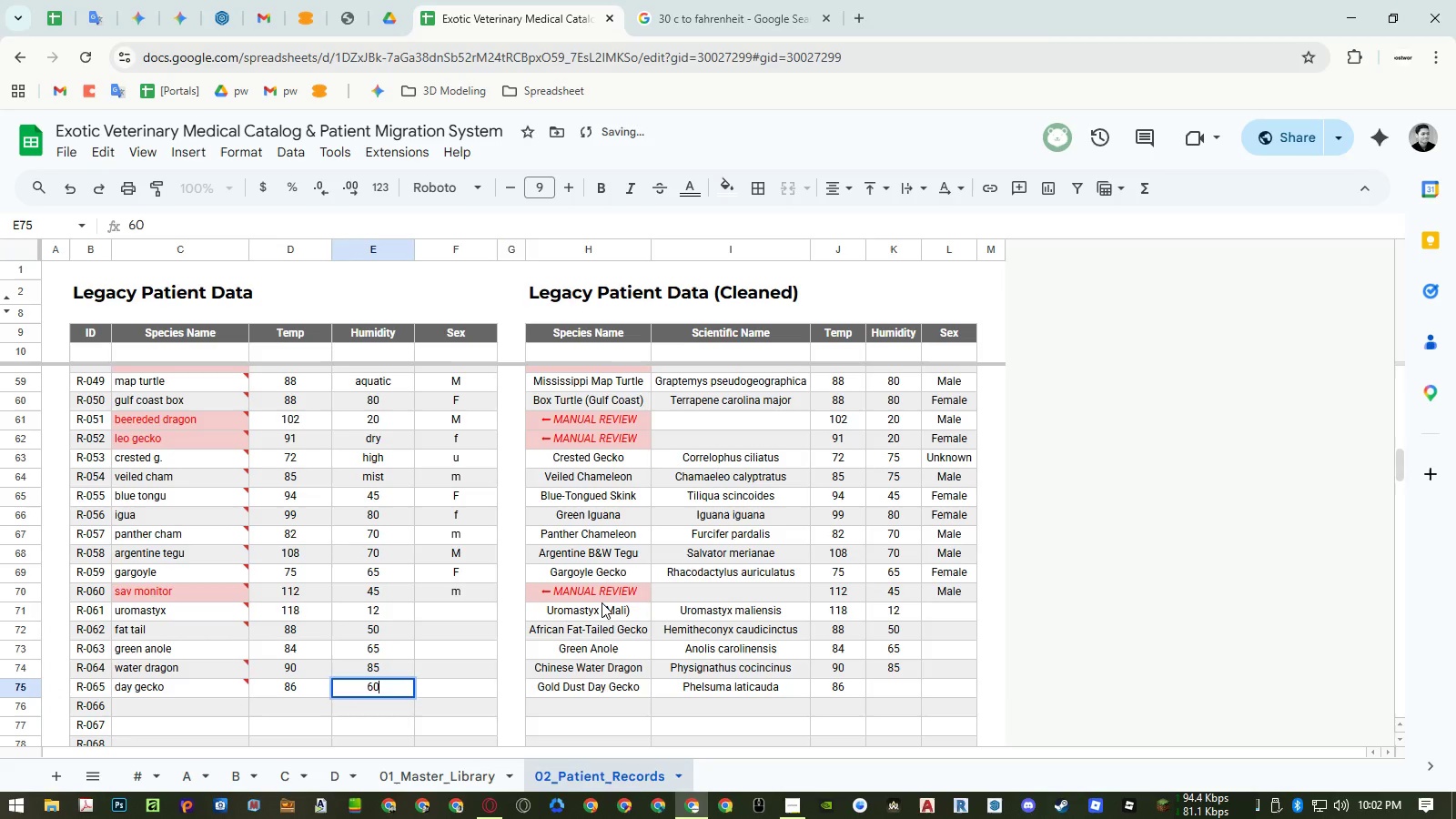 
key(NumpadEnter)
 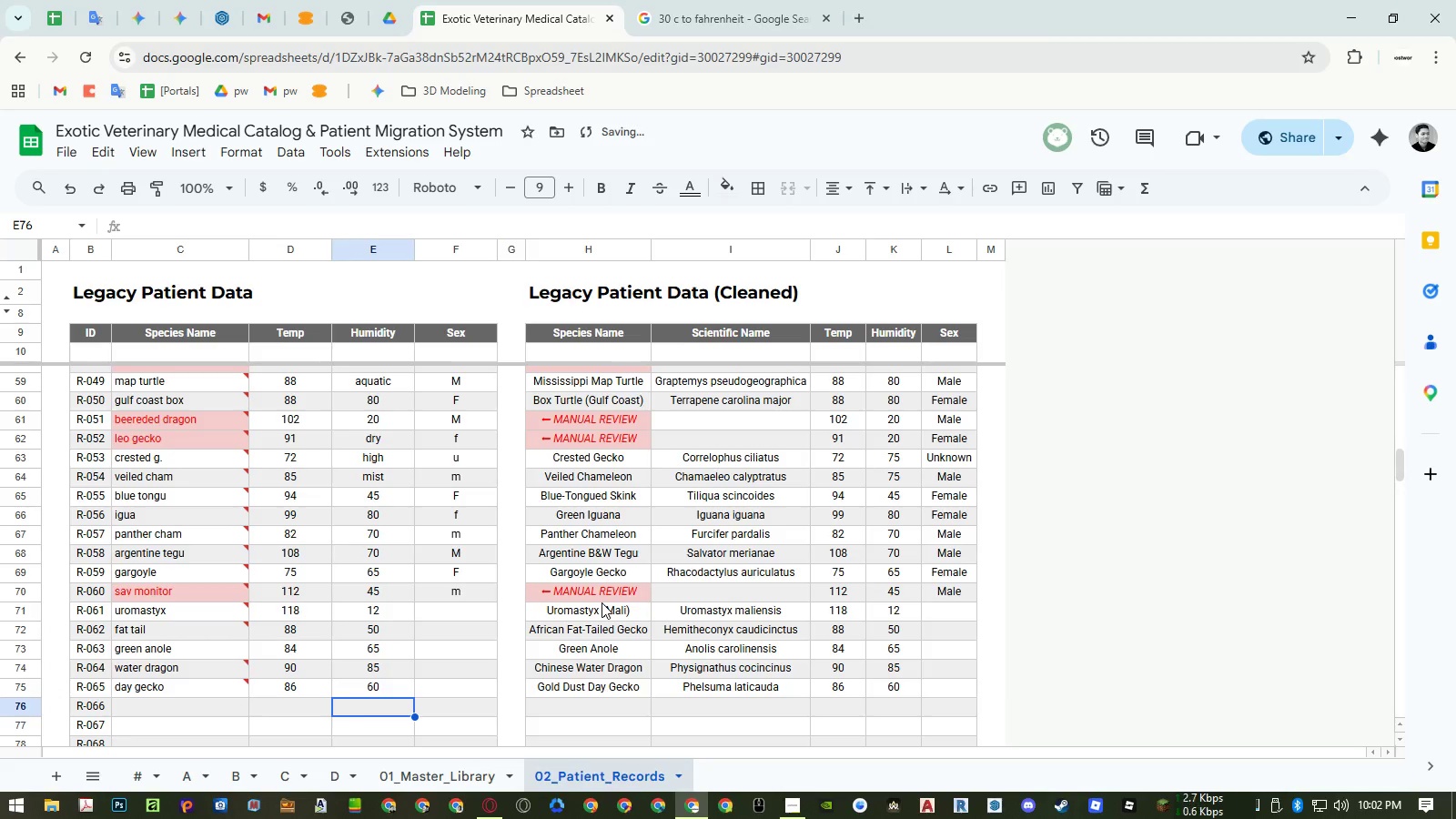 
key(ArrowRight)
 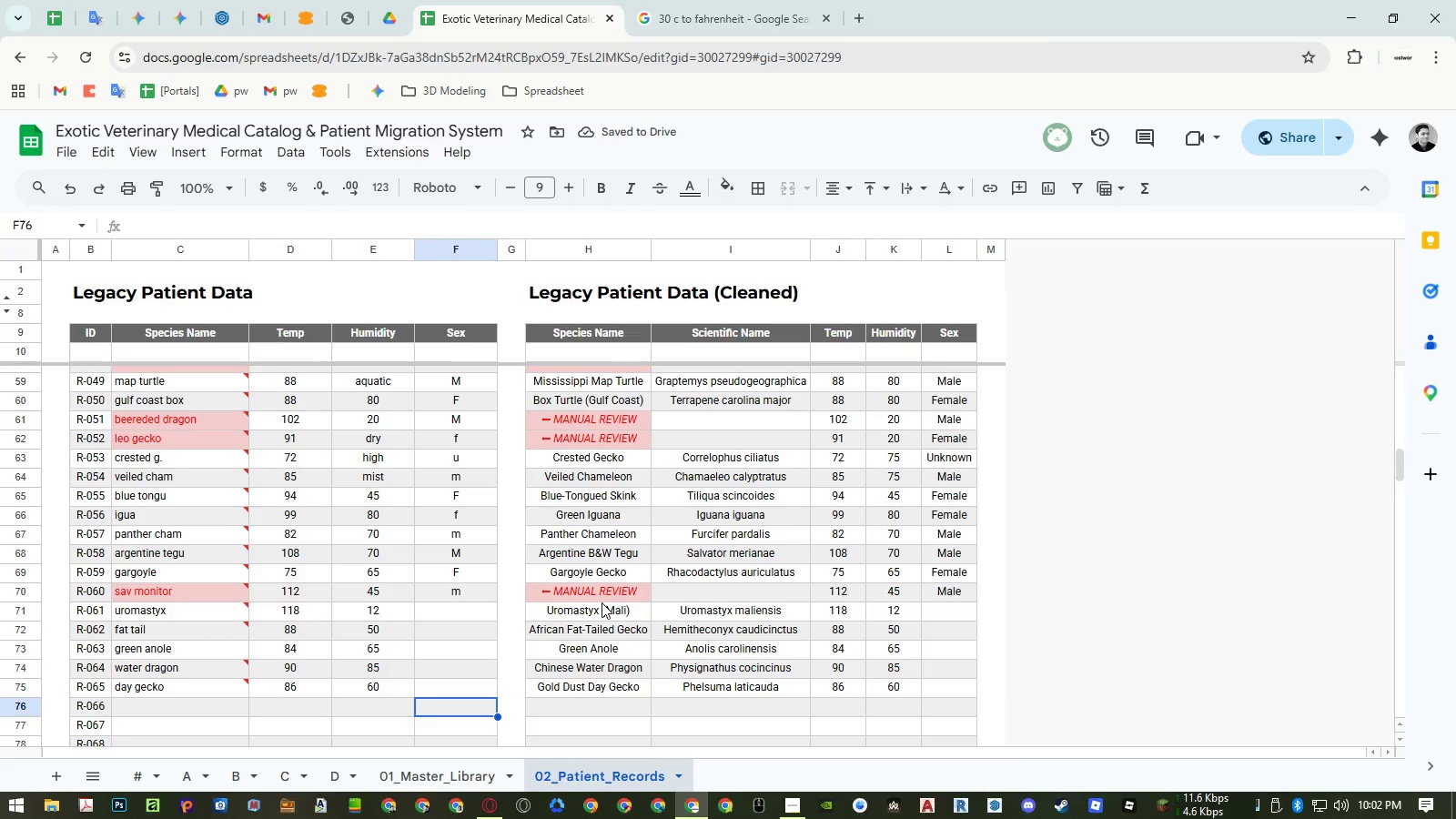 
key(Control+ControlRight)
 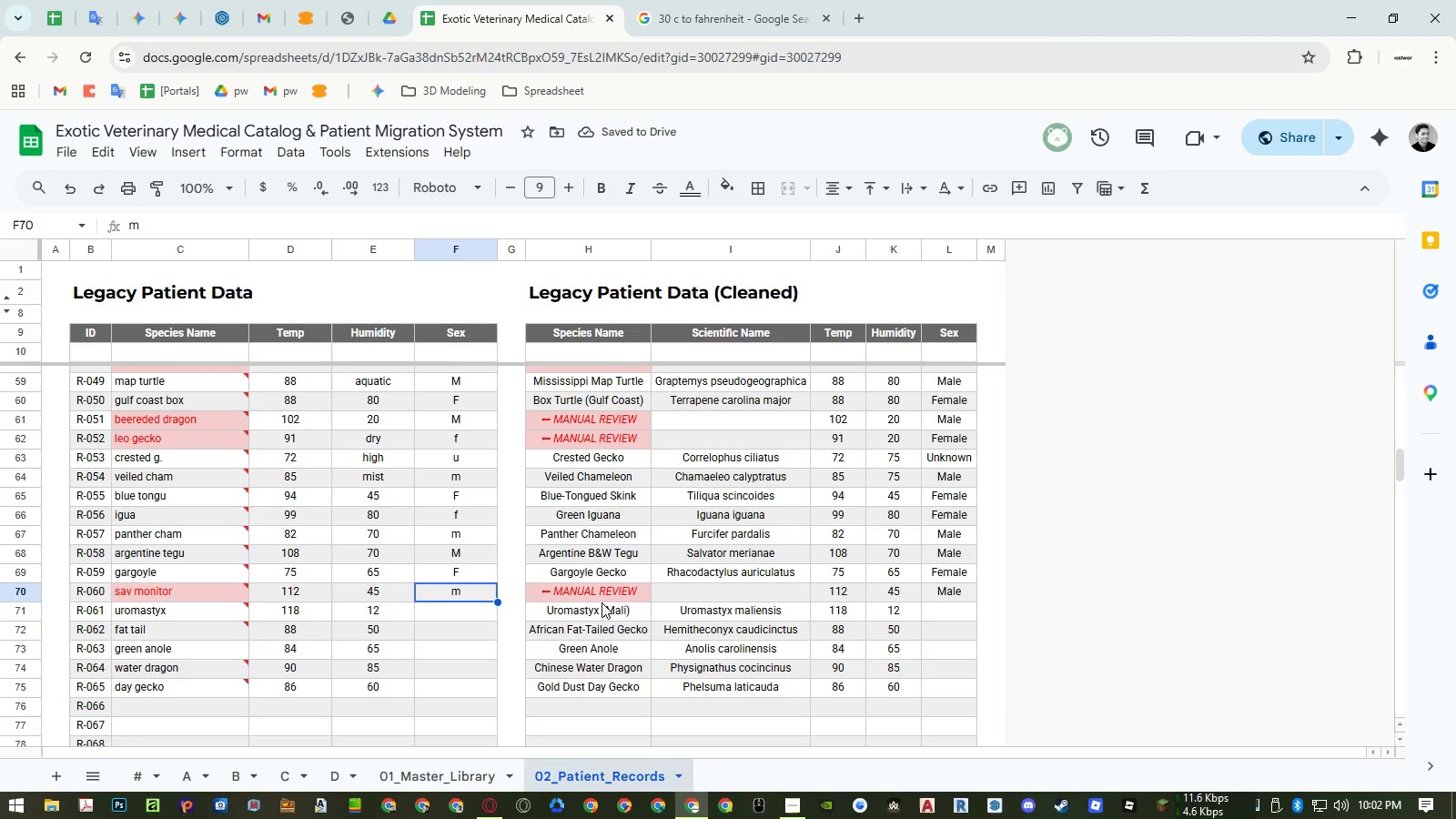 
key(Control+ArrowUp)
 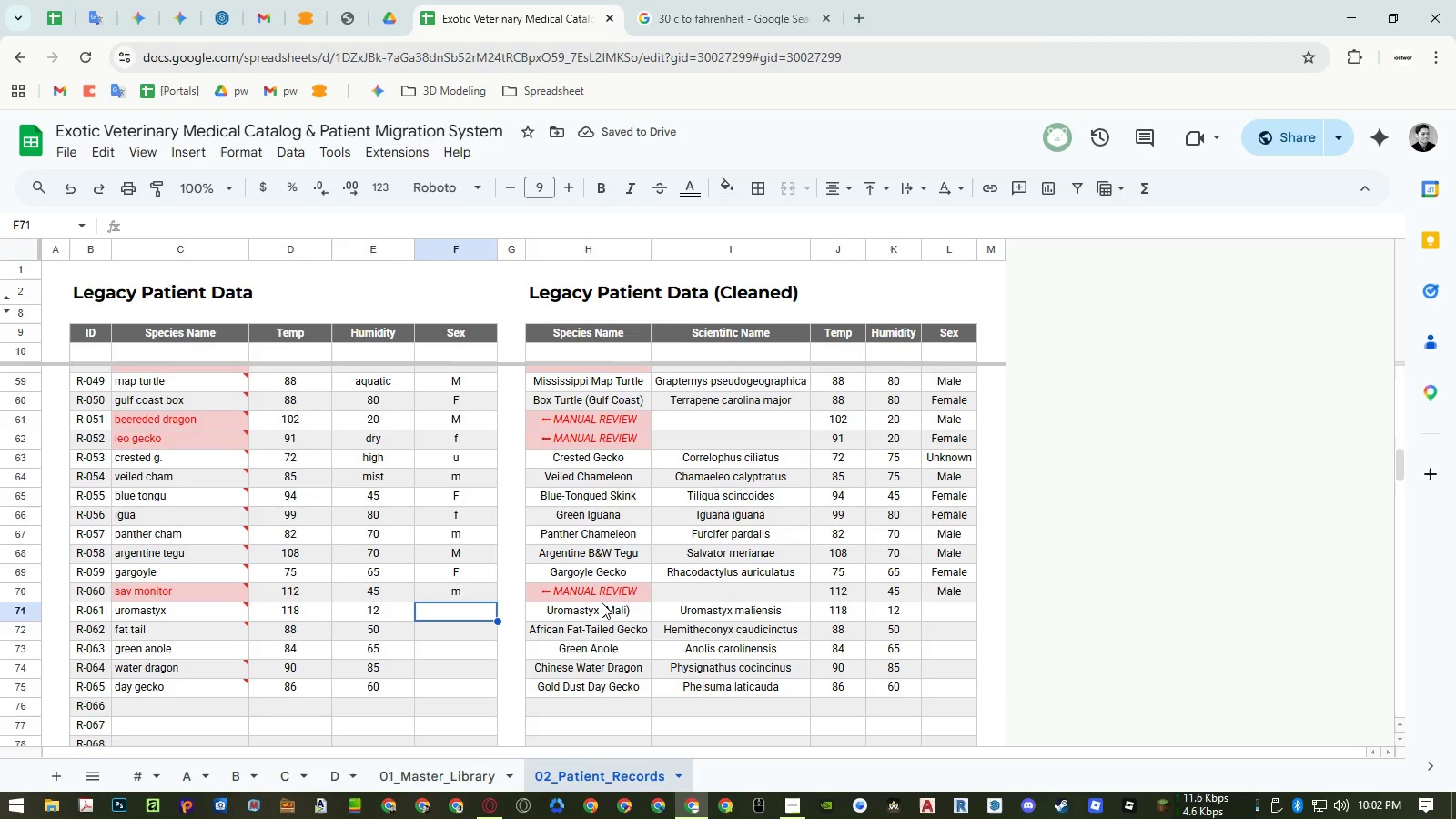 
key(ArrowDown)
 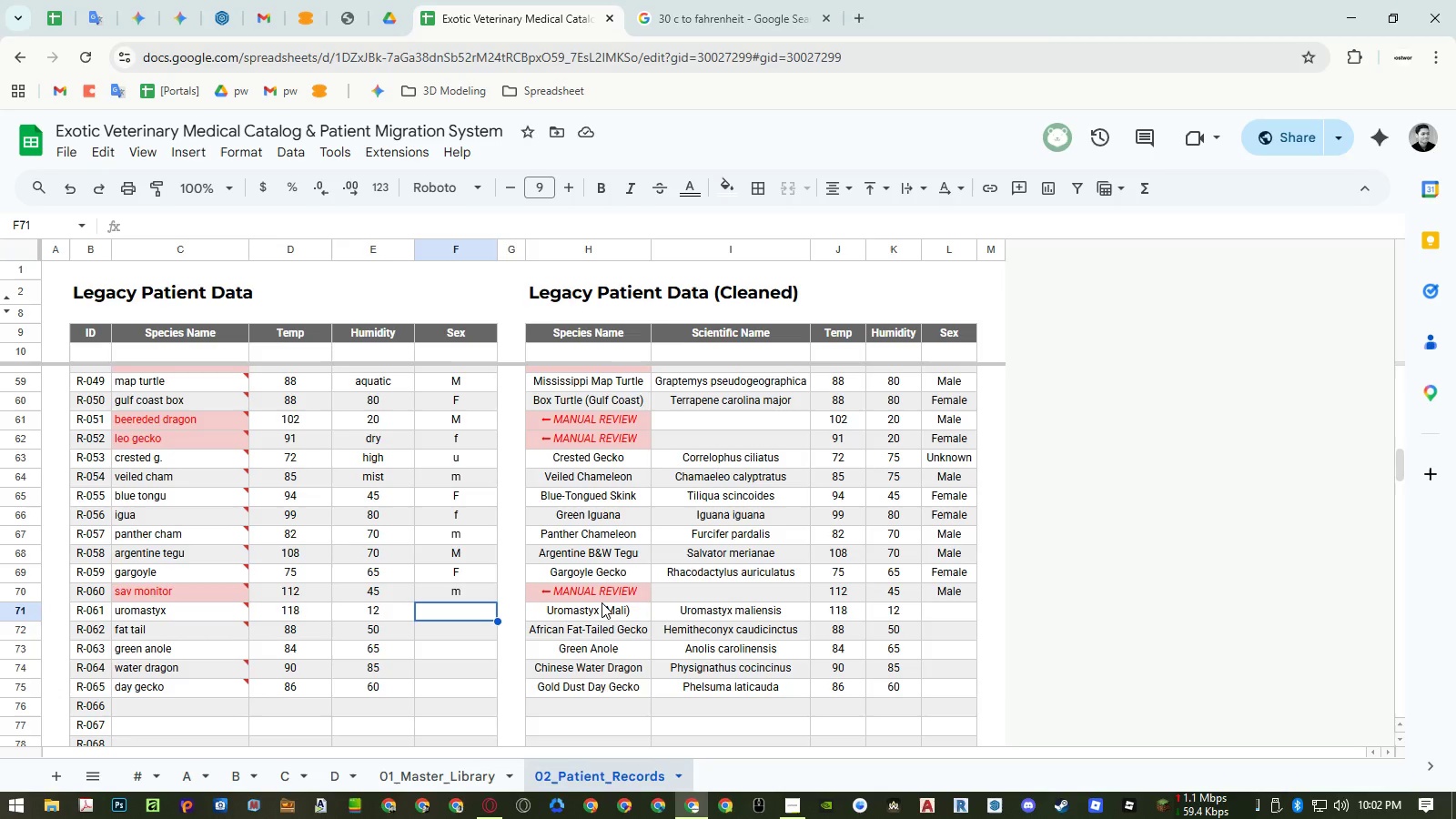 
key(F)
 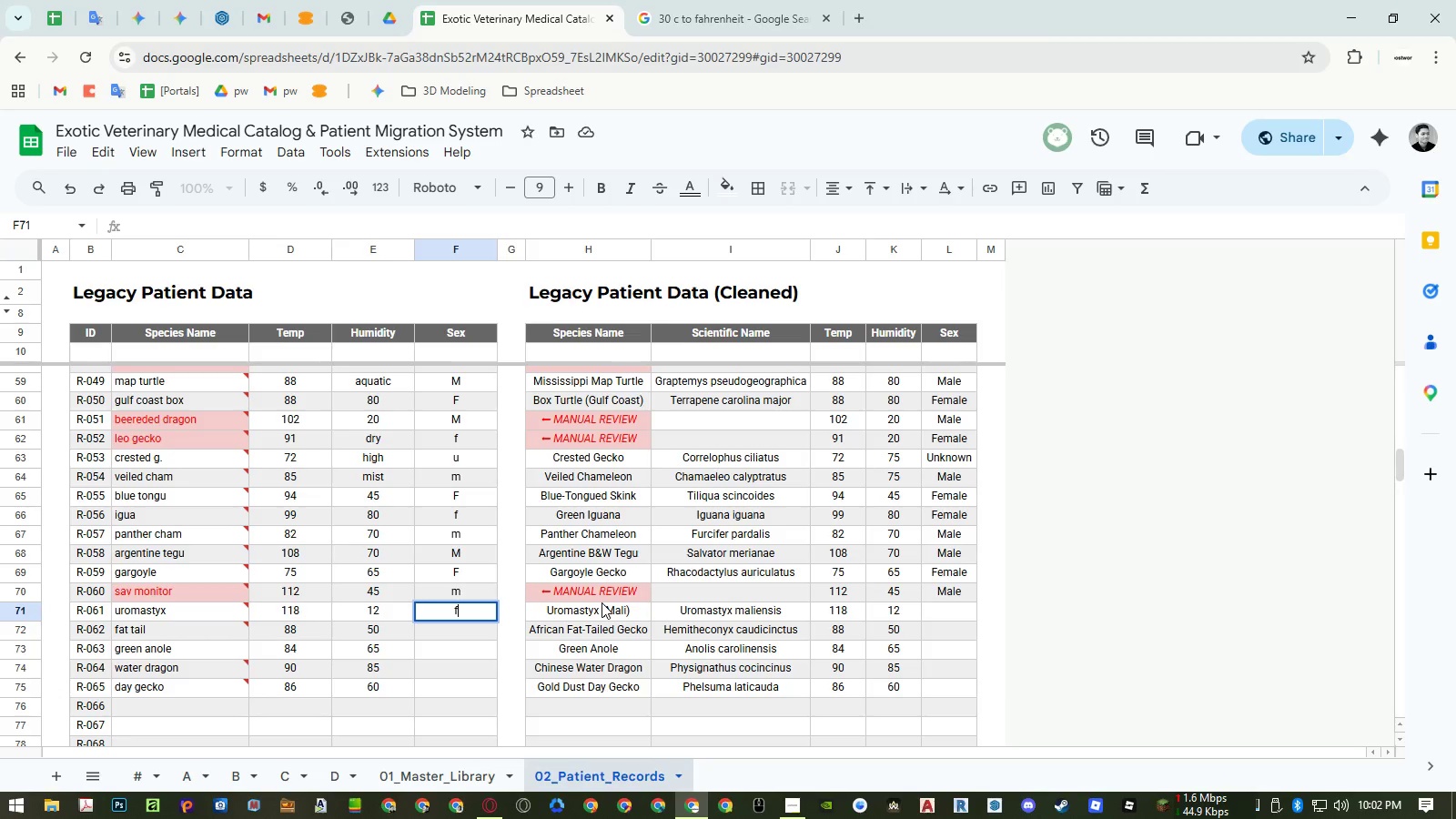 
key(NumpadEnter)
 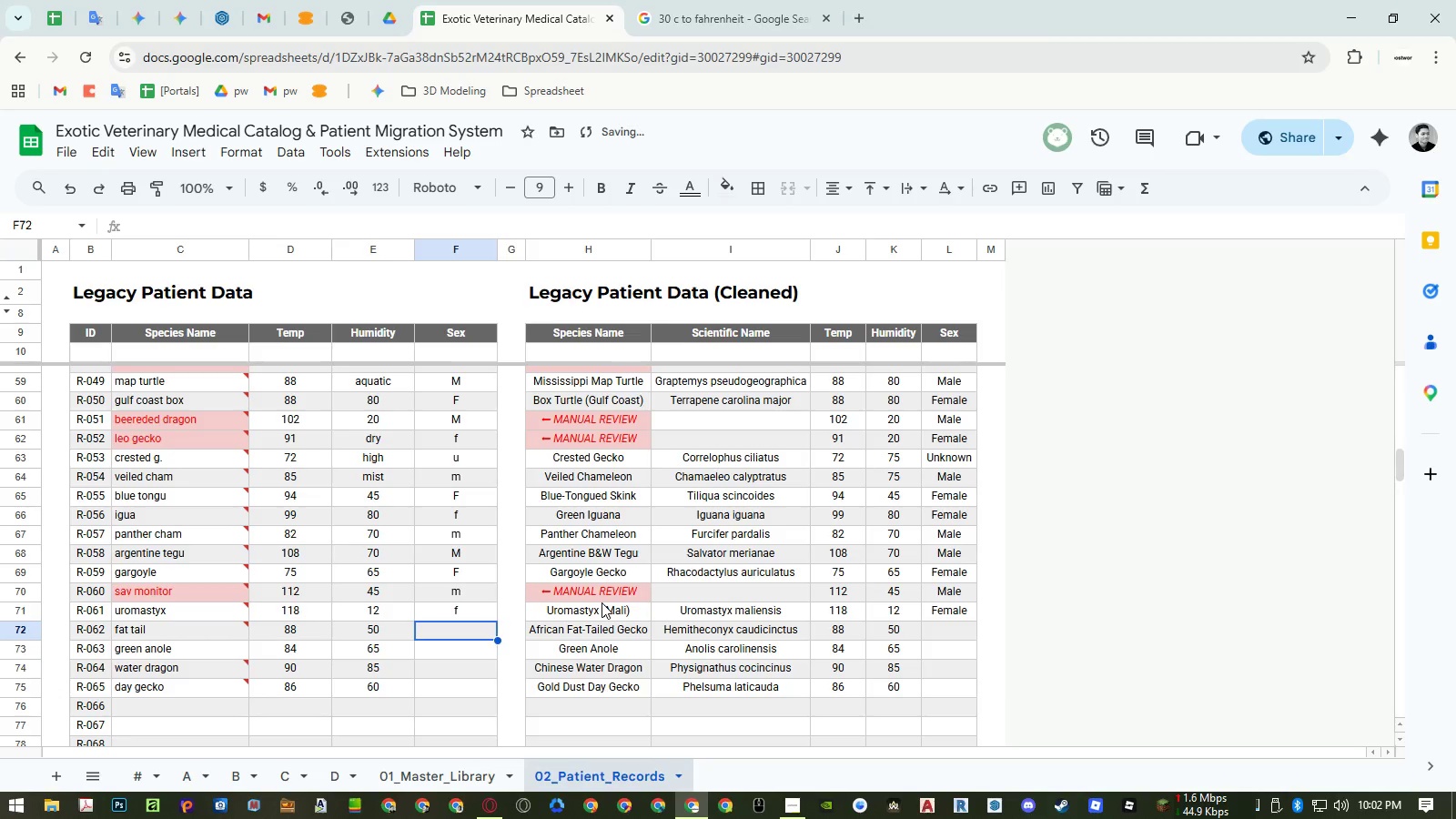 
key(U)
 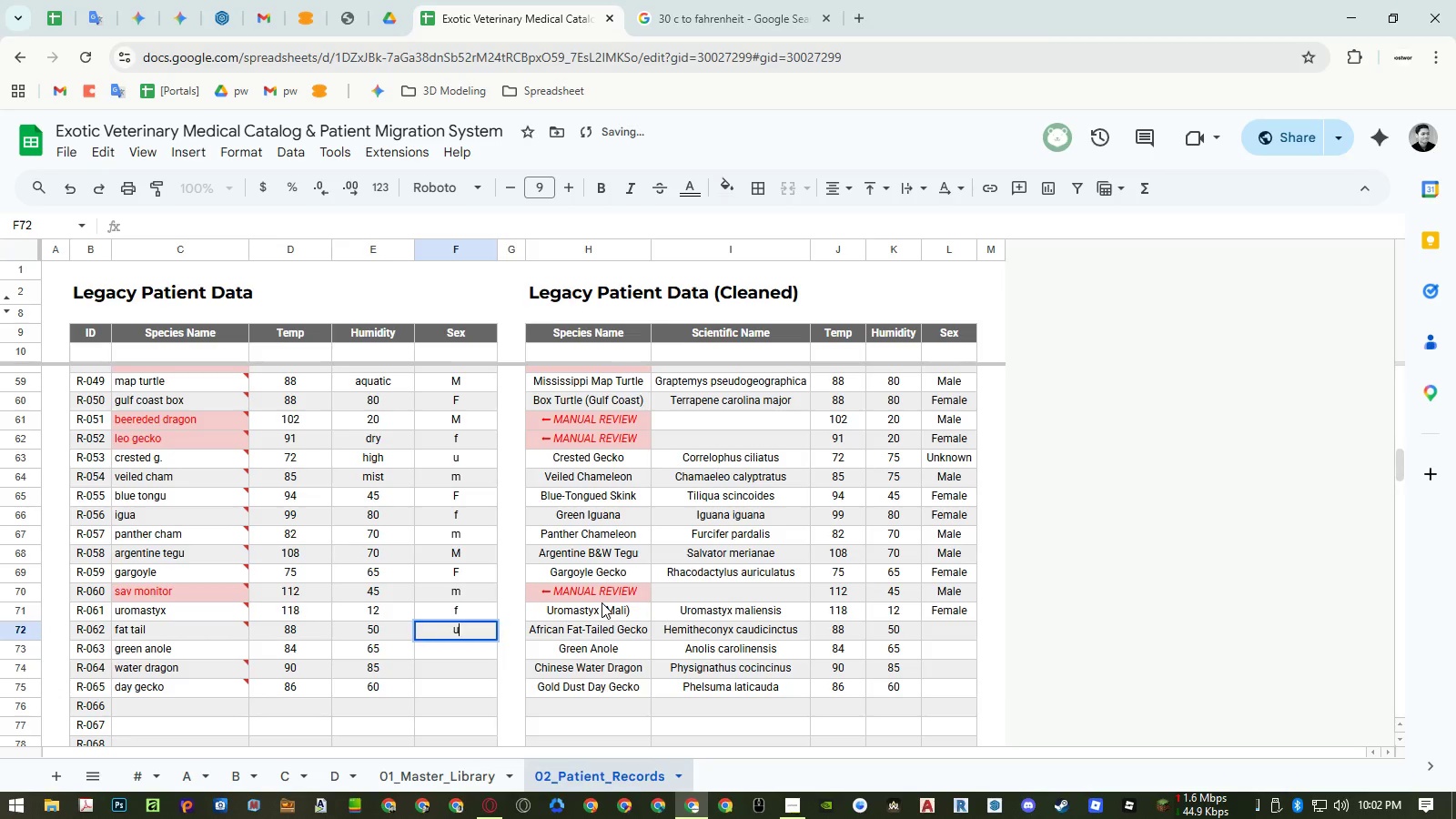 
key(NumpadEnter)
 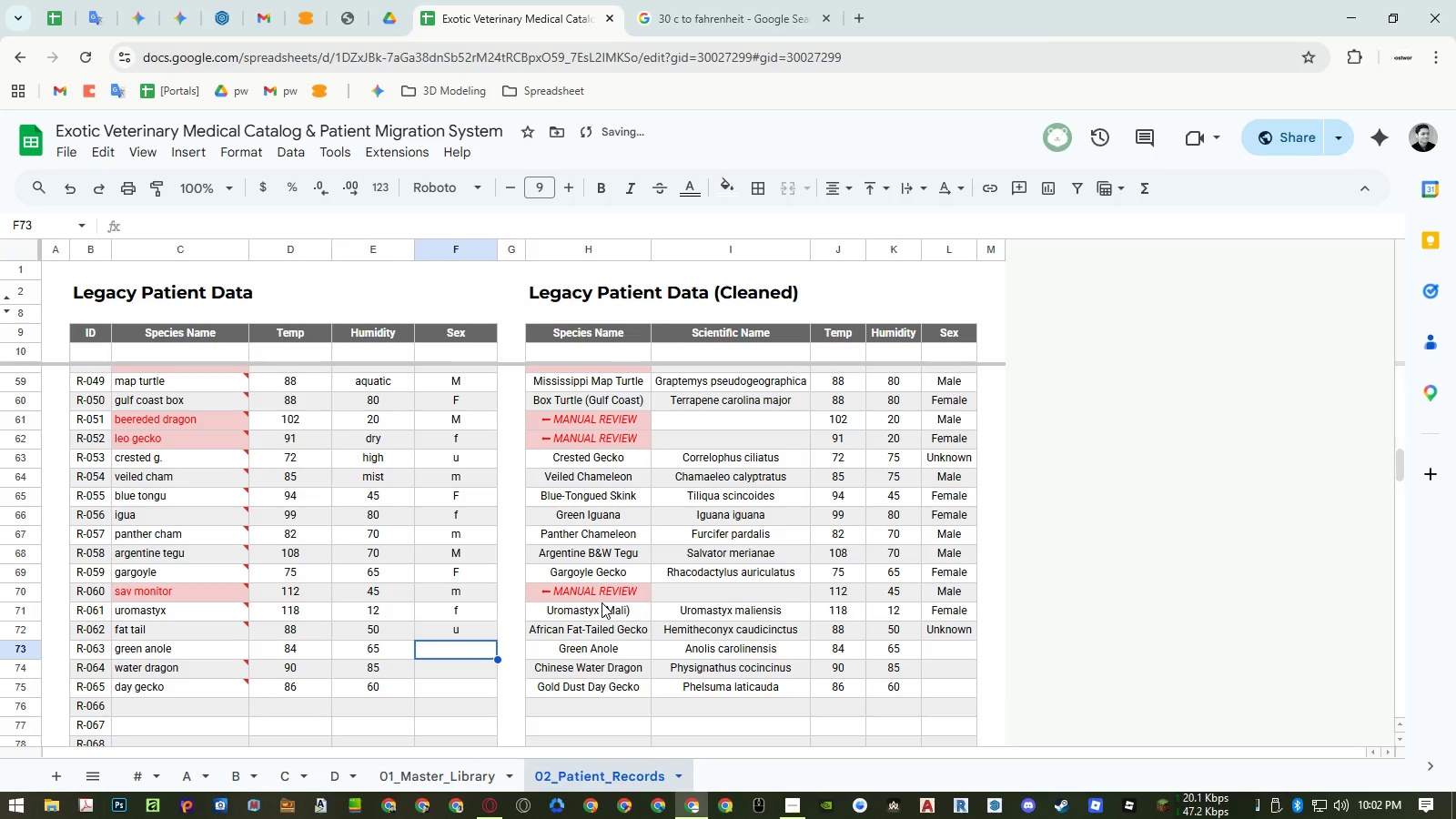 
key(NumpadEnter)
 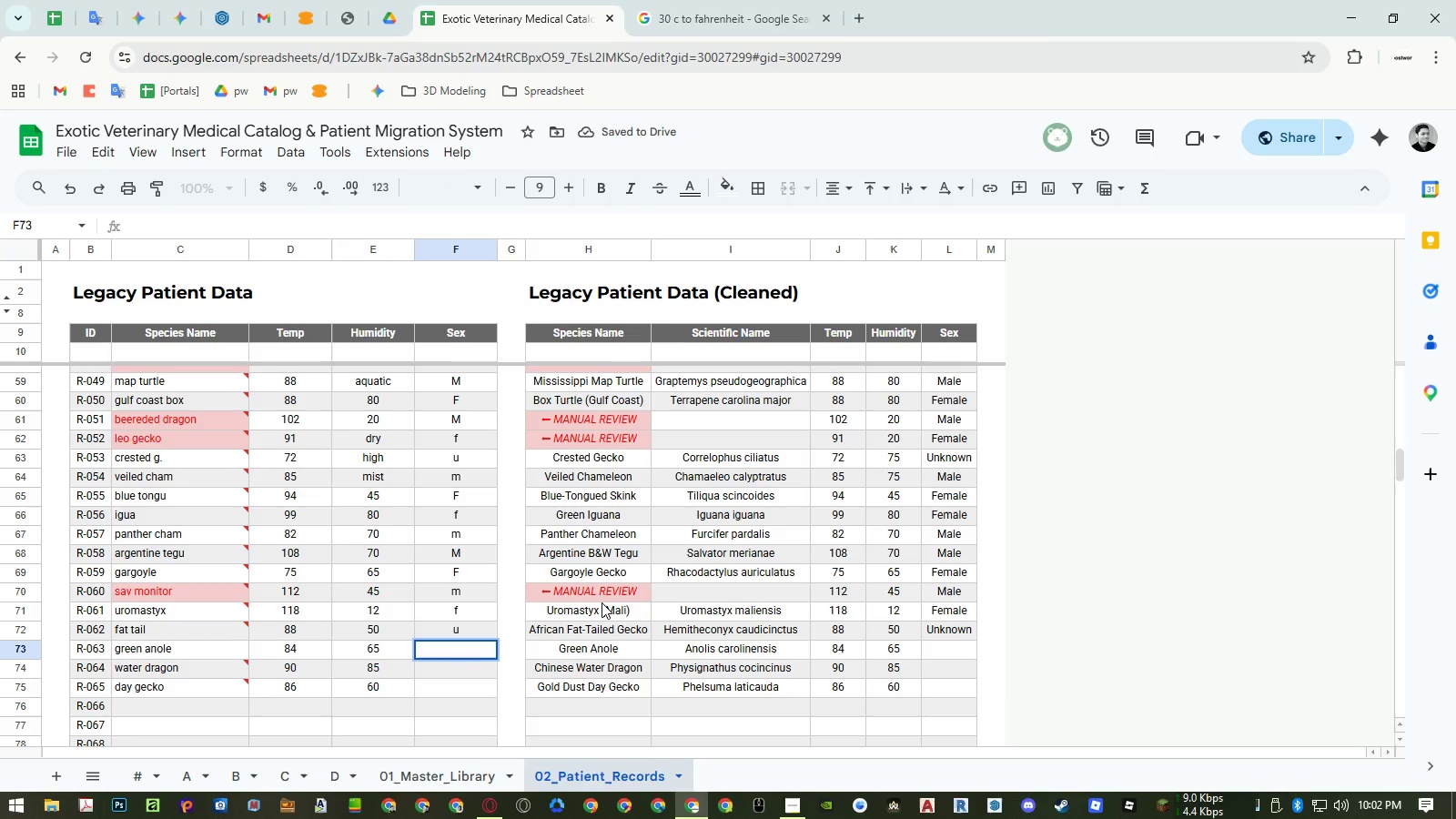 
key(Escape)
 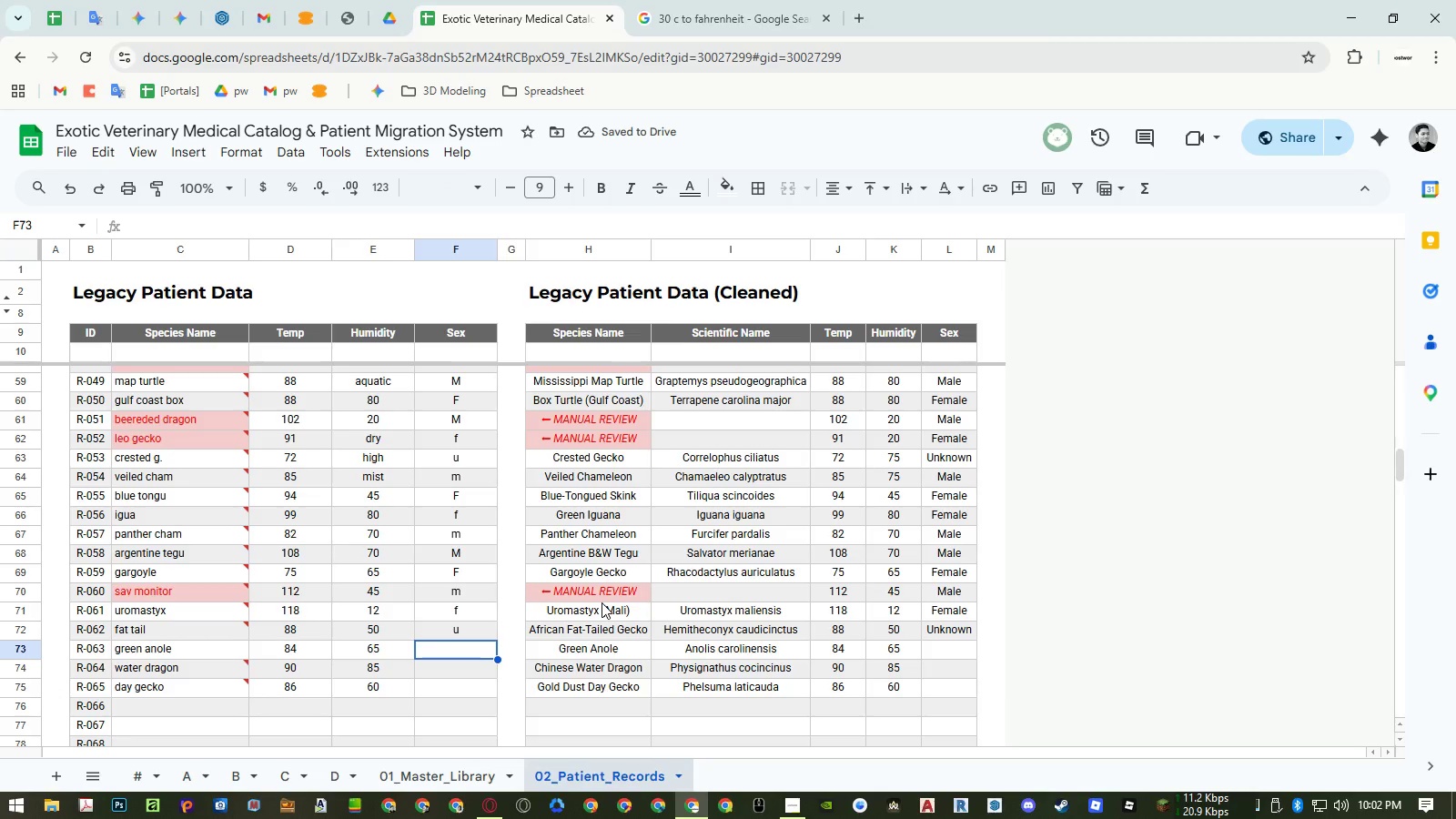 
key(M)
 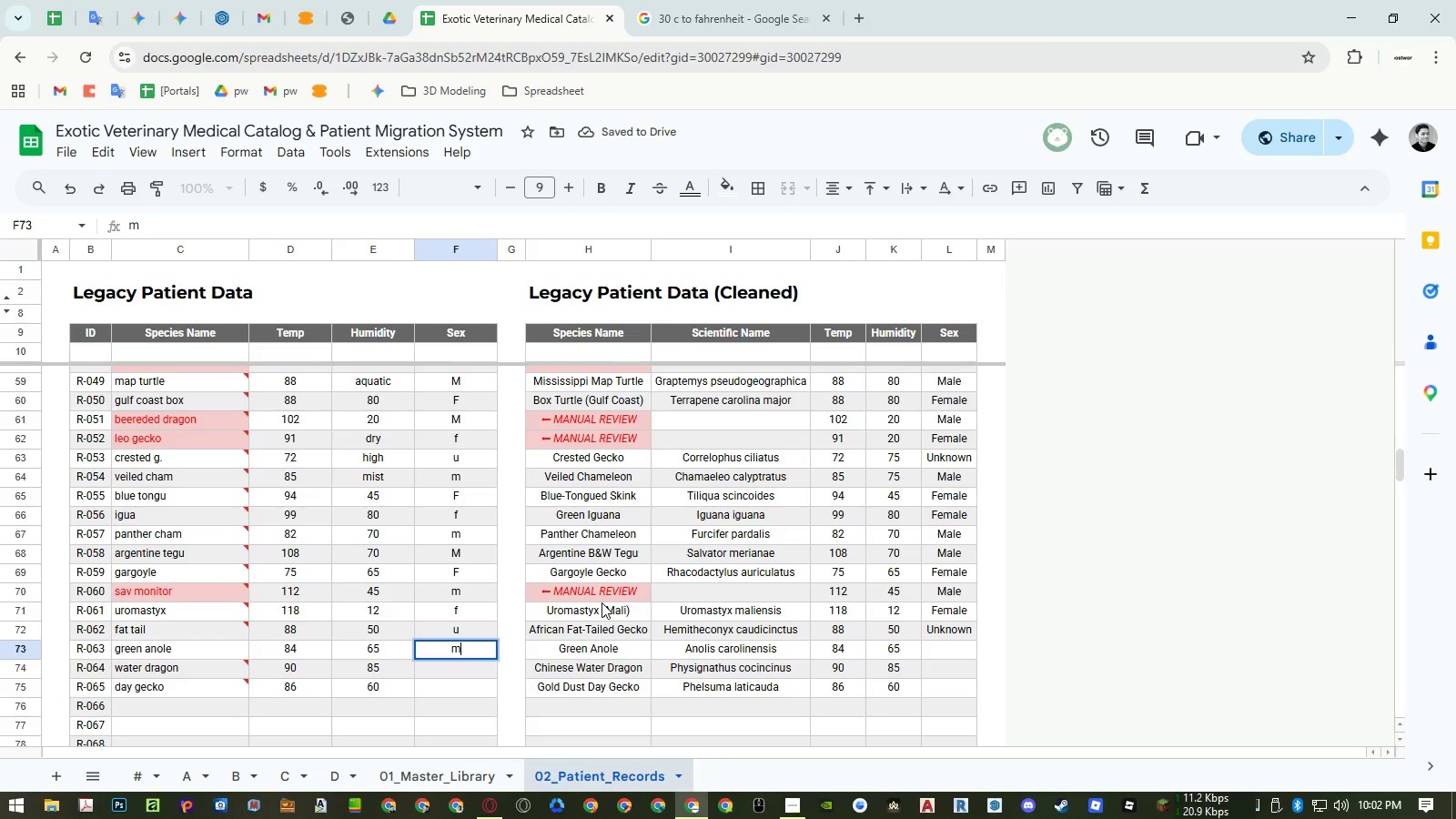 
key(NumpadEnter)
 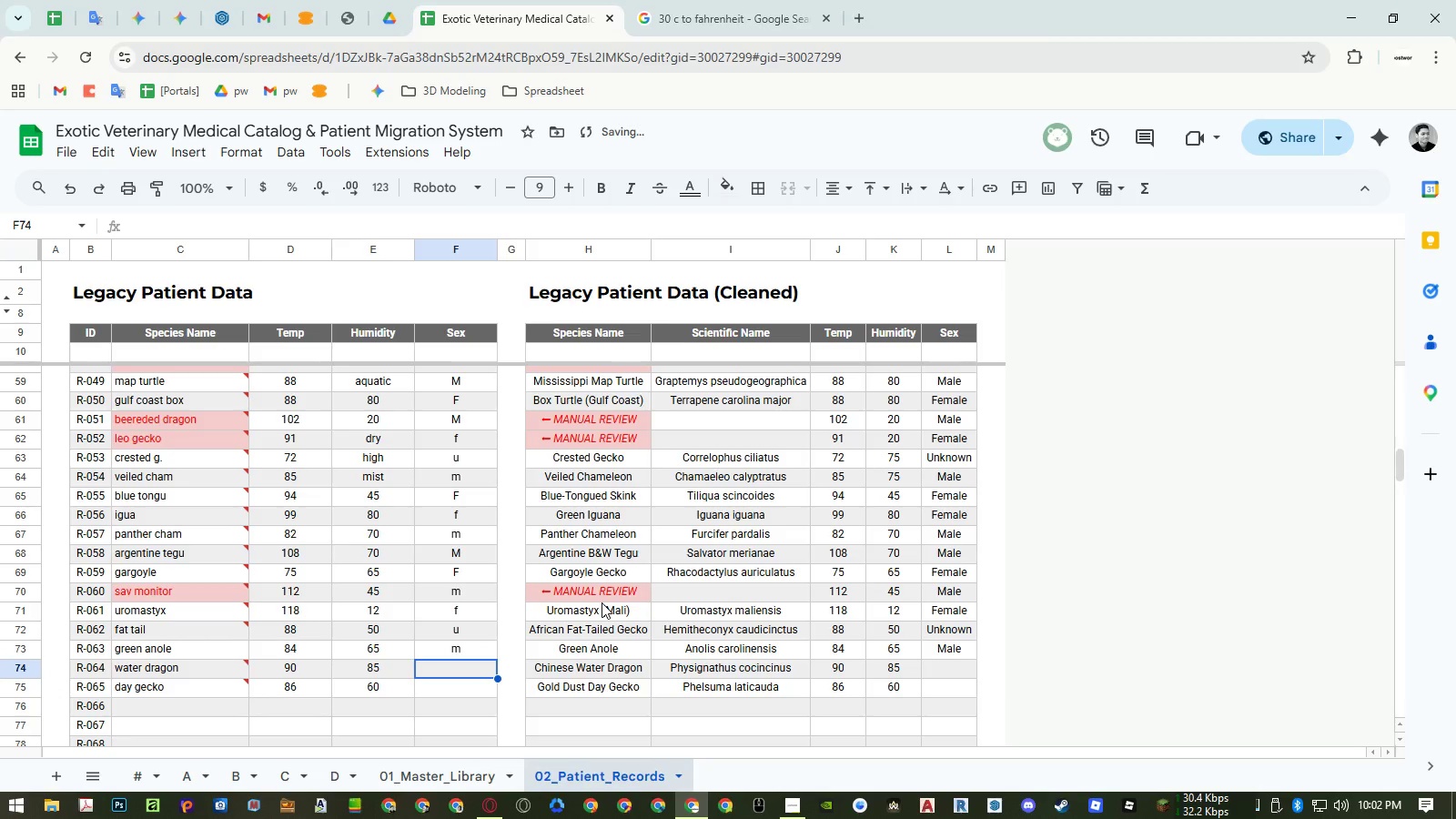 
key(Shift+F)
 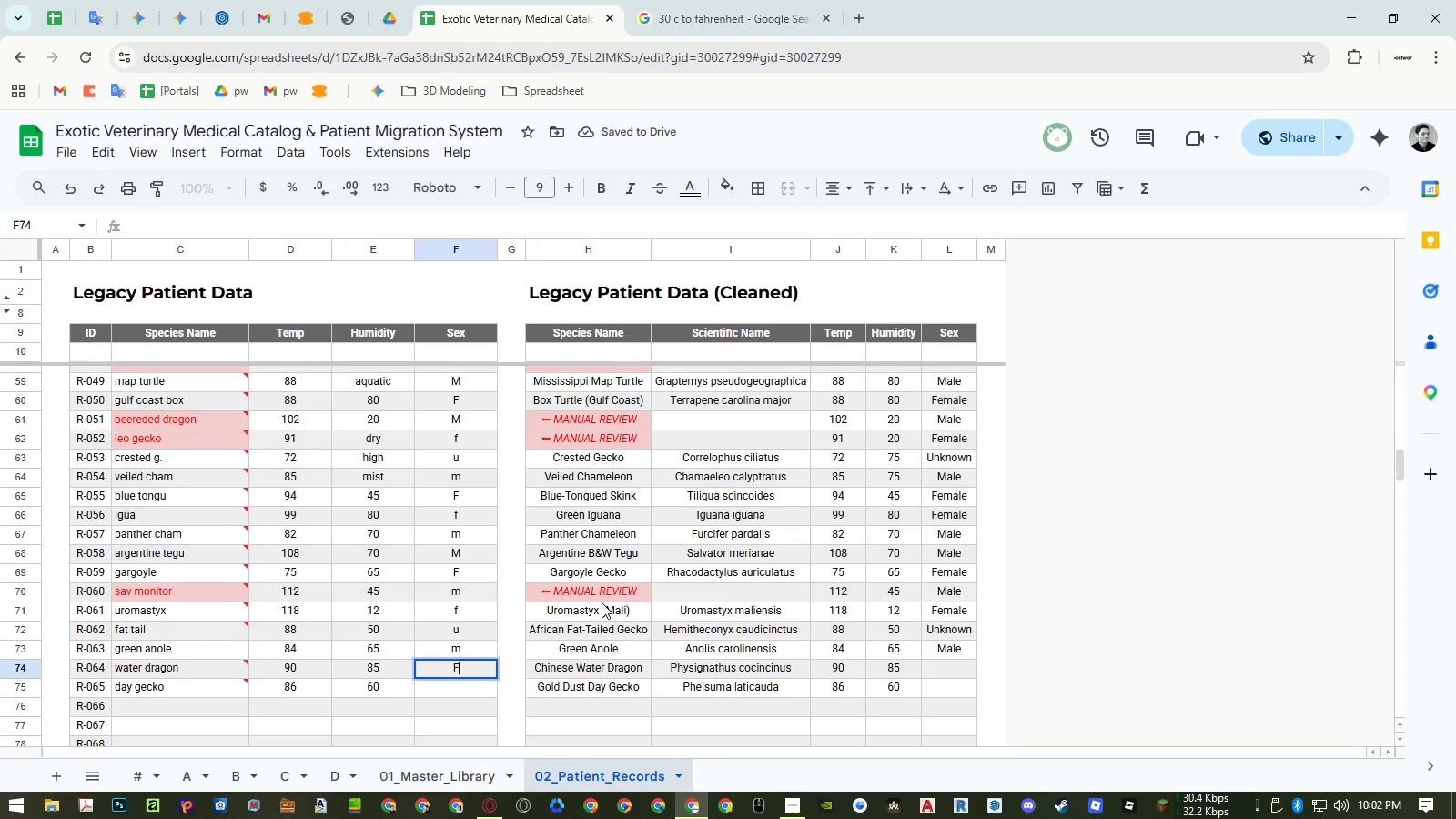 
key(NumpadEnter)
 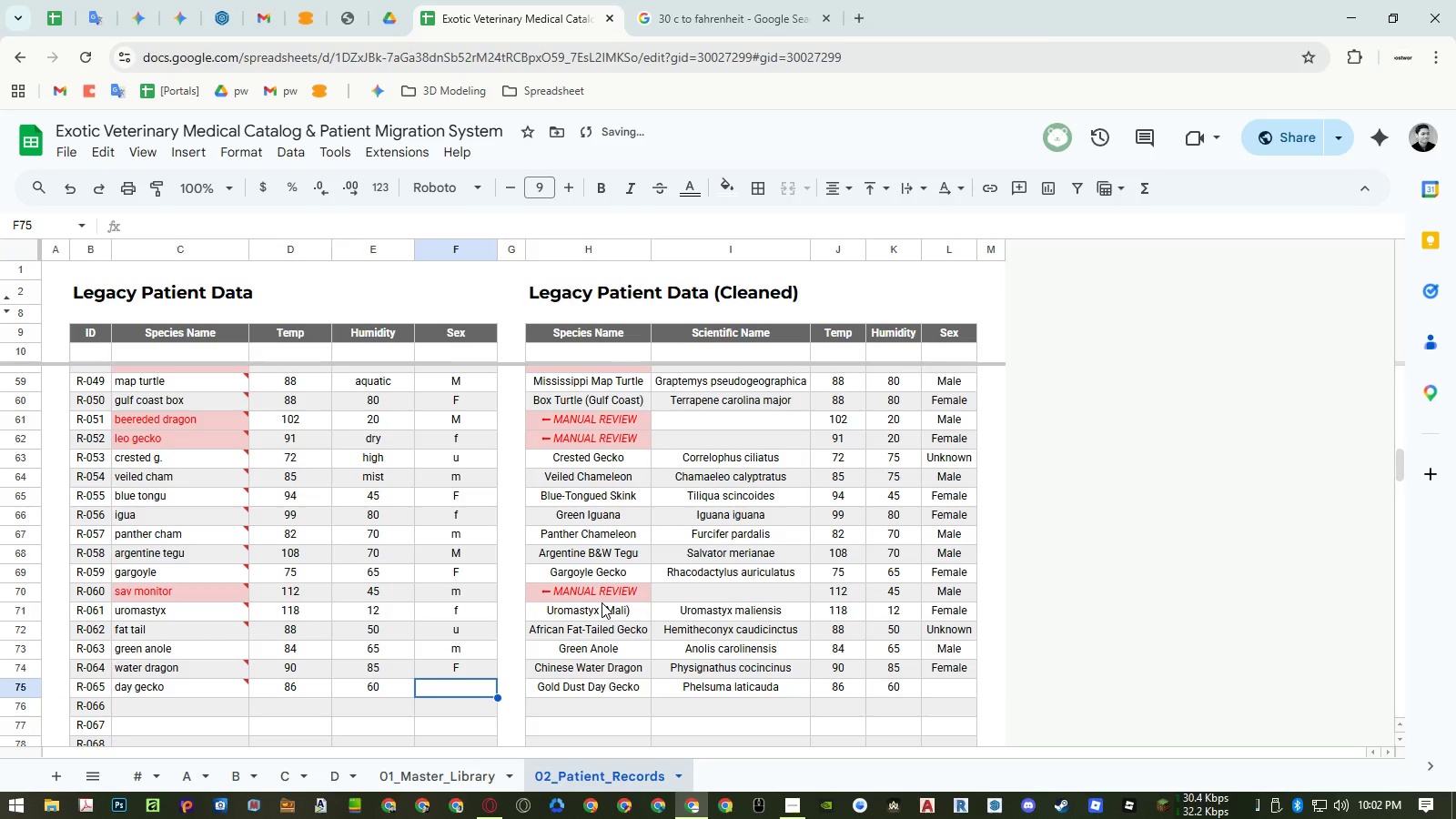 
key(F)
 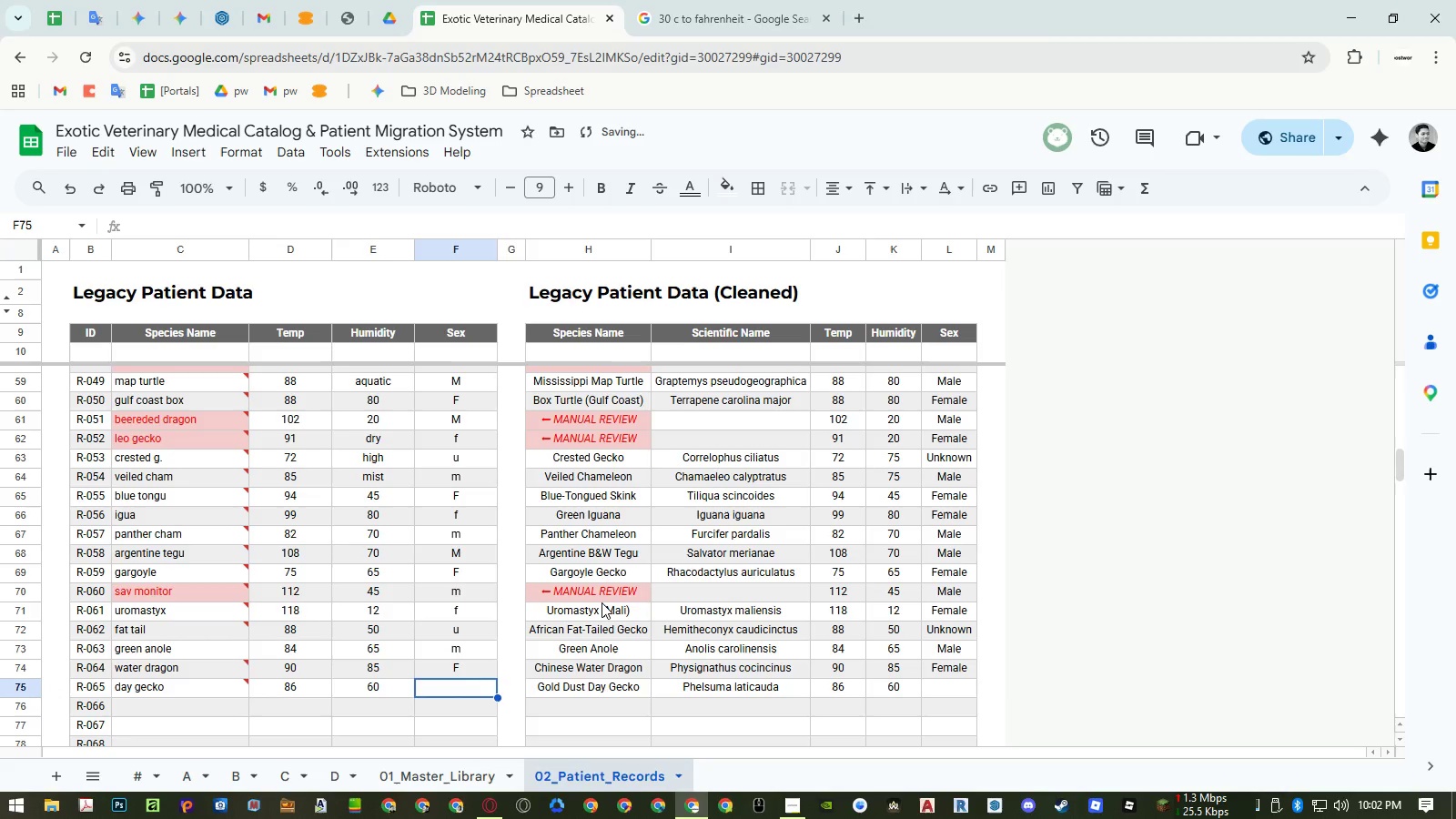 
key(NumpadEnter)
 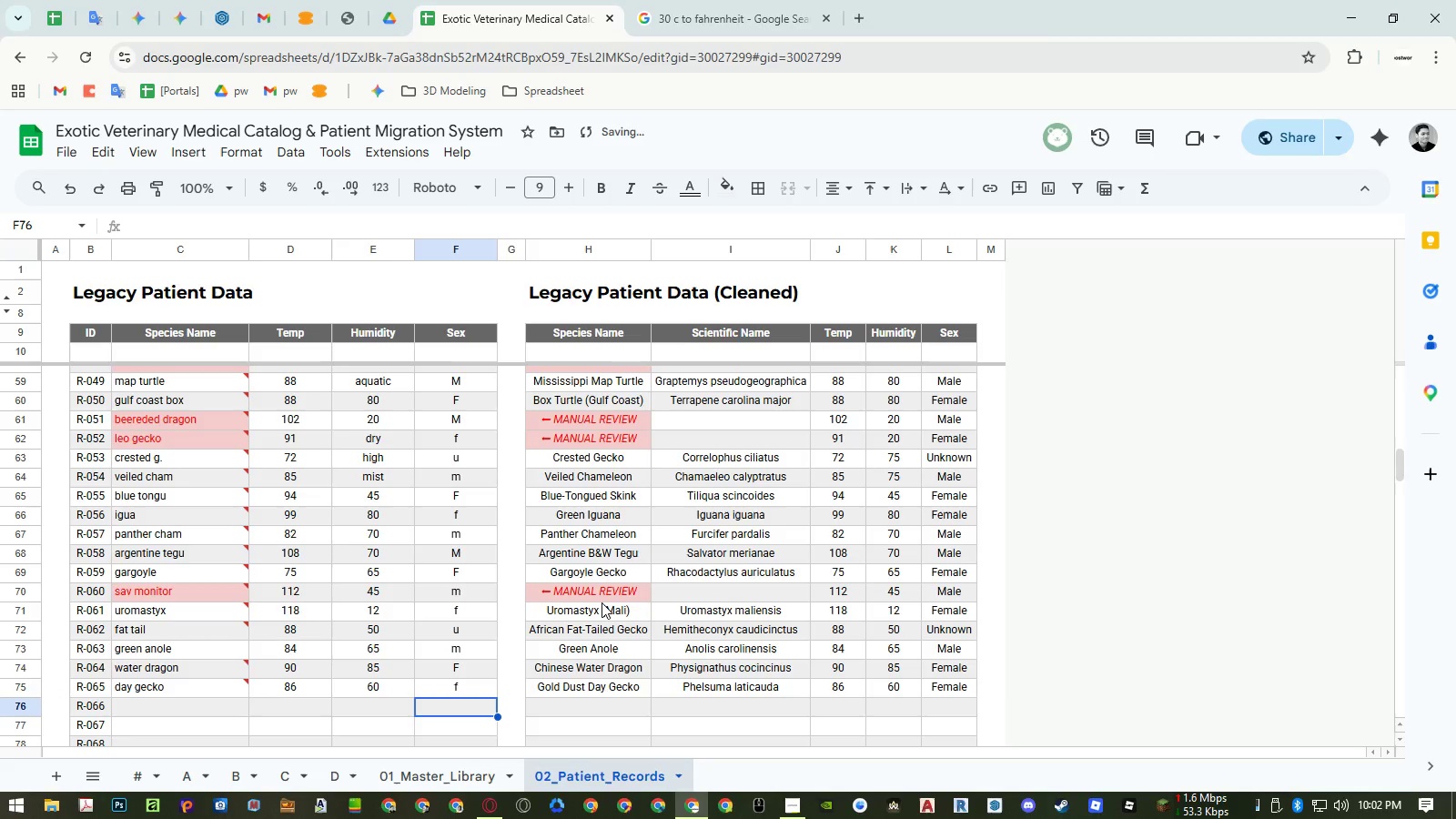 
key(Control+ControlLeft)
 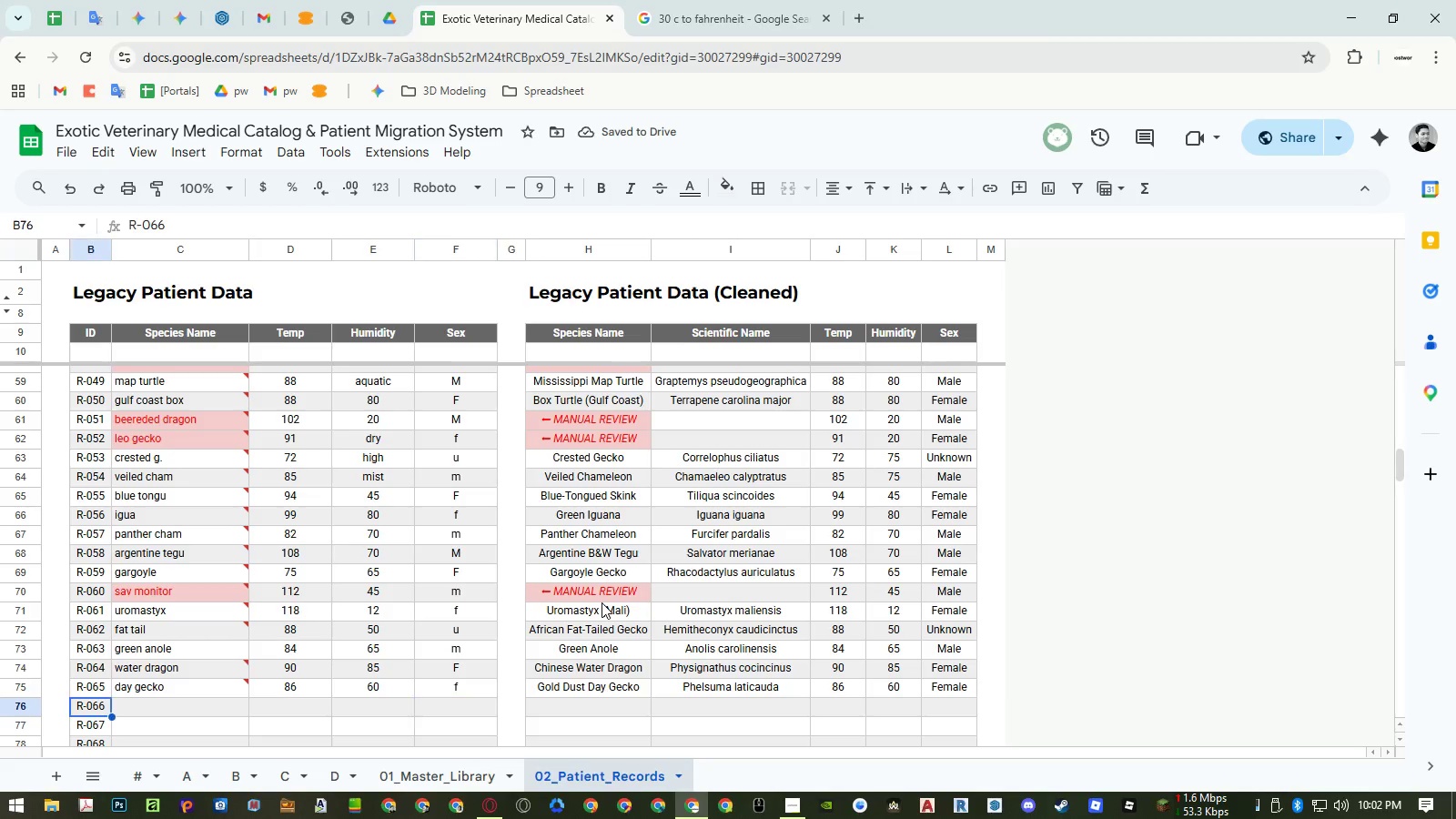 
key(Control+ArrowLeft)
 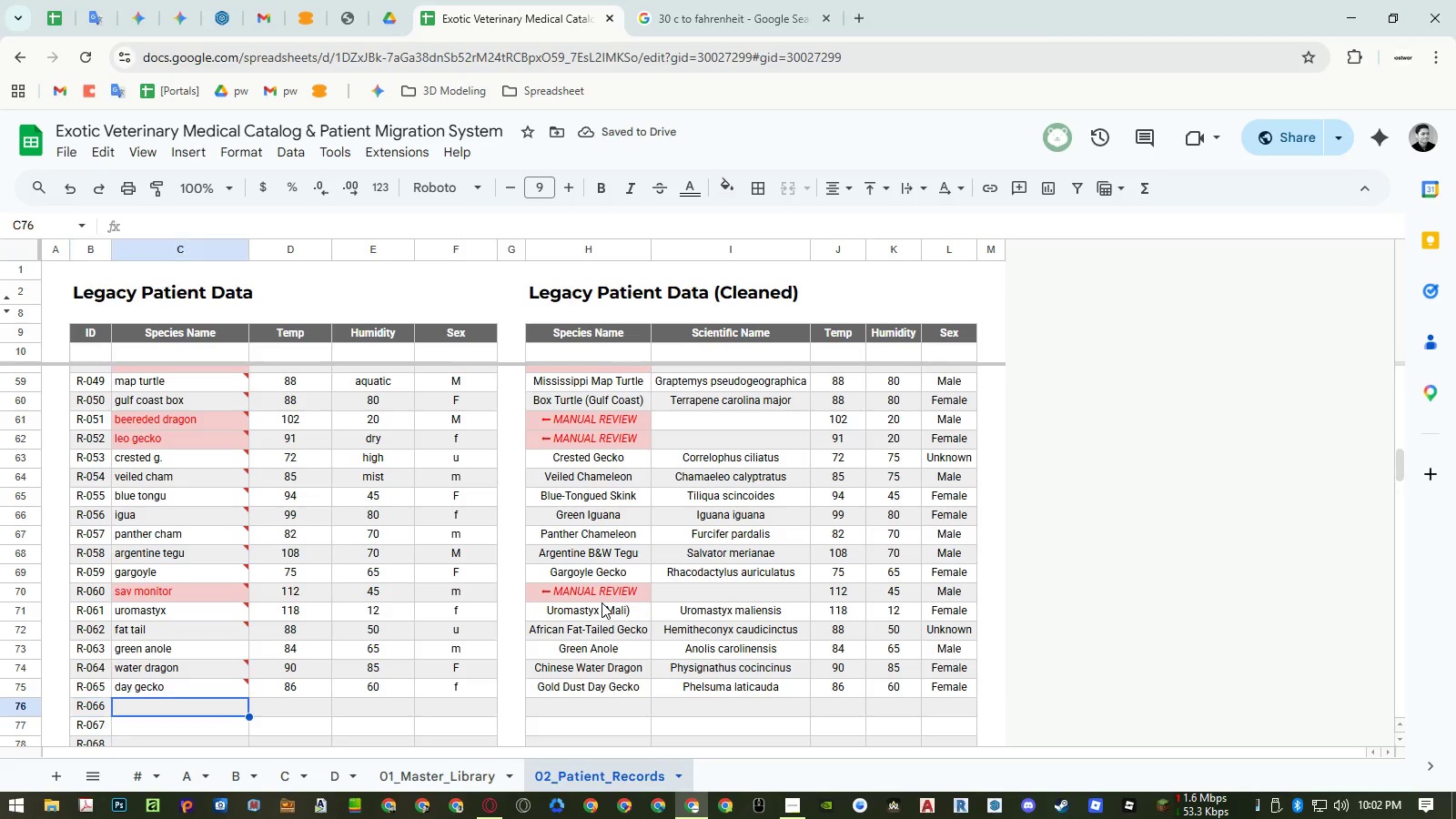 
key(ArrowRight)
 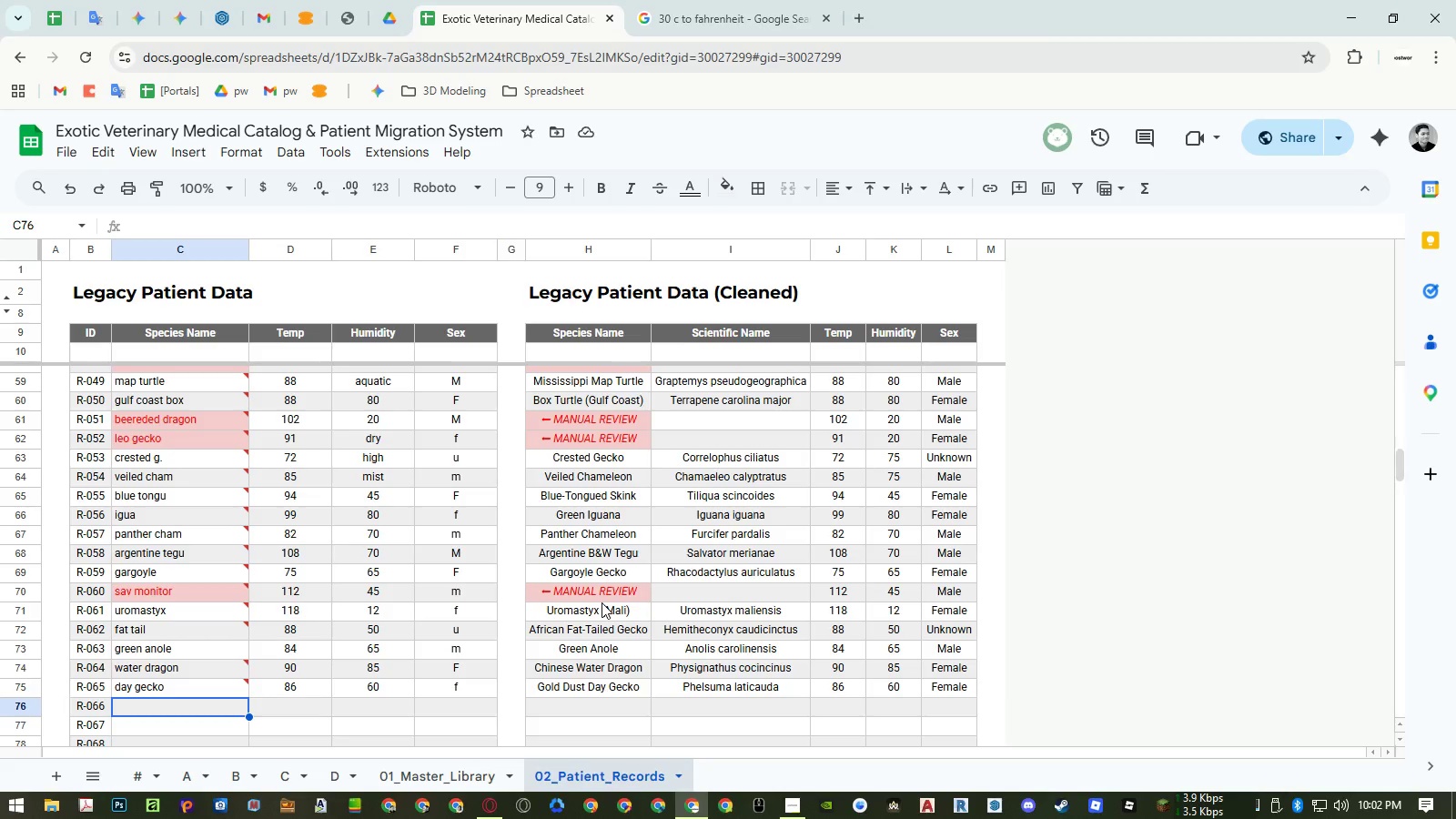 
wait(5.59)
 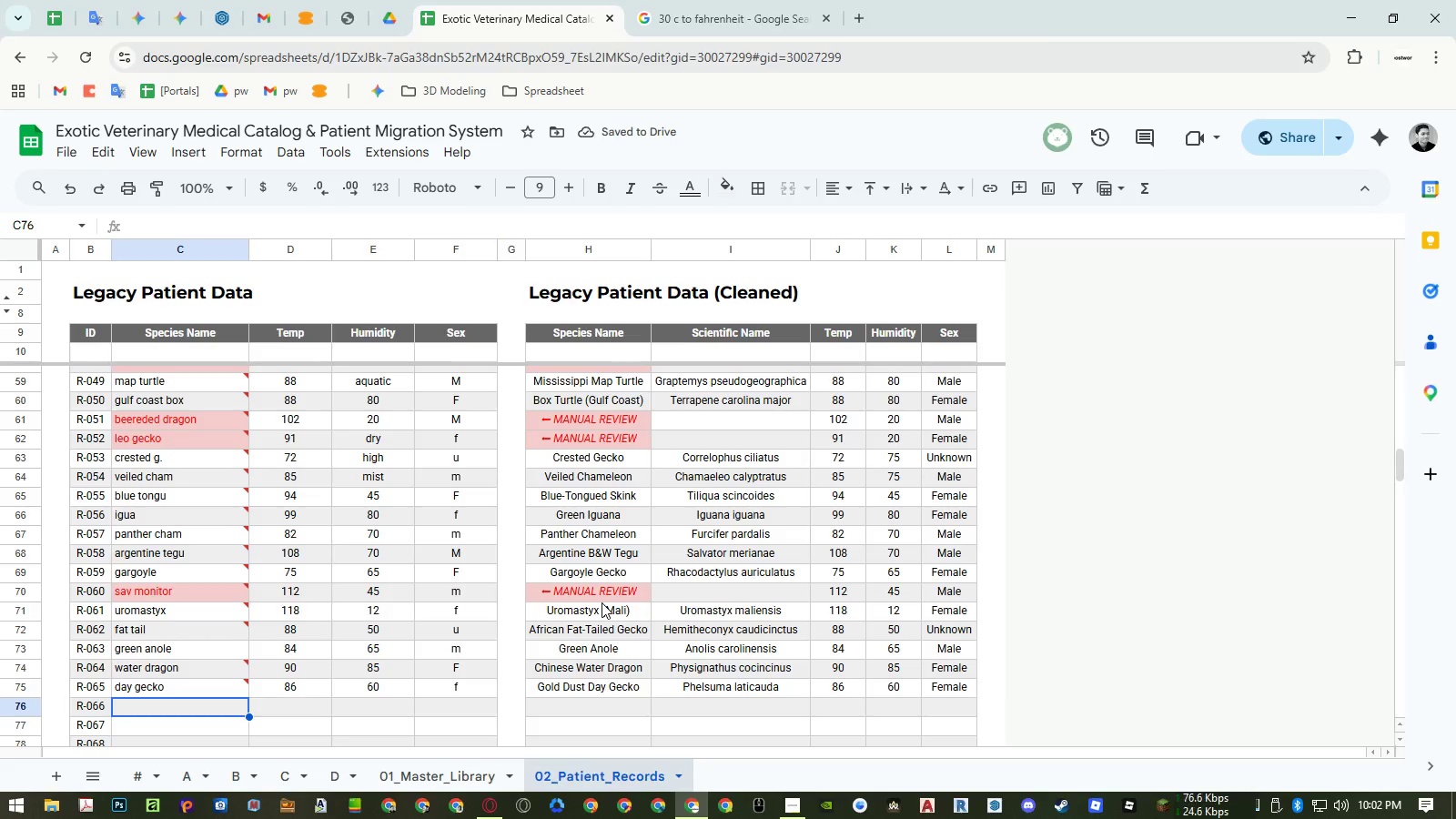 
type(frio)
key(Backspace)
type(lled dragon)
 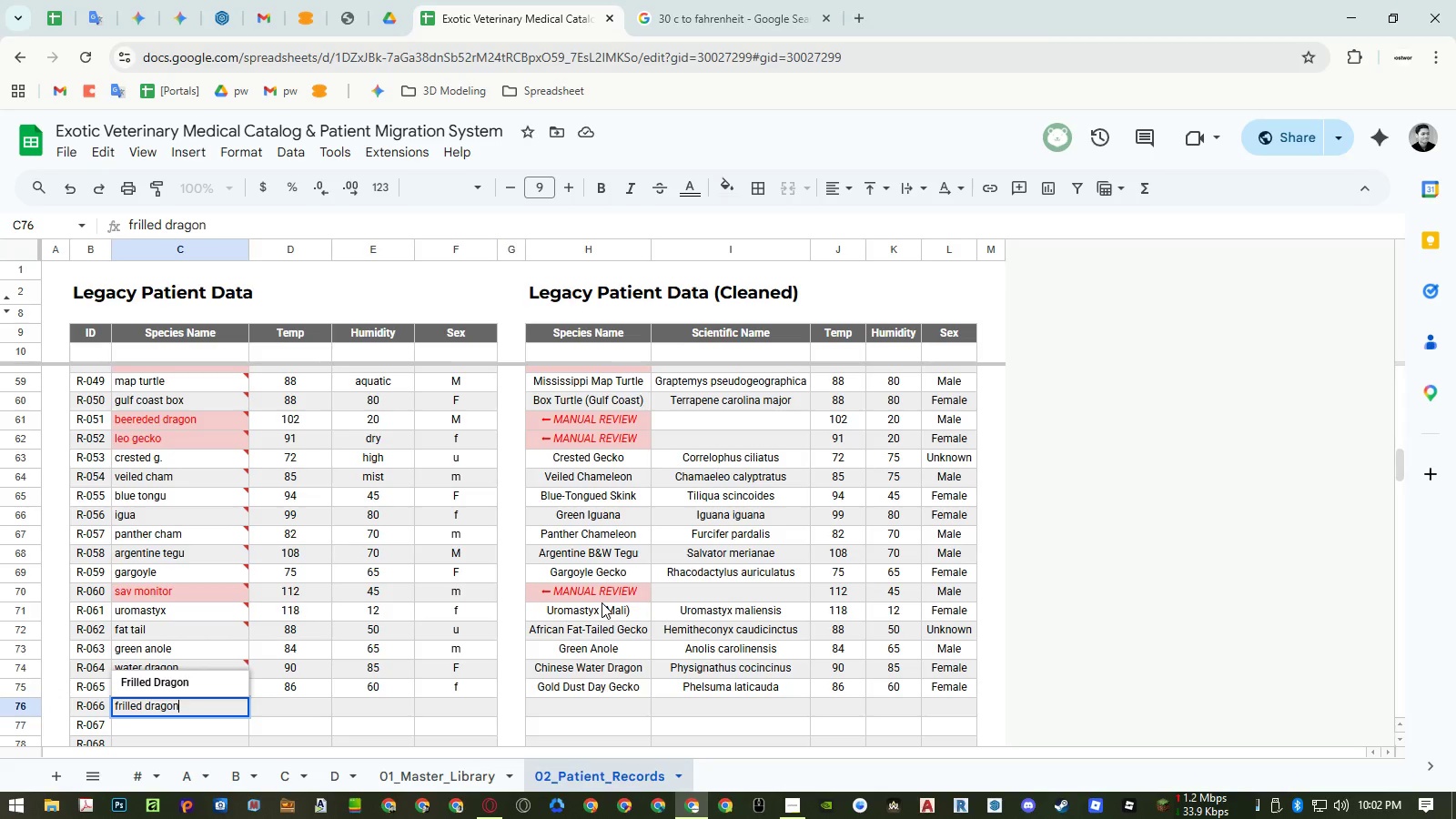 
key(Enter)
 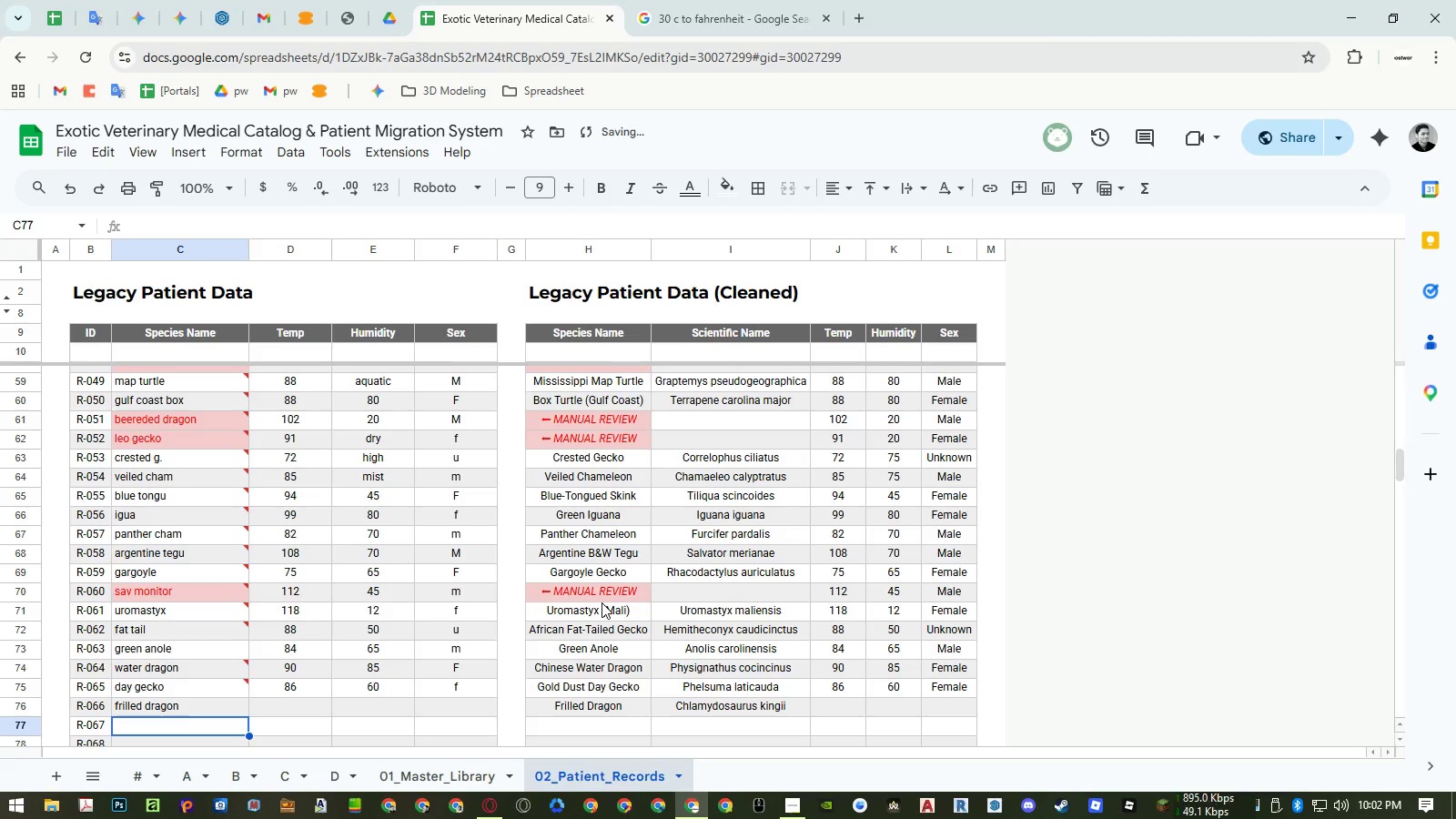 
type(mouin)
key(Backspace)
key(Backspace)
type(ning)
 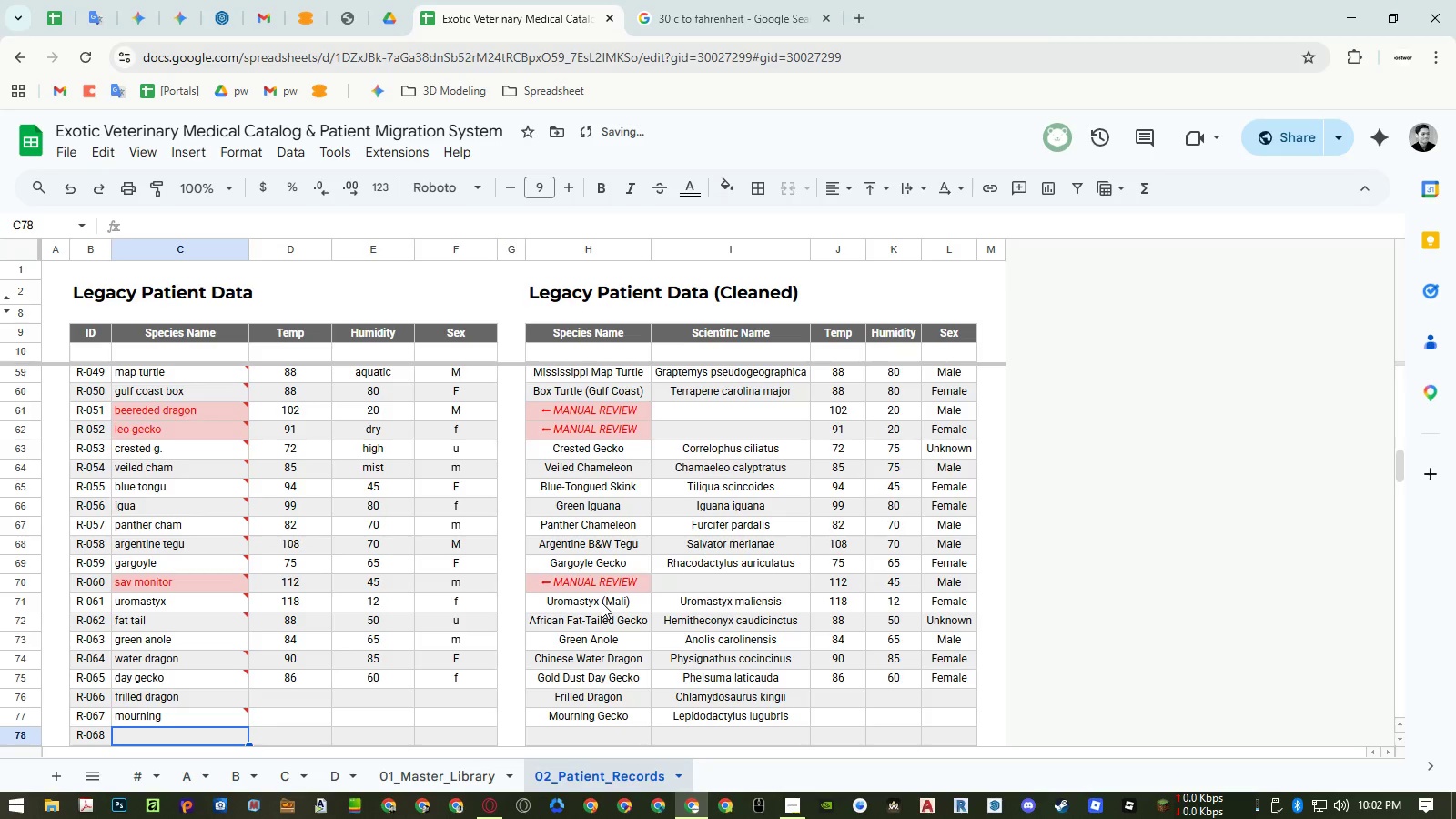 
hold_key(key=R, duration=15.47)
 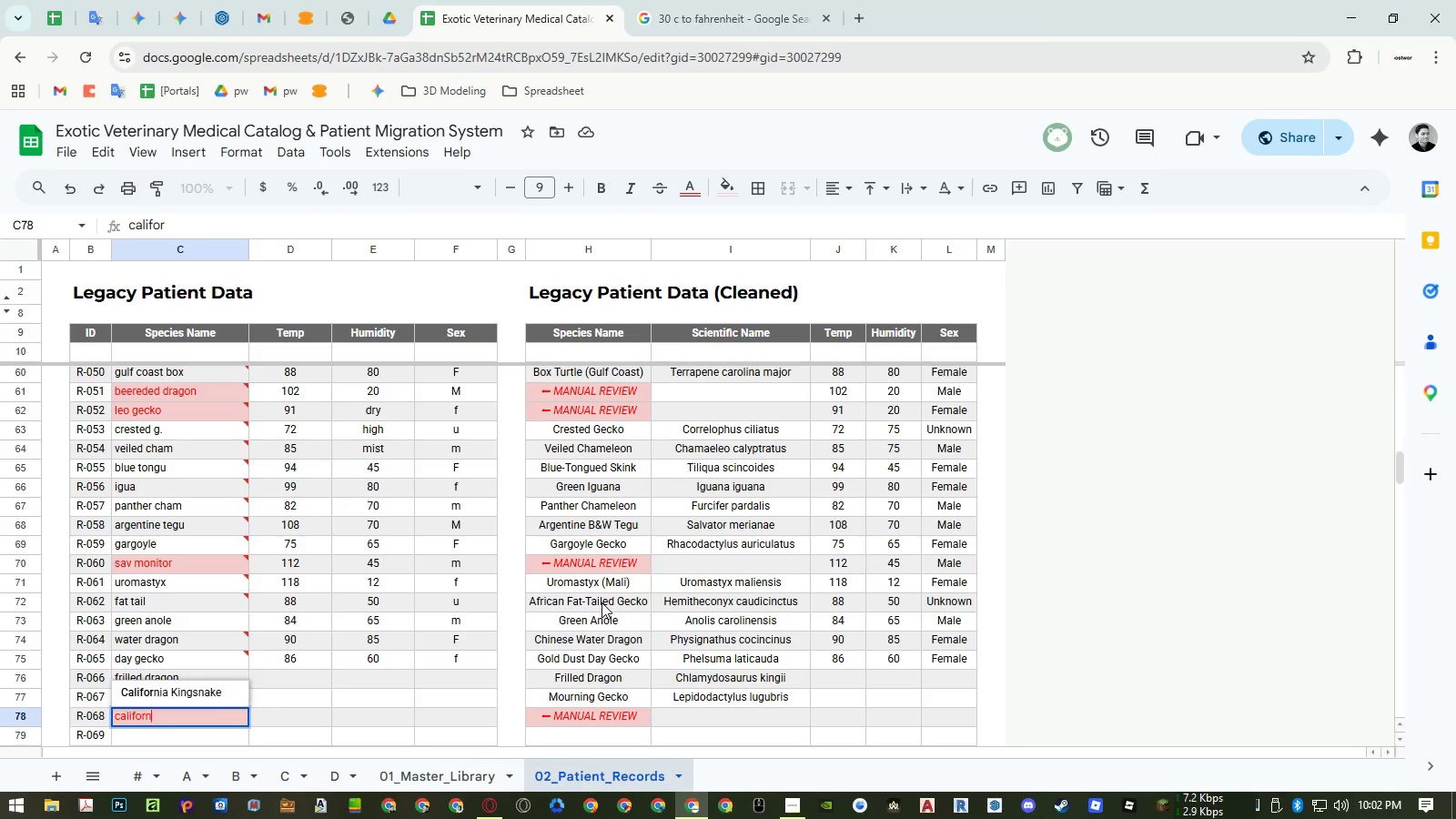 
key(Enter)
 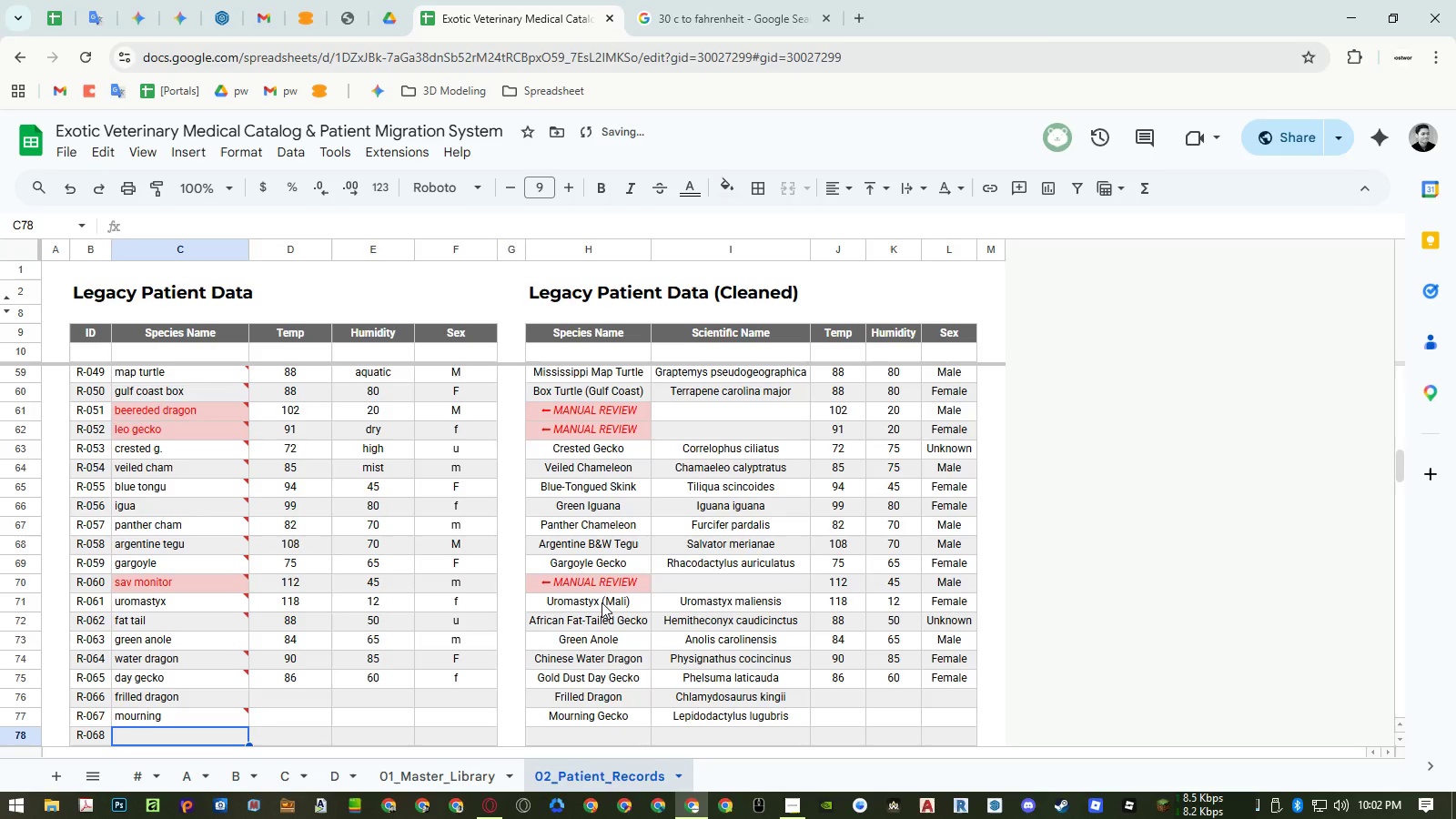 
type(cali king)
 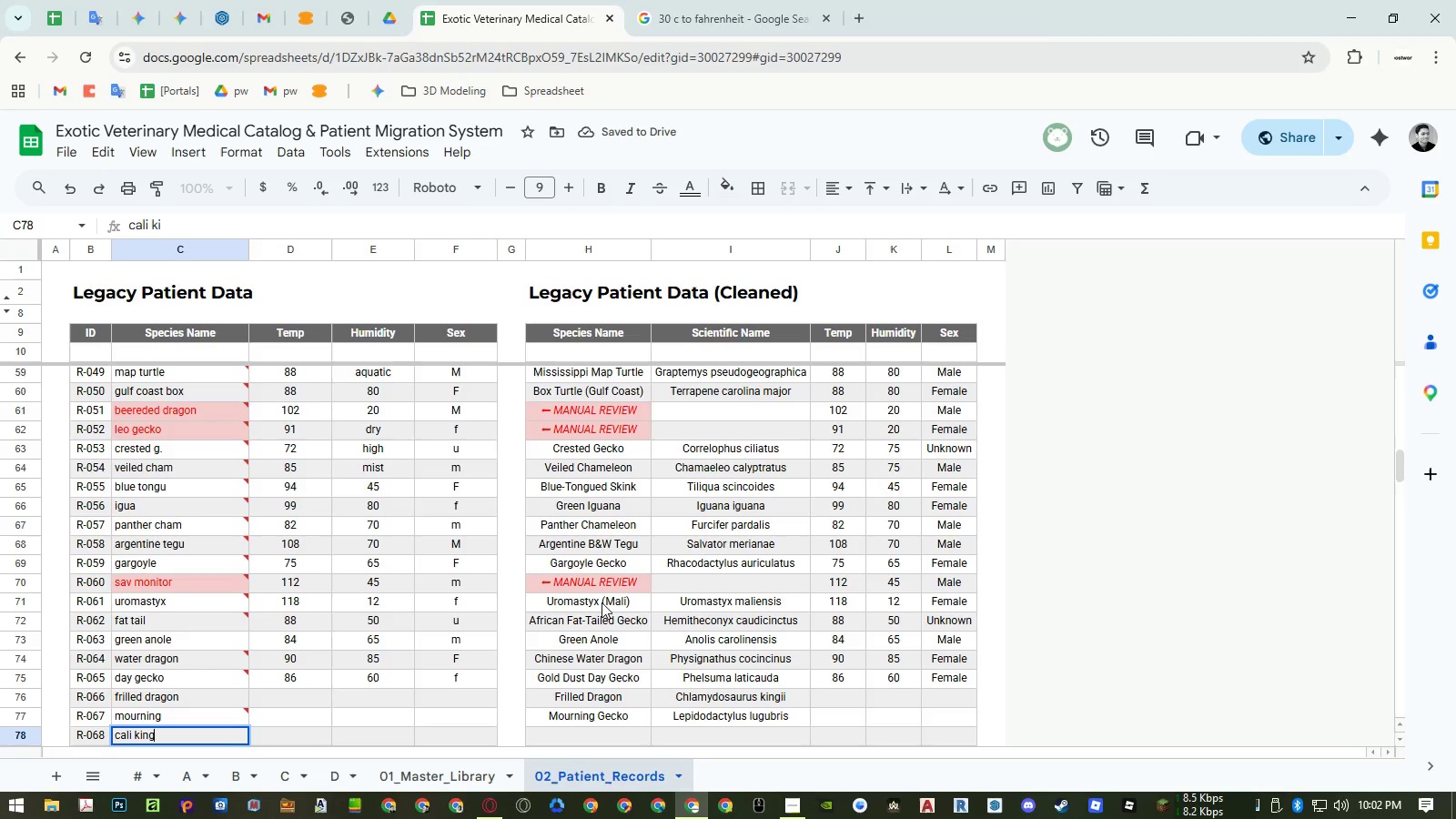 
key(Enter)
 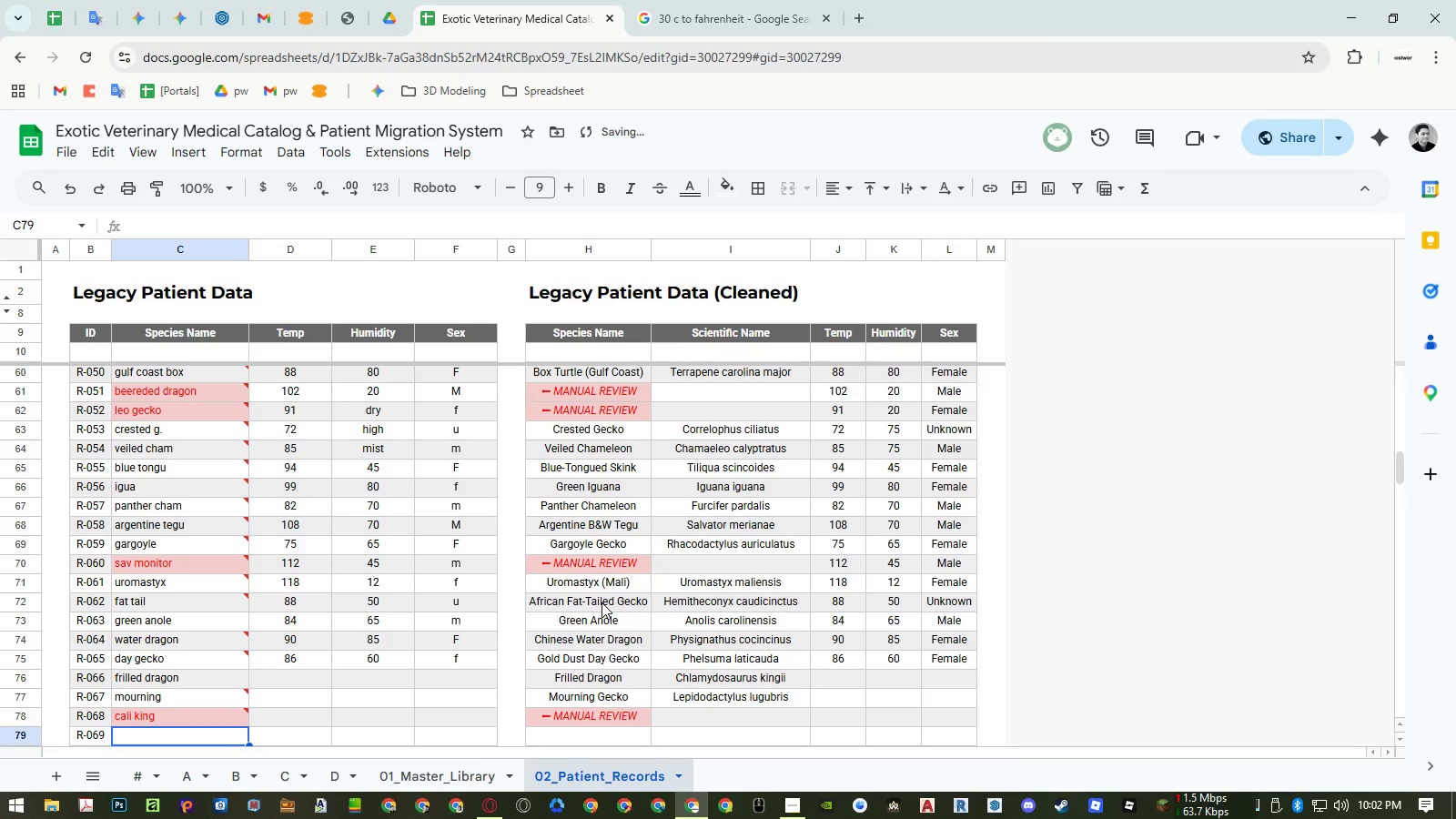 
key(ArrowUp)
 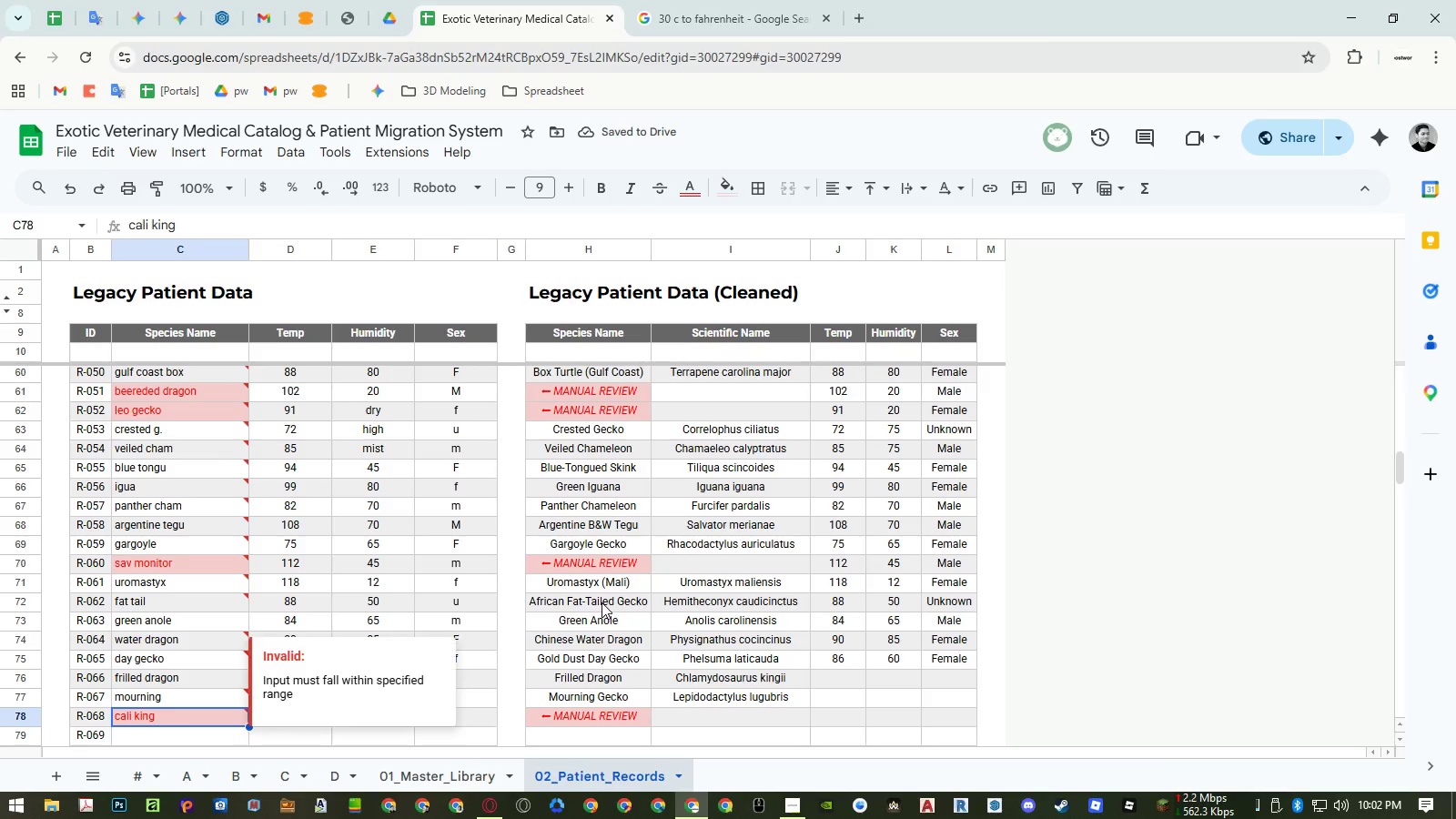 
type(cal)
 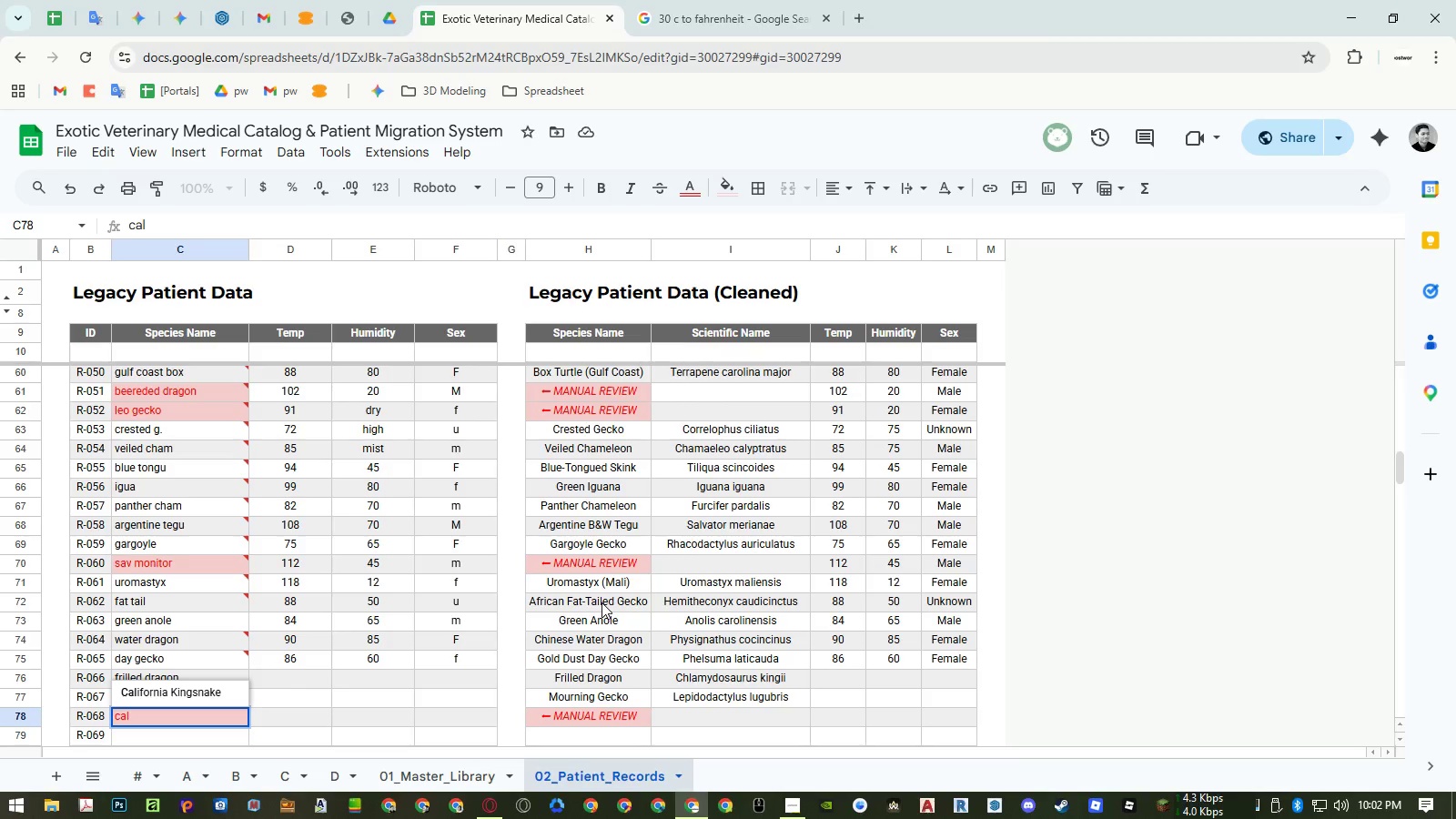 
type(of)
key(Backspace)
key(Backspace)
type(ifonia king)
 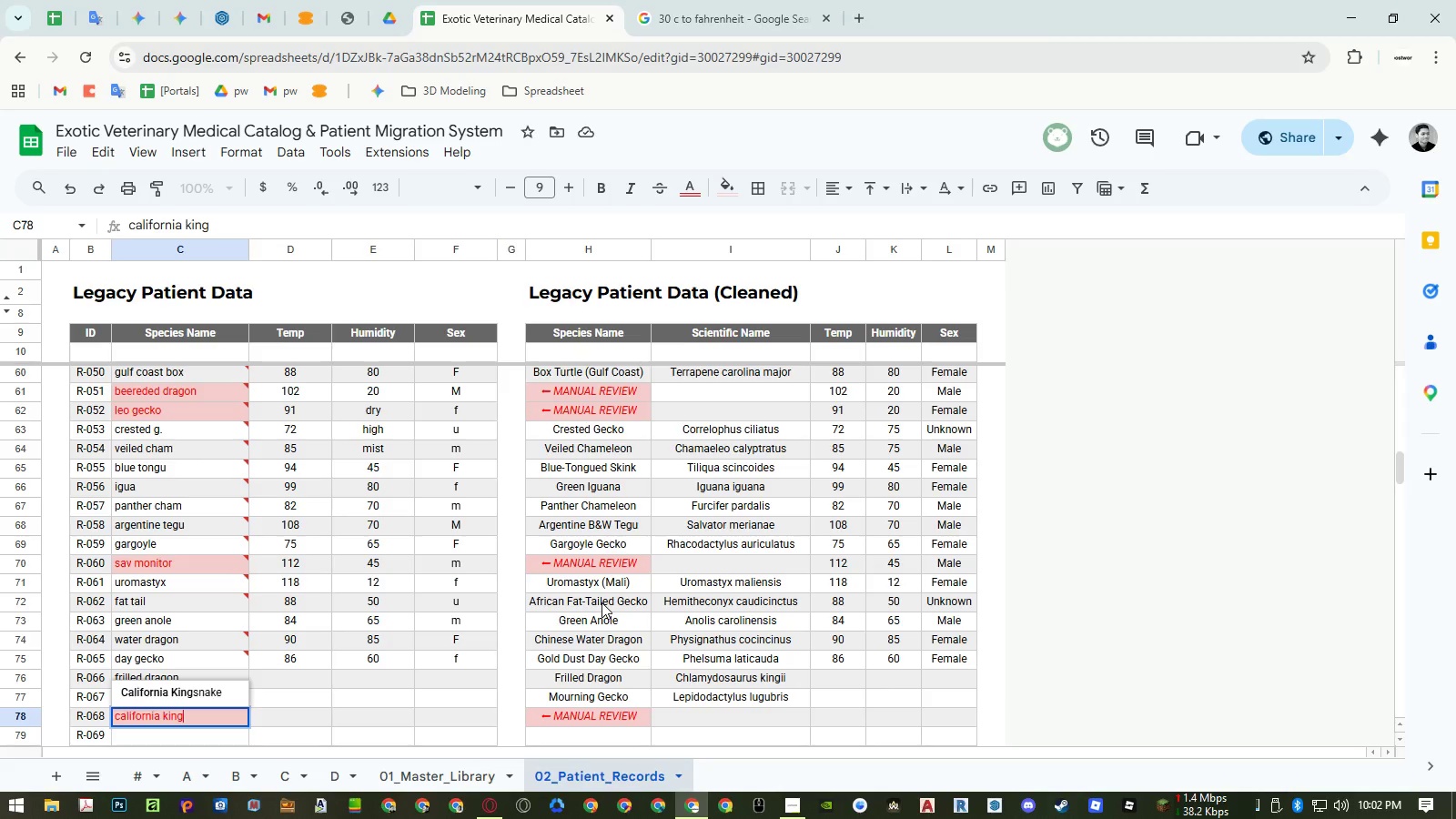 
key(Enter)
 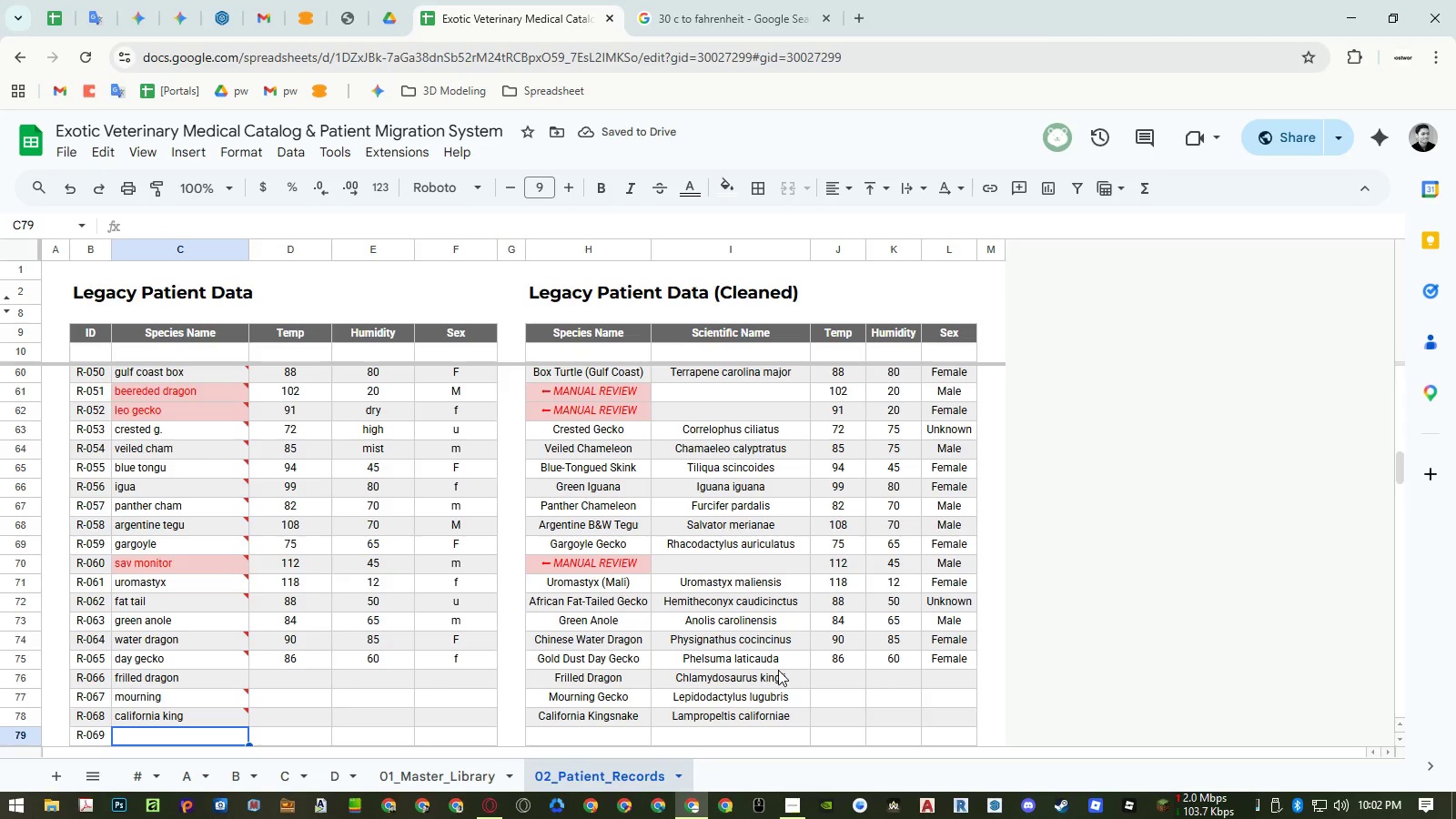 
type(sand bia)
key(Backspace)
key(Backspace)
type(ia)
 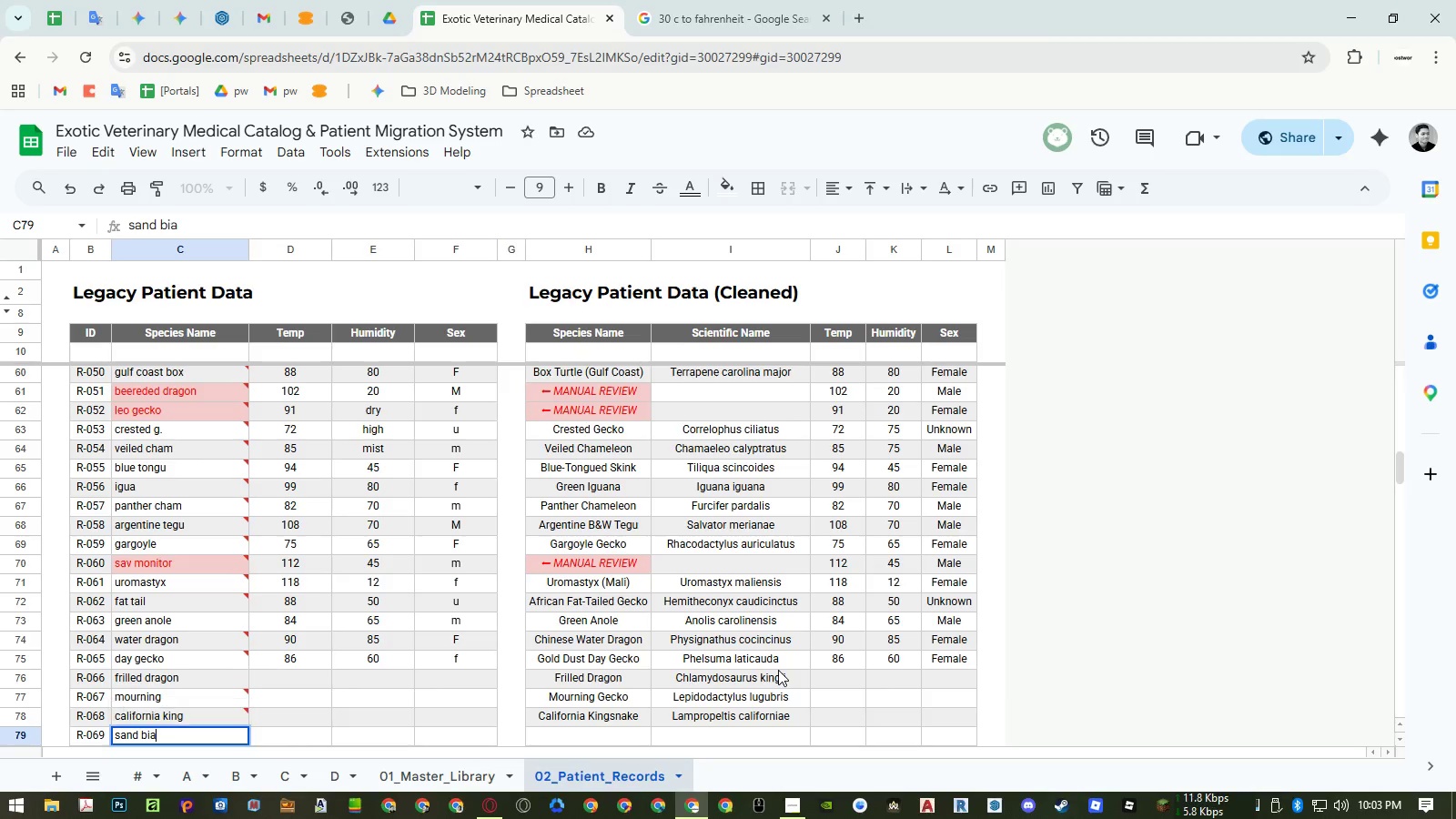 
key(Enter)
 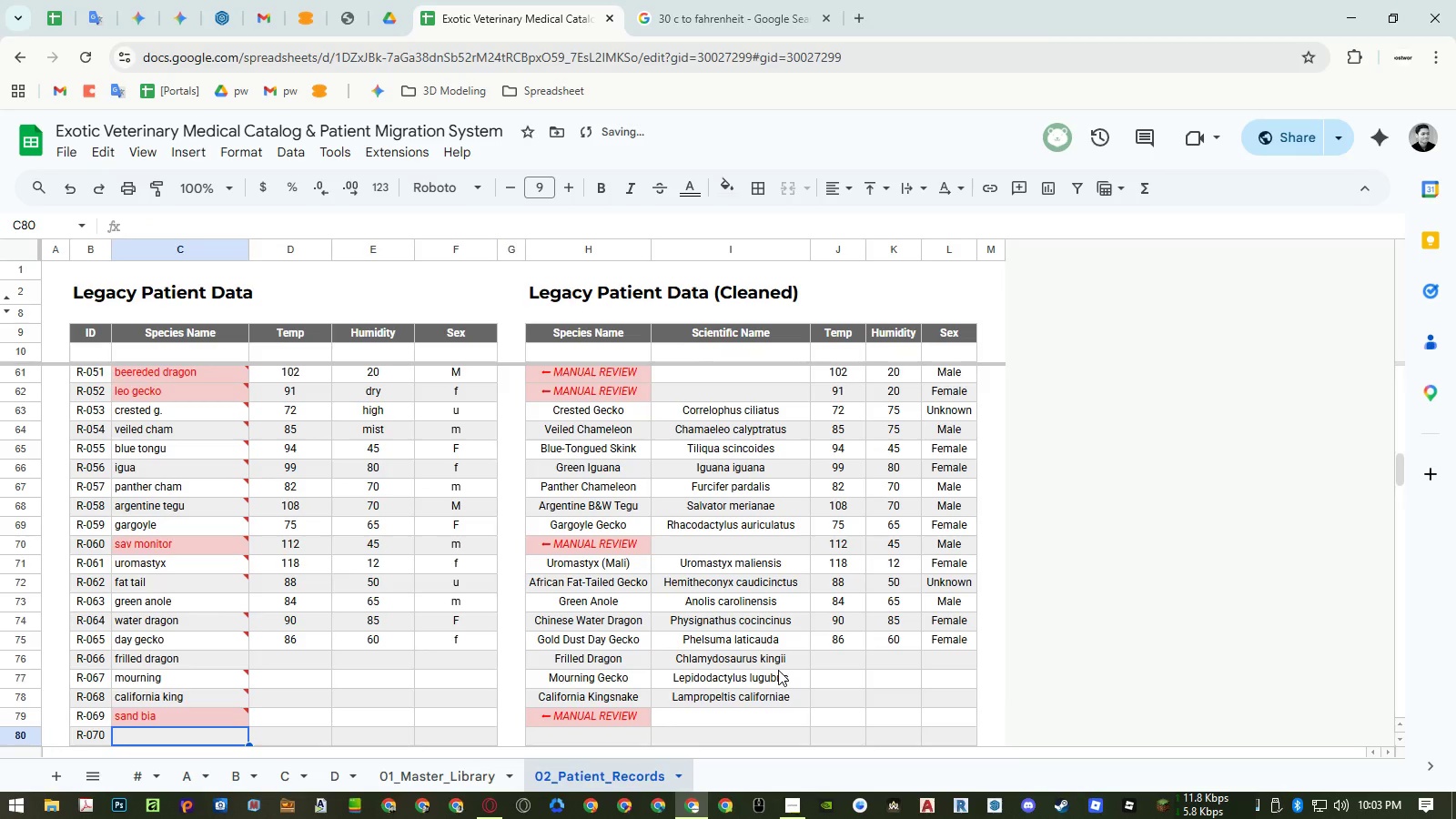 
key(ArrowUp)
 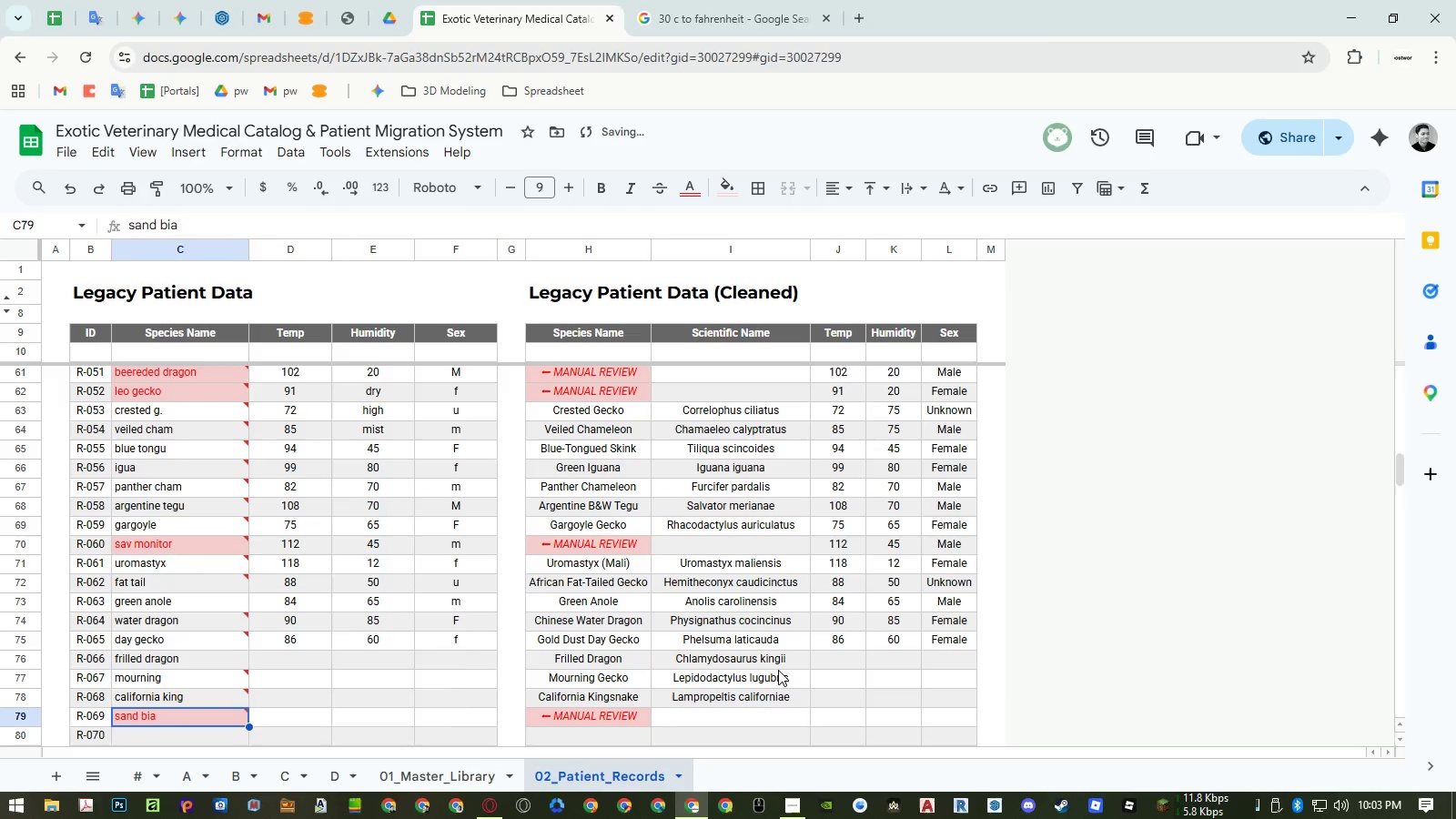 
key(Enter)
 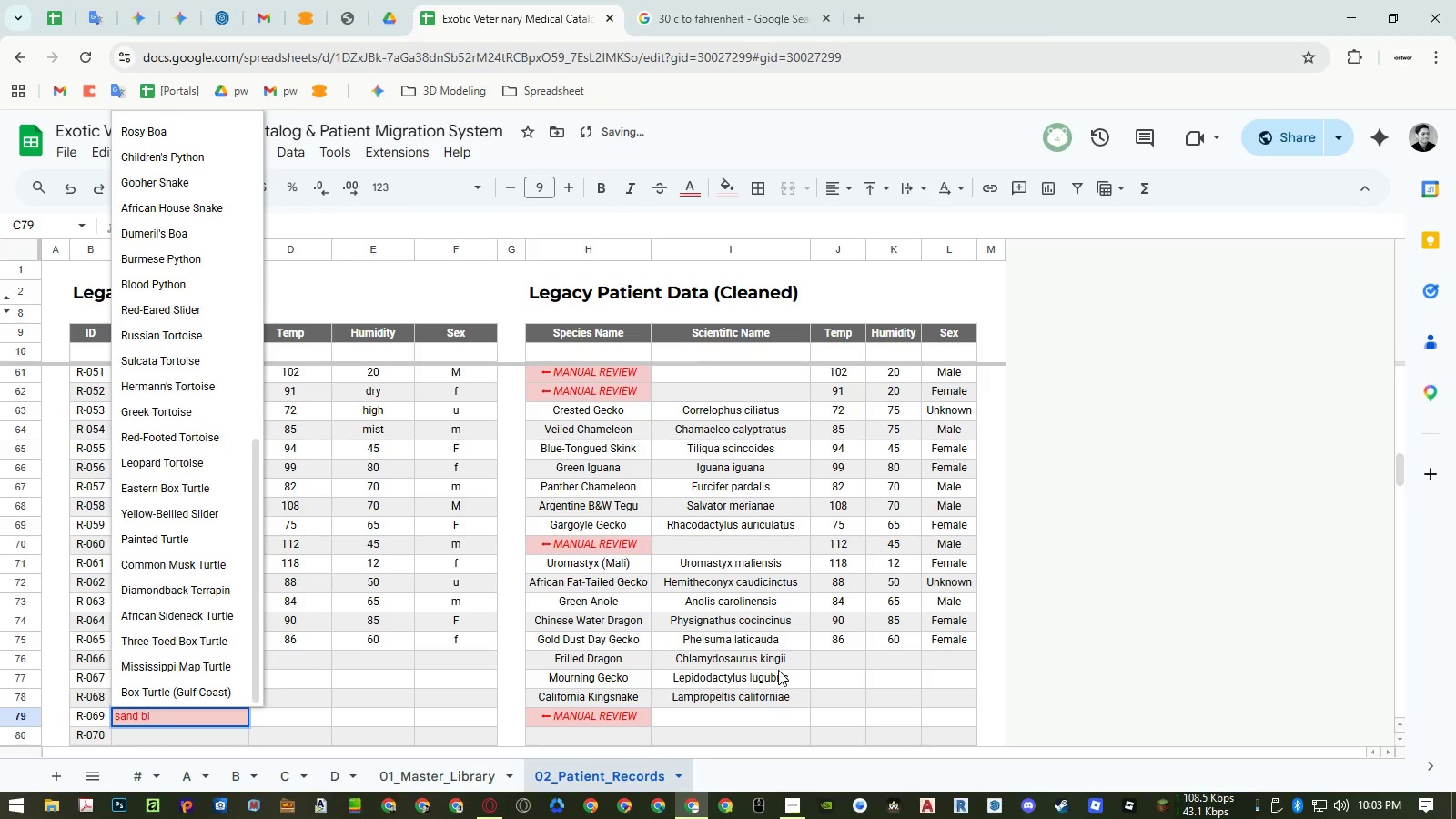 
key(Backspace)
key(Backspace)
type(oa)
 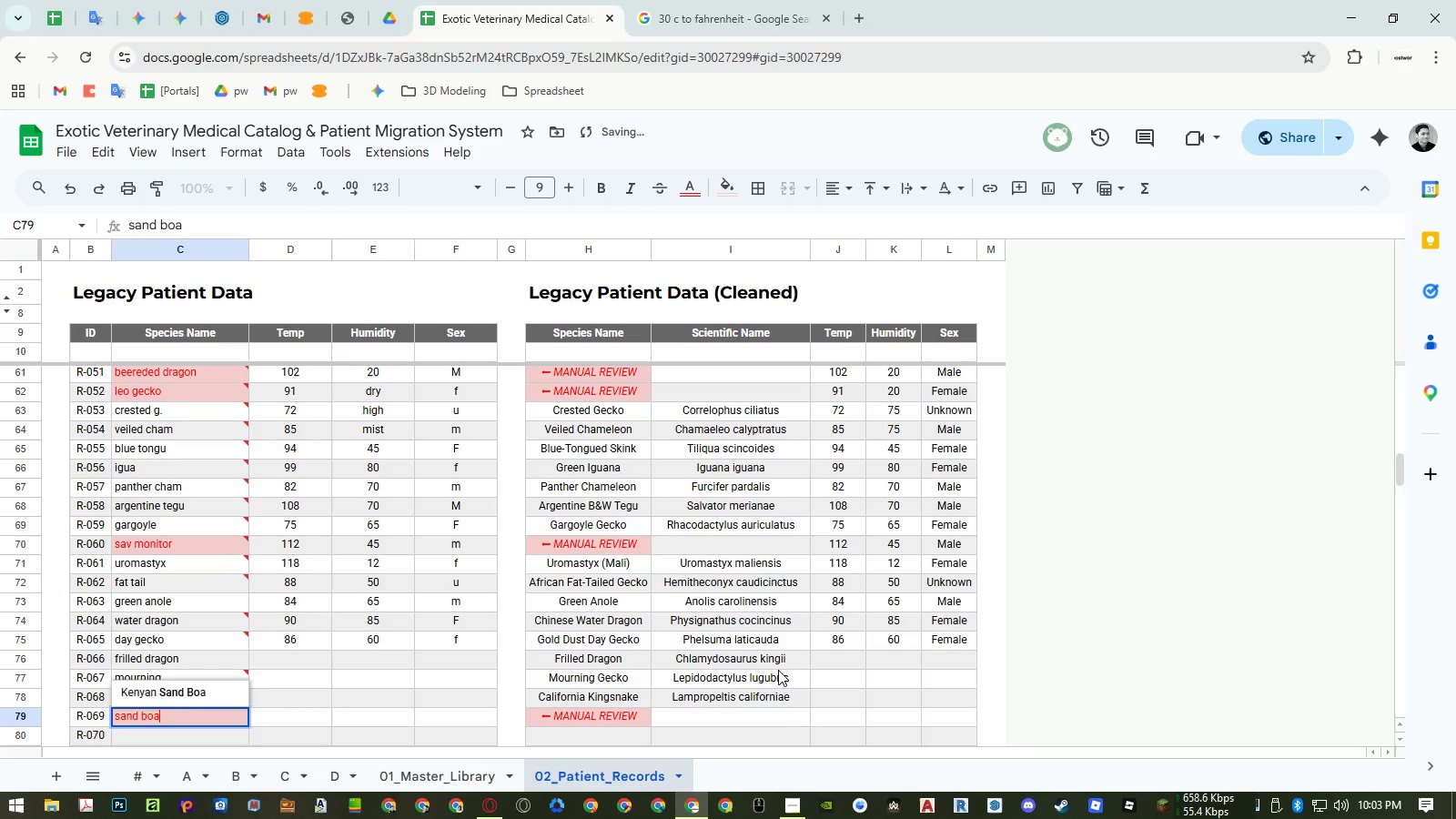 
key(Enter)
 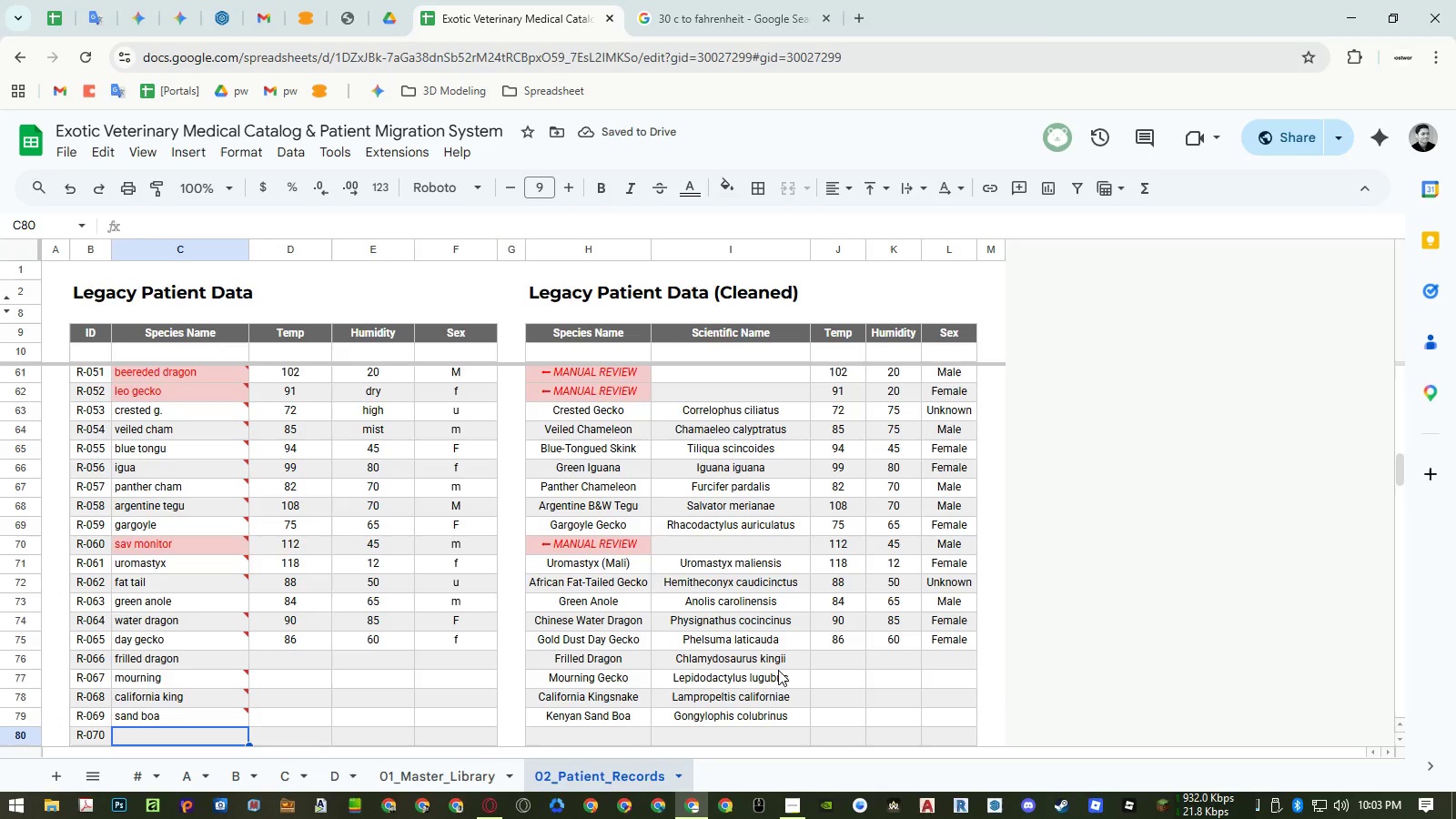 
type(boa)
 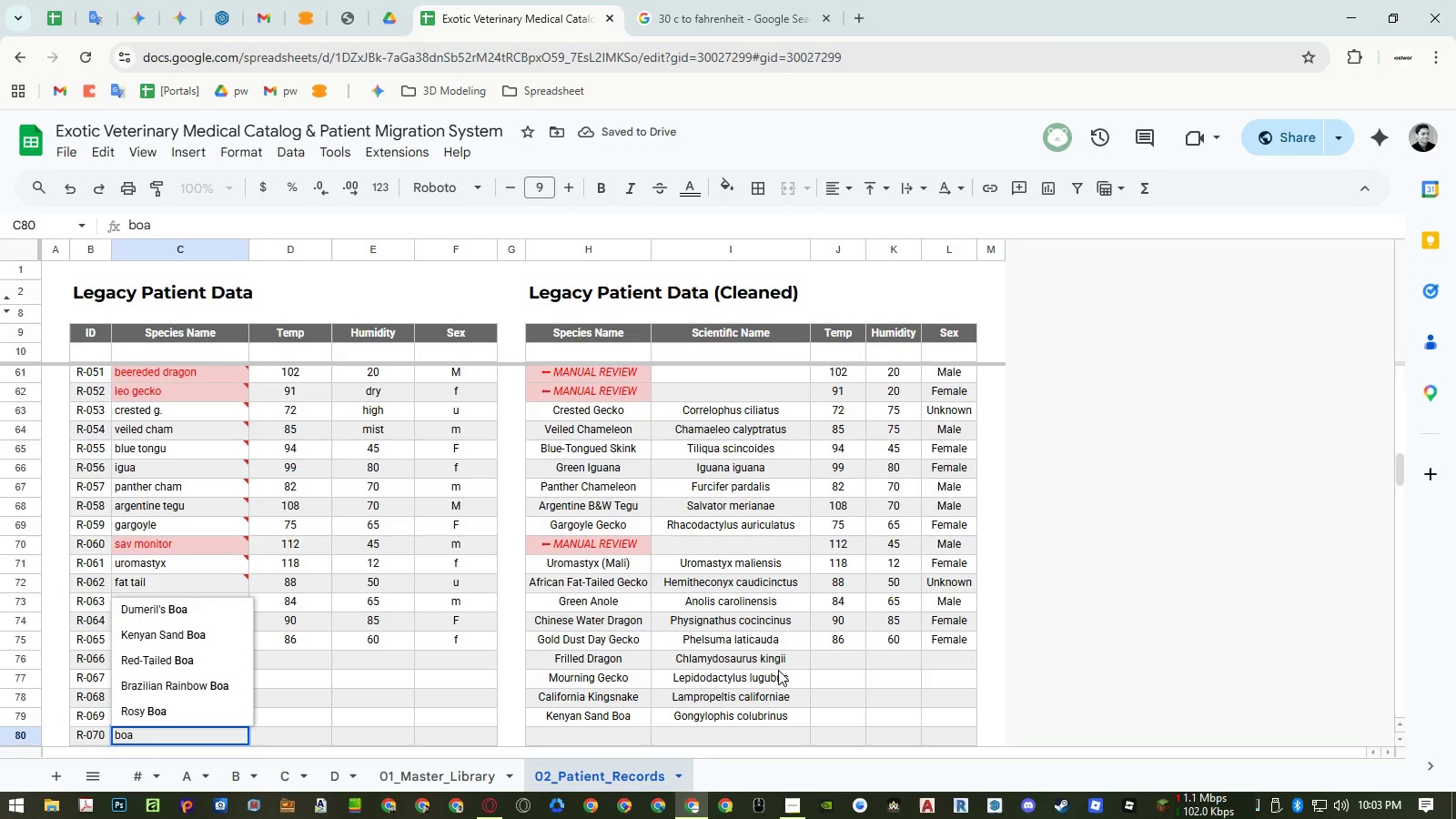 
key(Enter)
 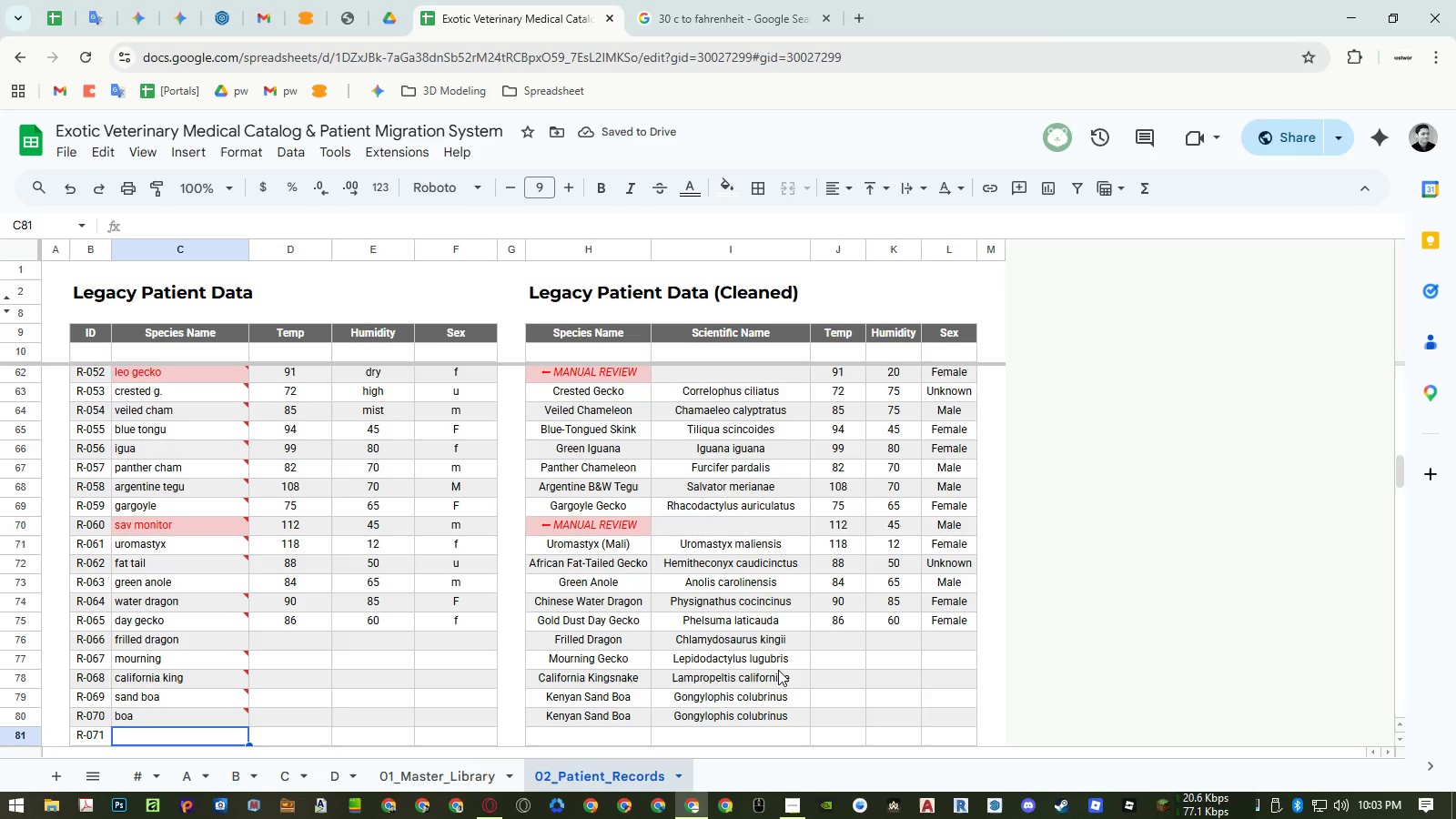 
key(ArrowUp)
 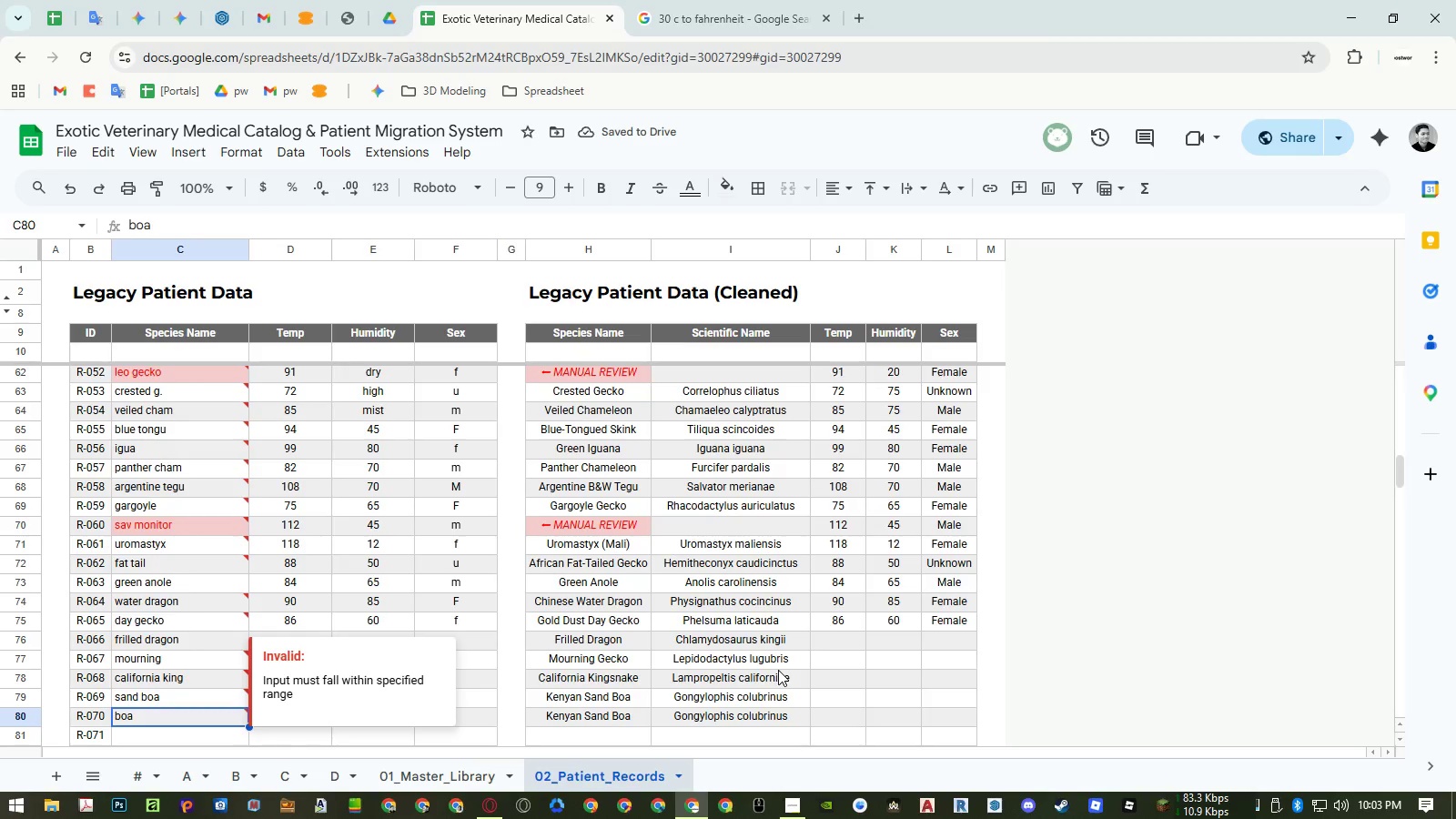 
type(boa)
 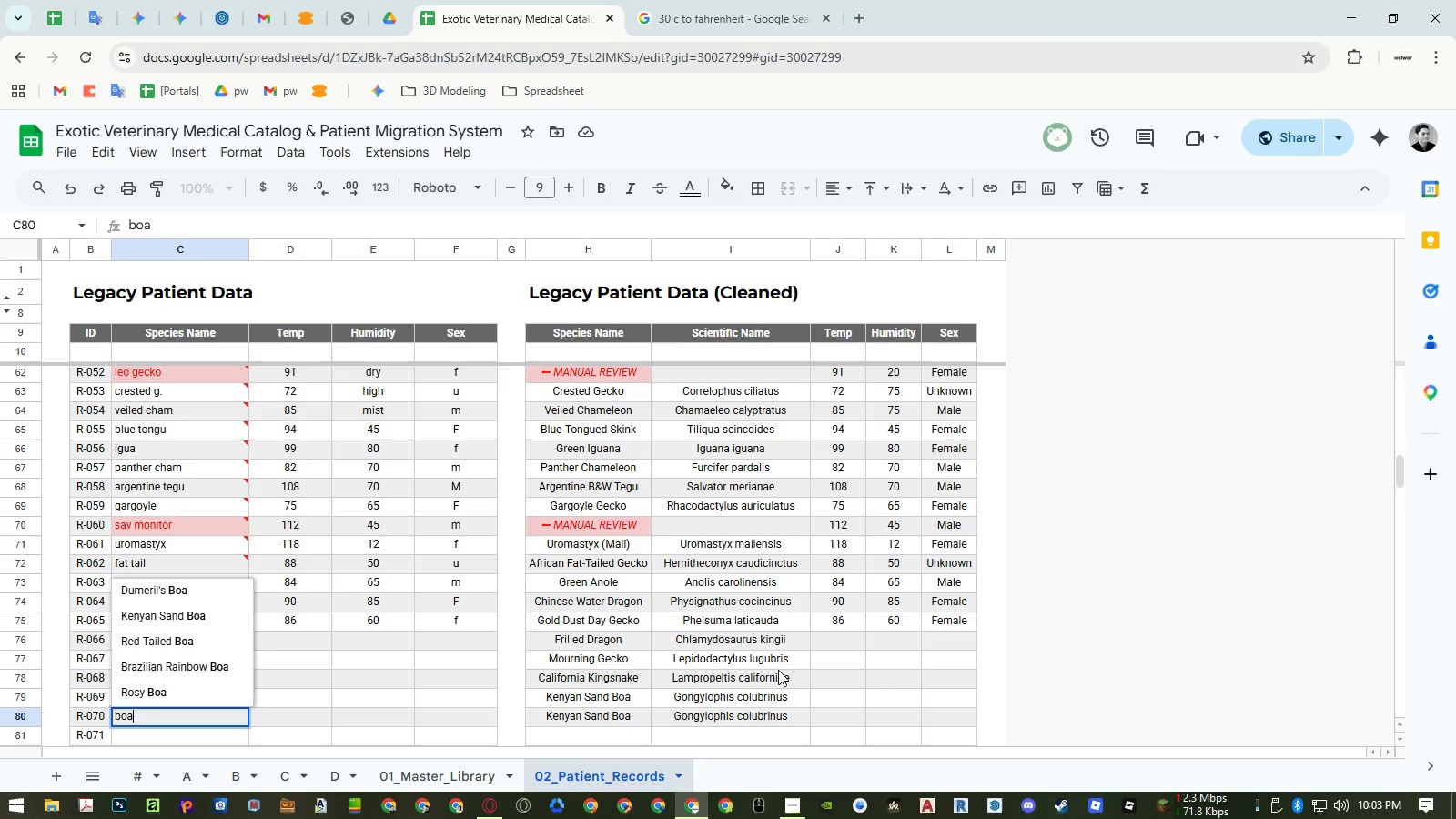 
key(Escape)
type(rosyba)
key(Backspace)
type(oa)
 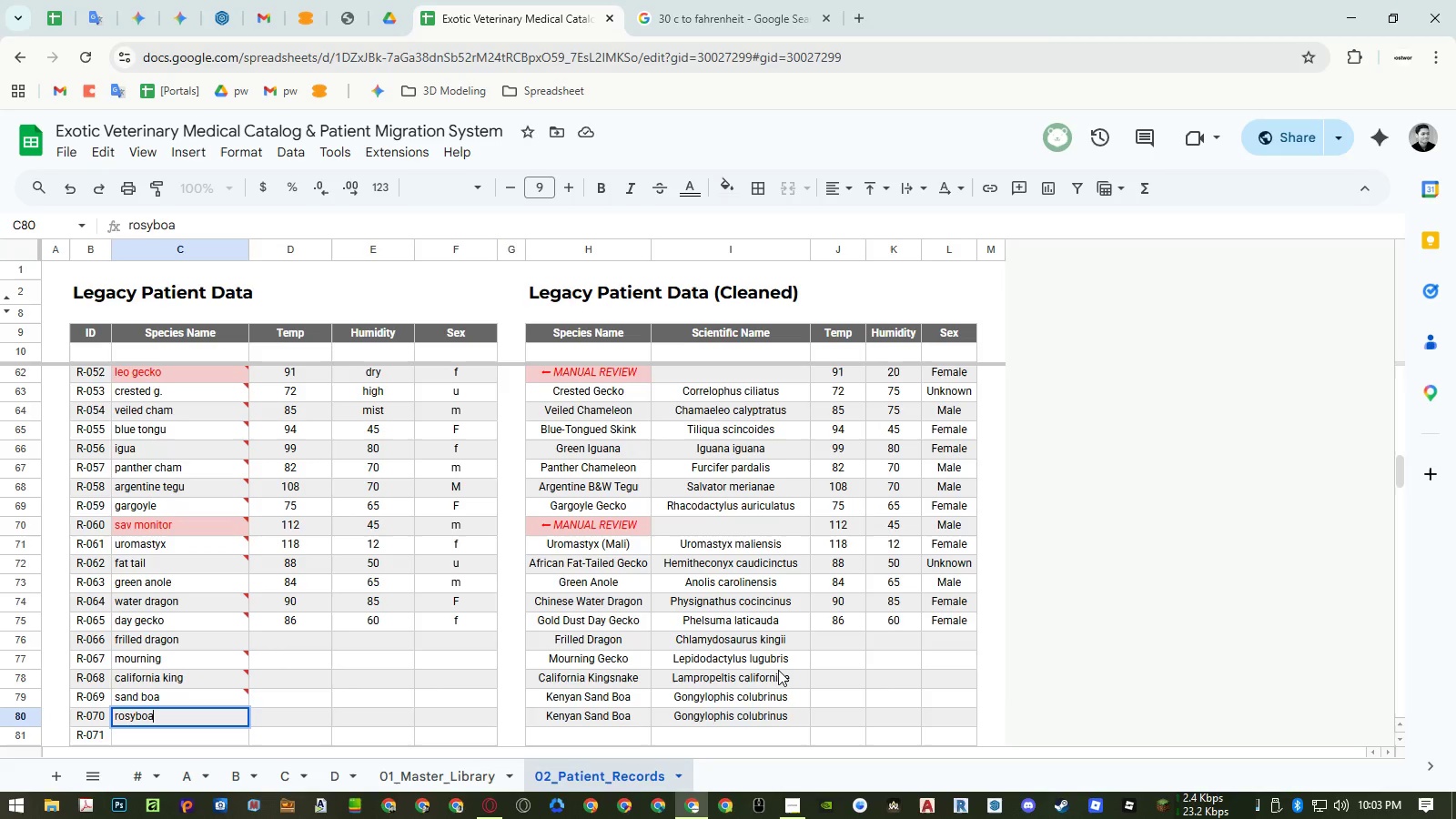 
key(Enter)
 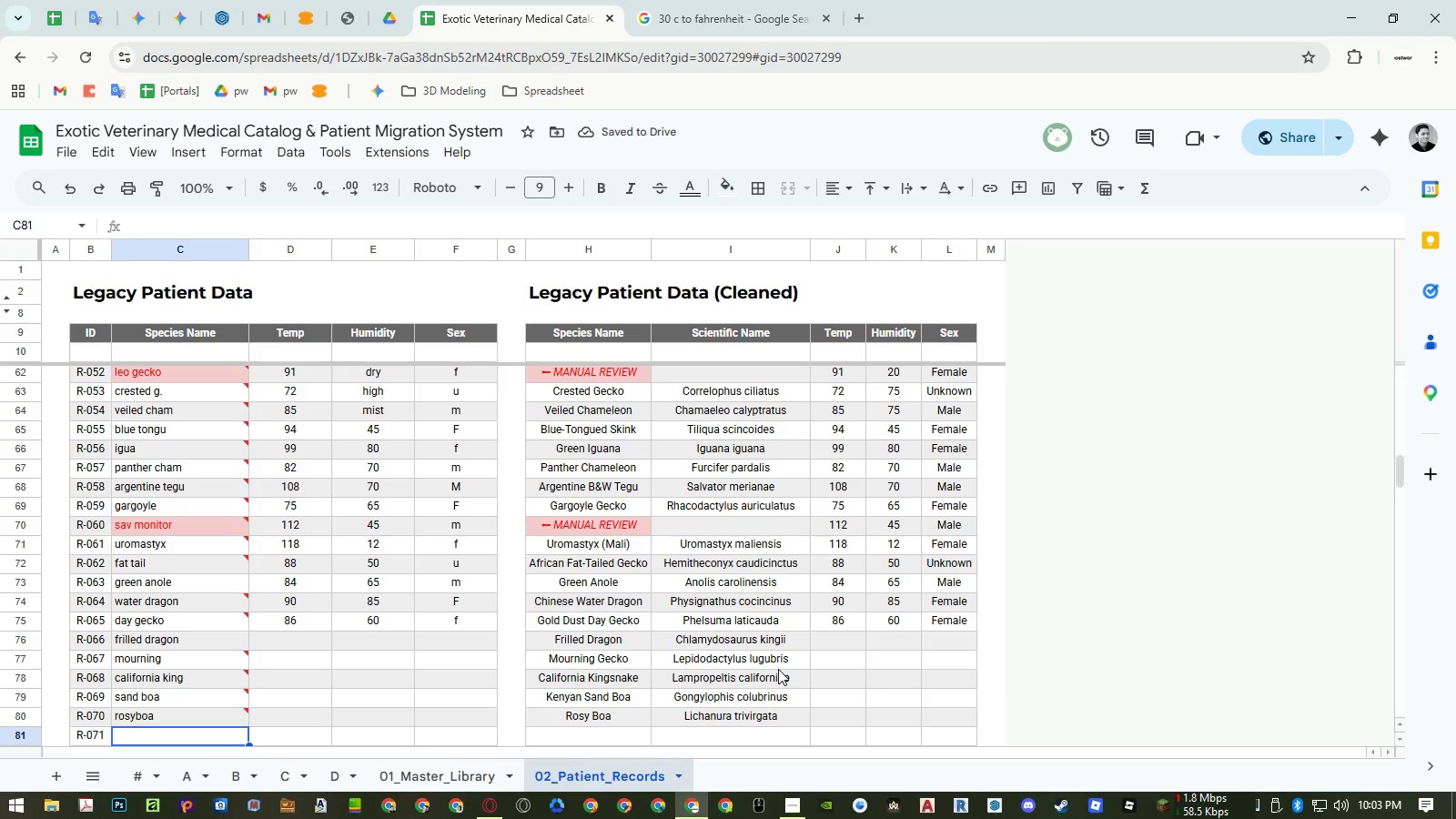 
wait(5.19)
 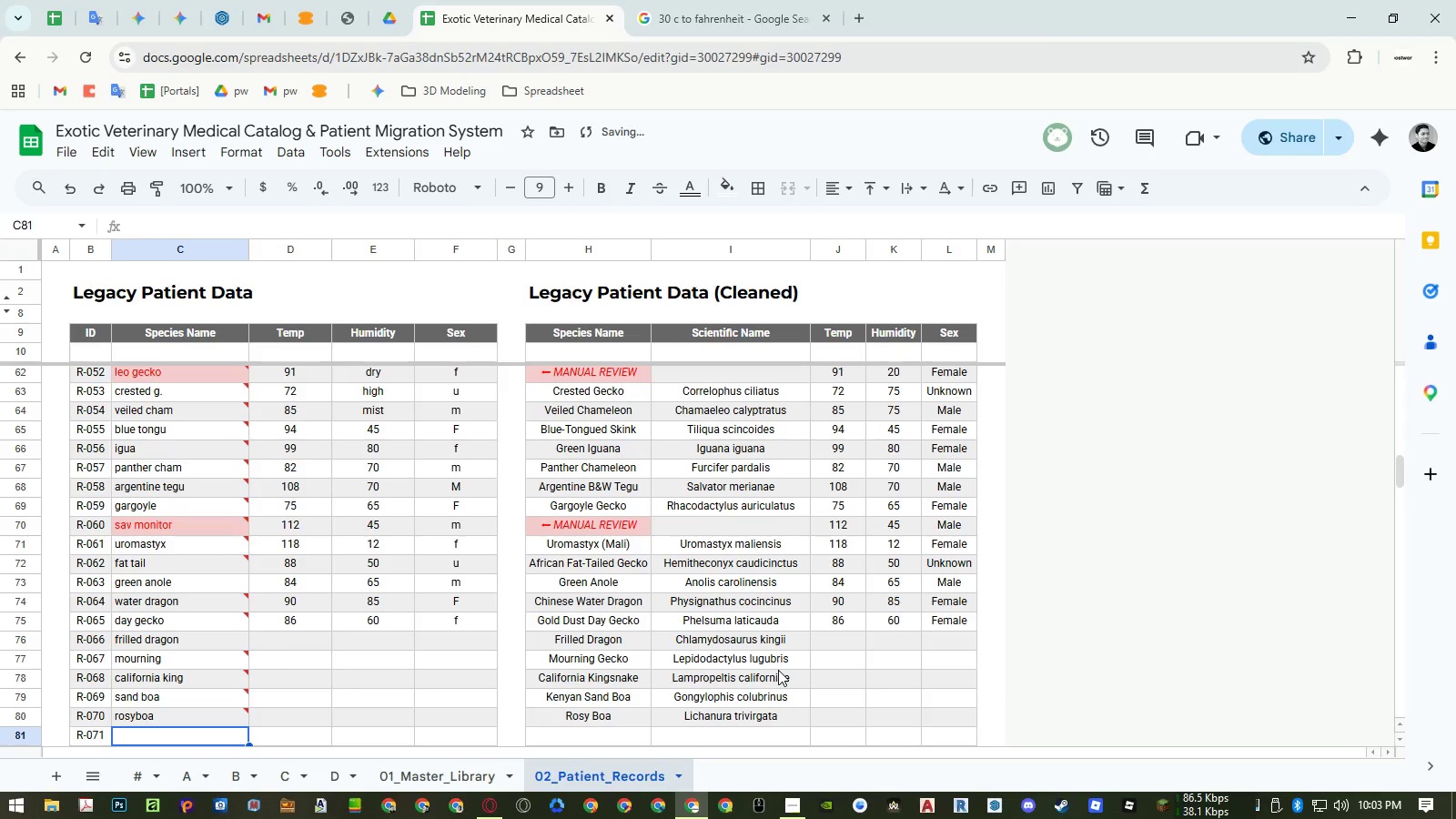 
left_click([299, 639])
 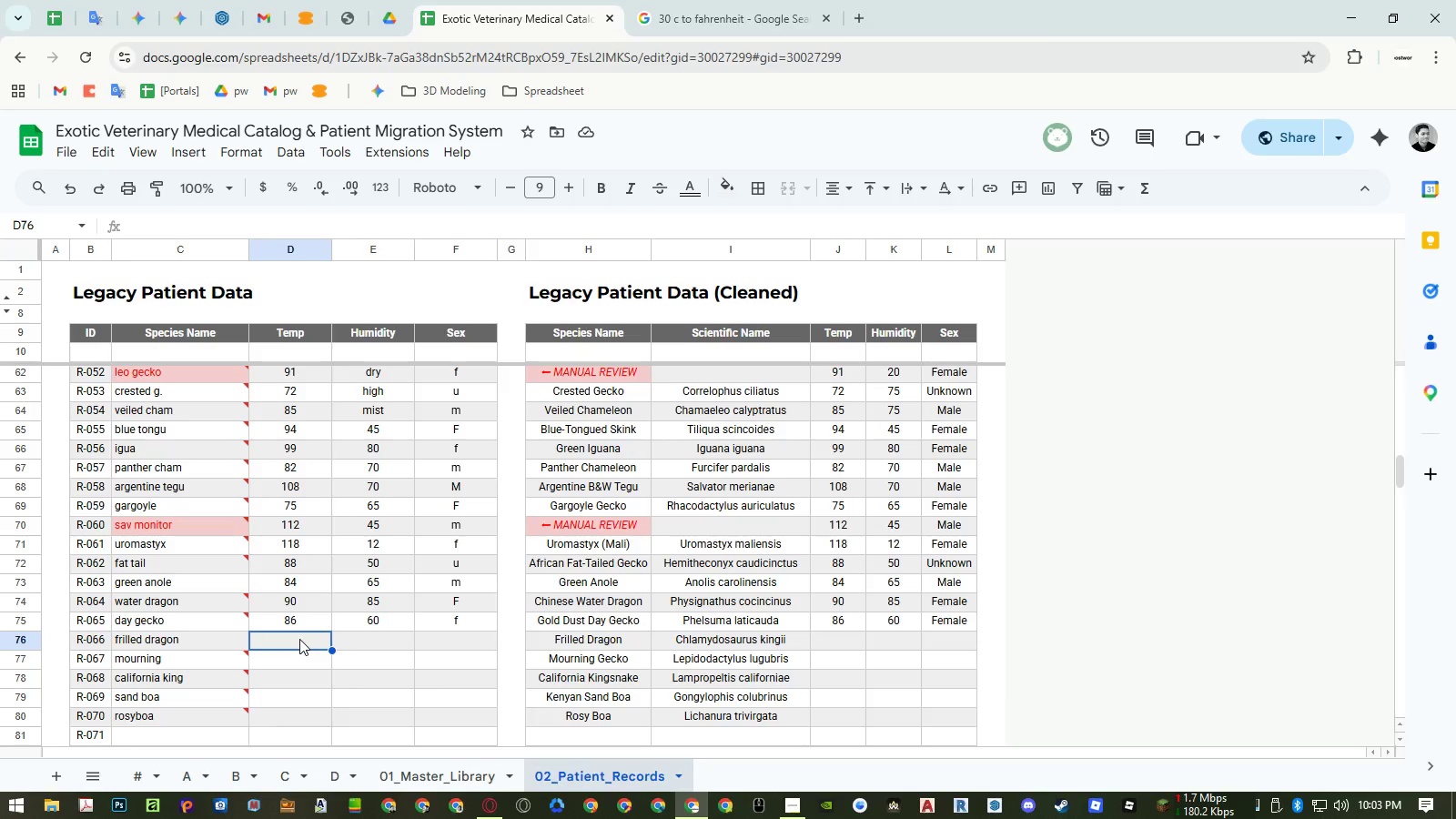 
key(Numpad9)
 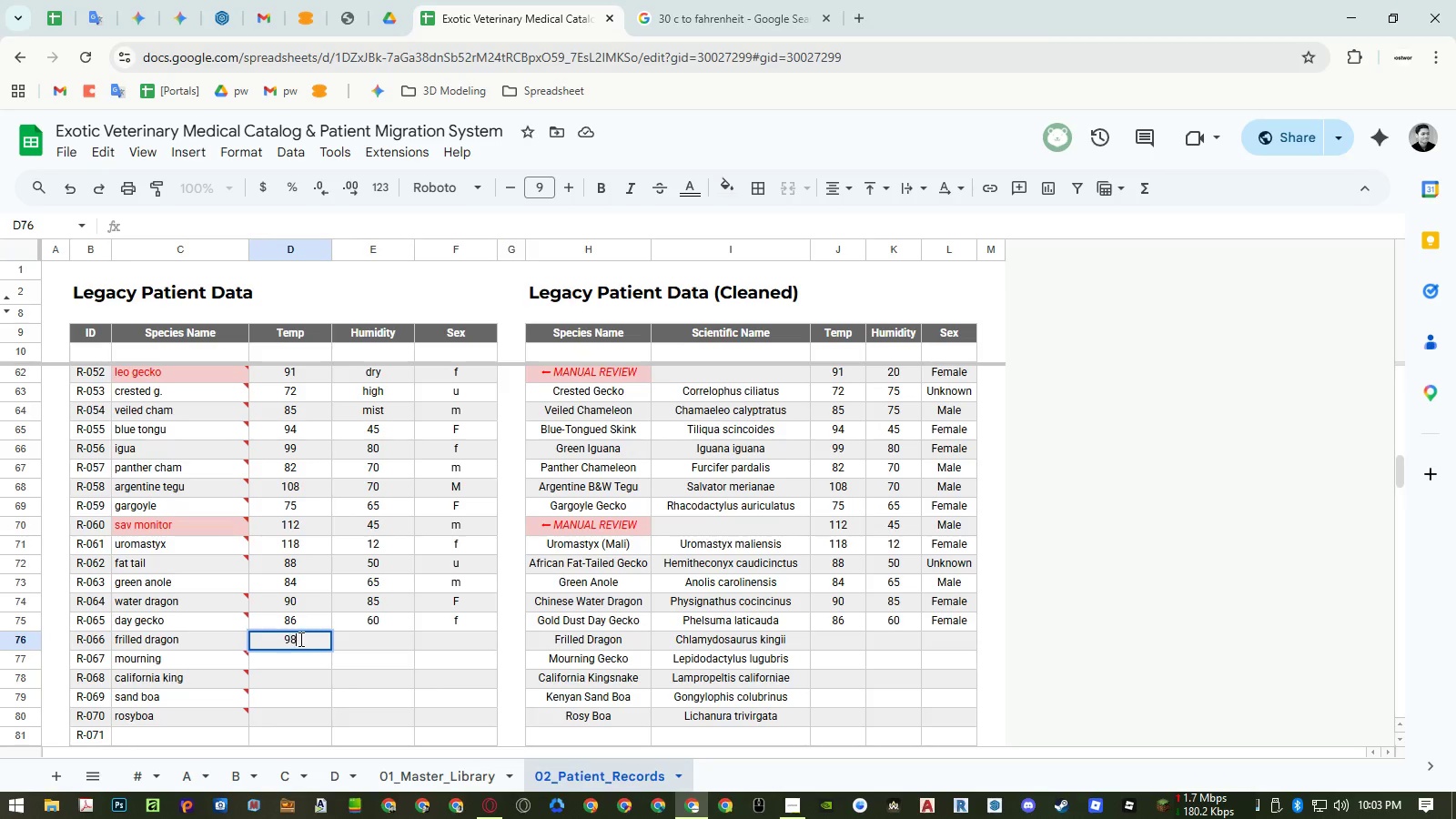 
key(Numpad8)
 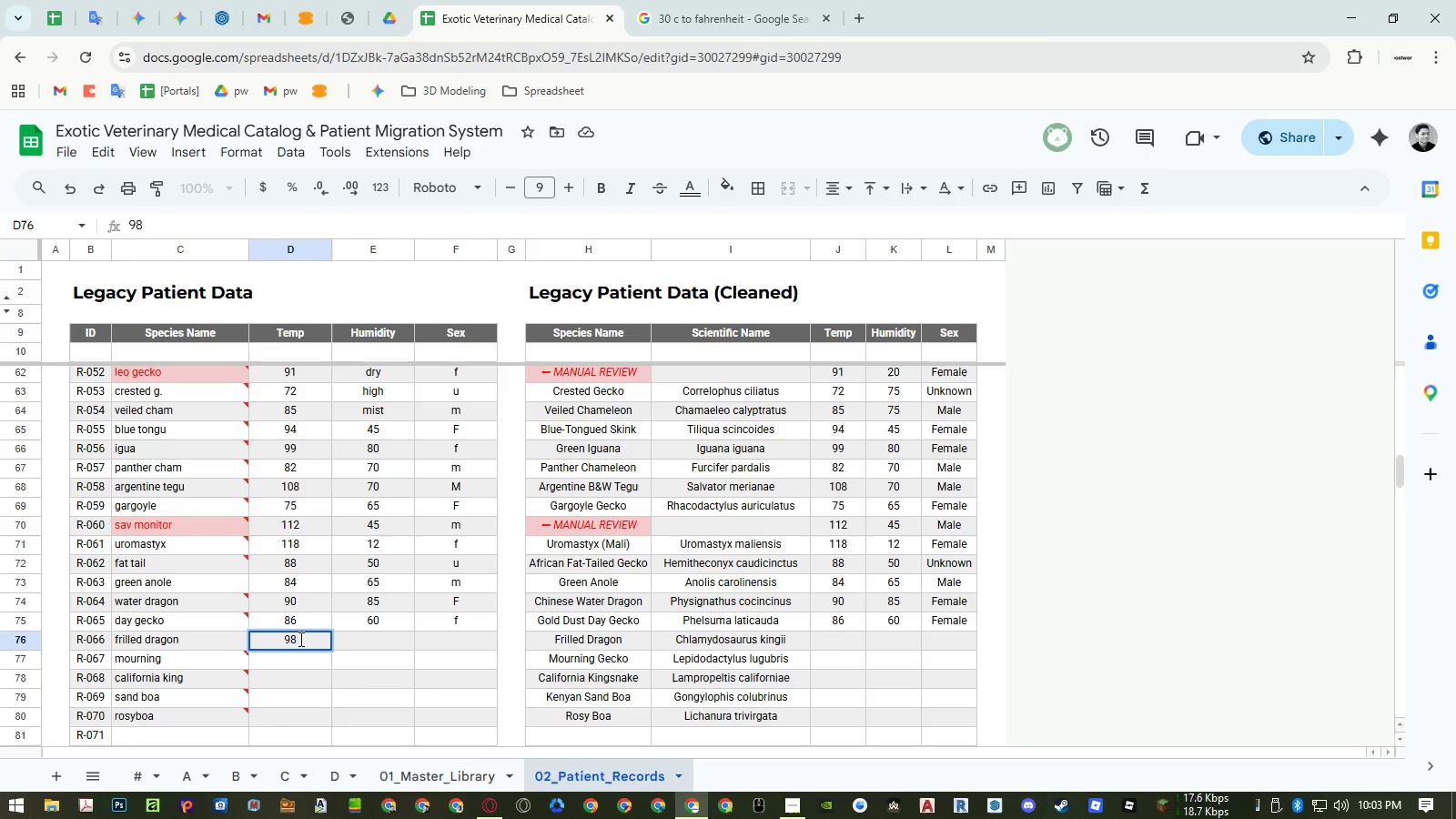 
key(NumpadEnter)
 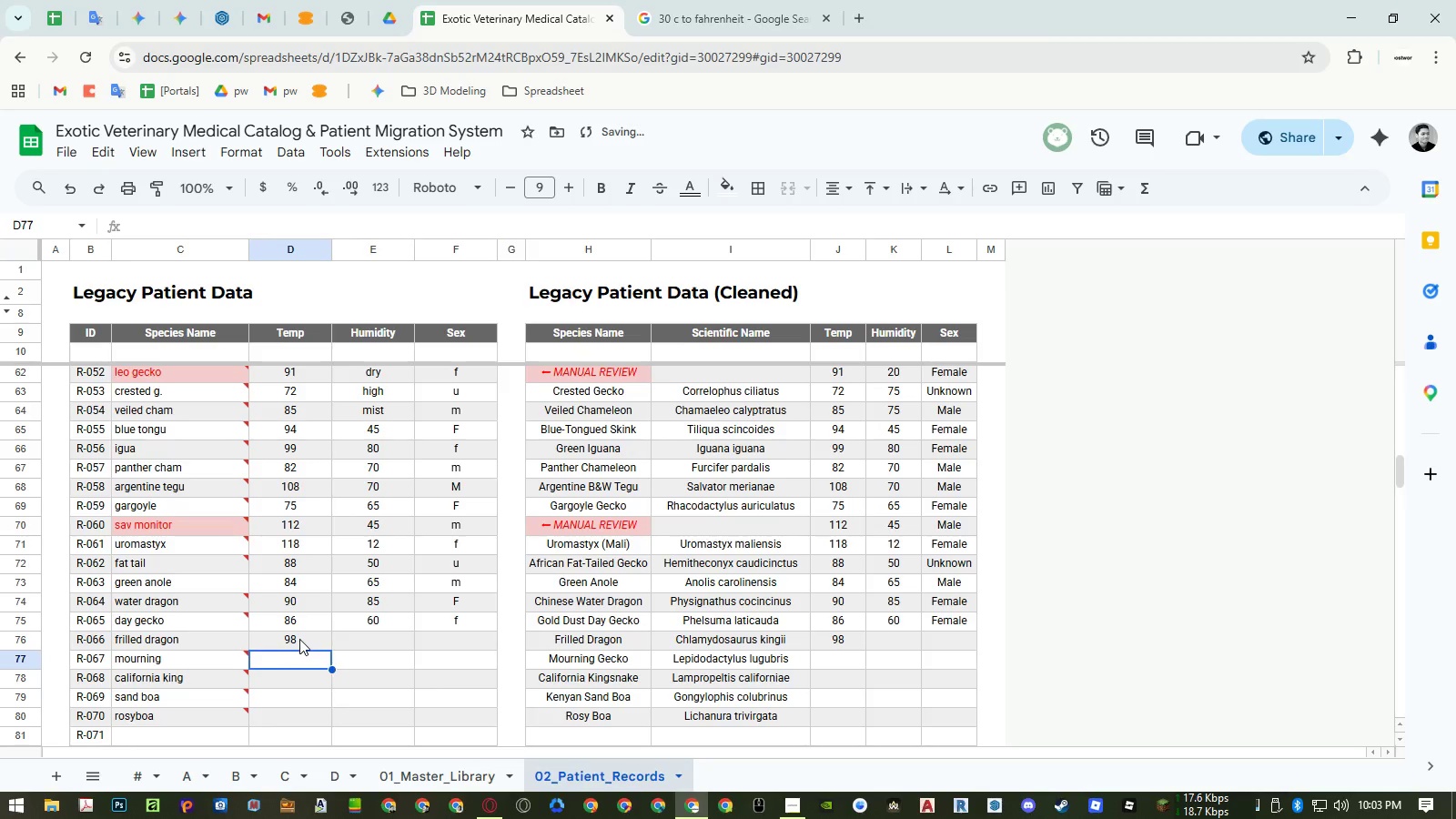 
key(Numpad7)
 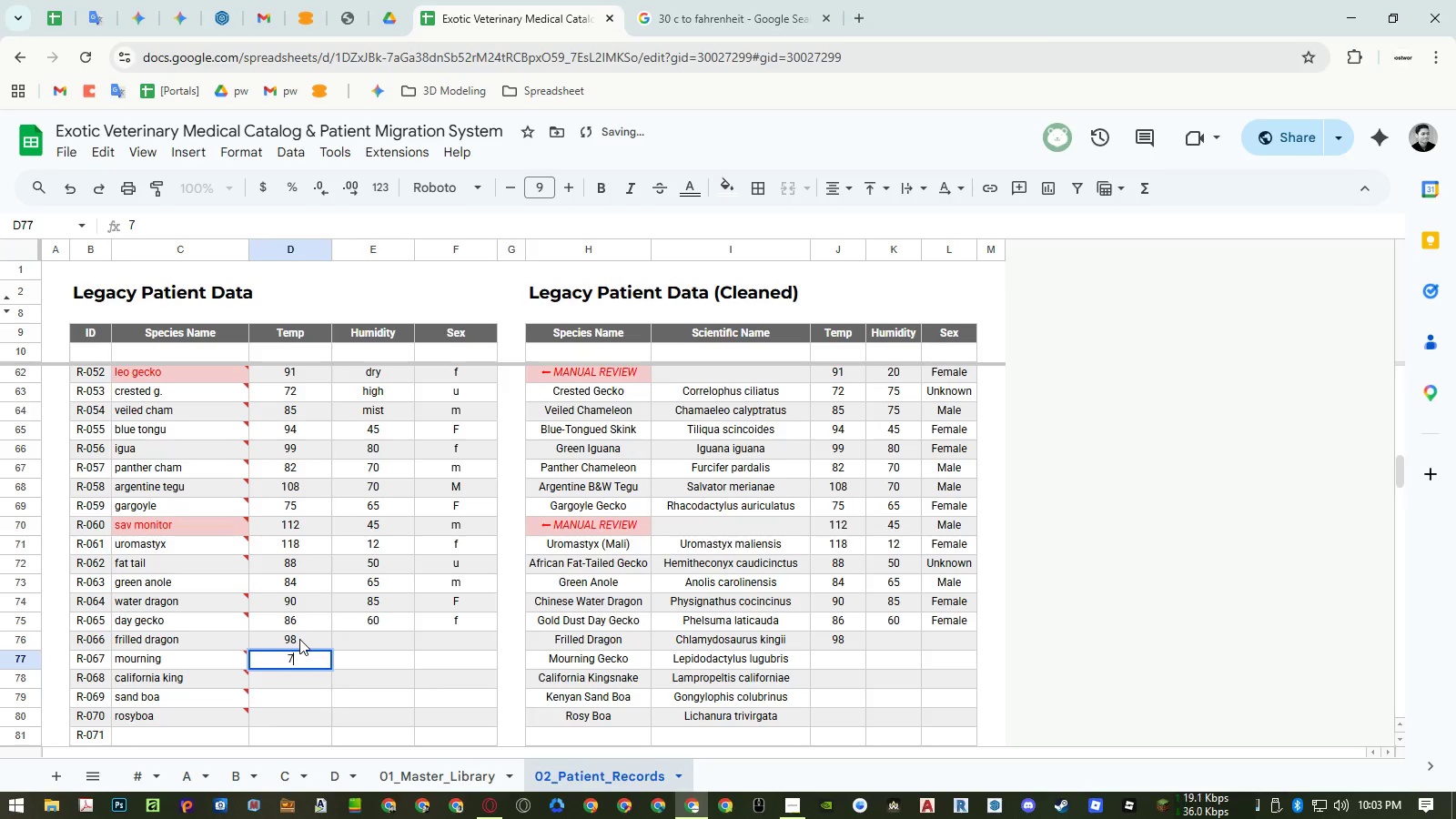 
key(Numpad4)
 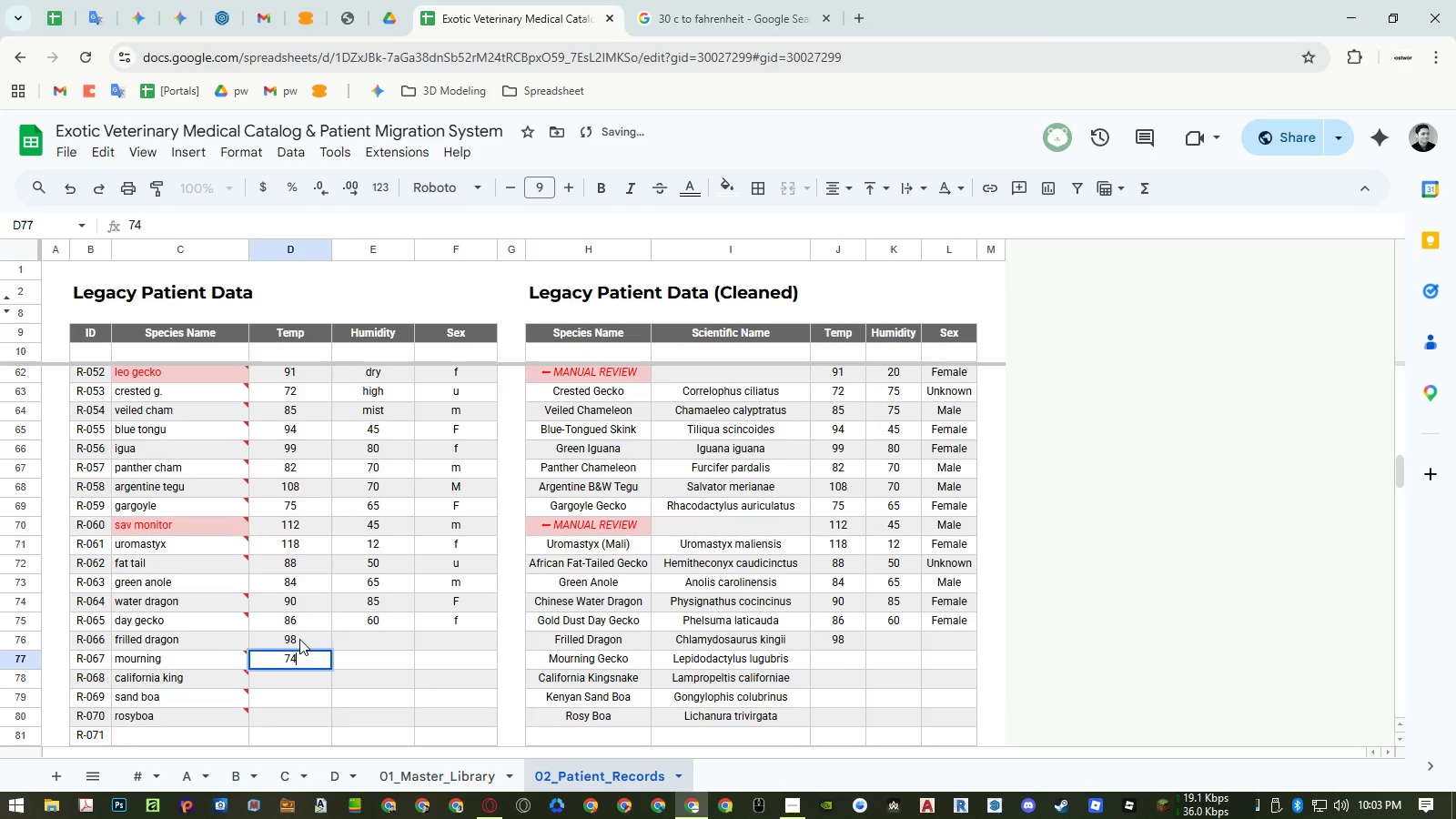 
key(NumpadEnter)
 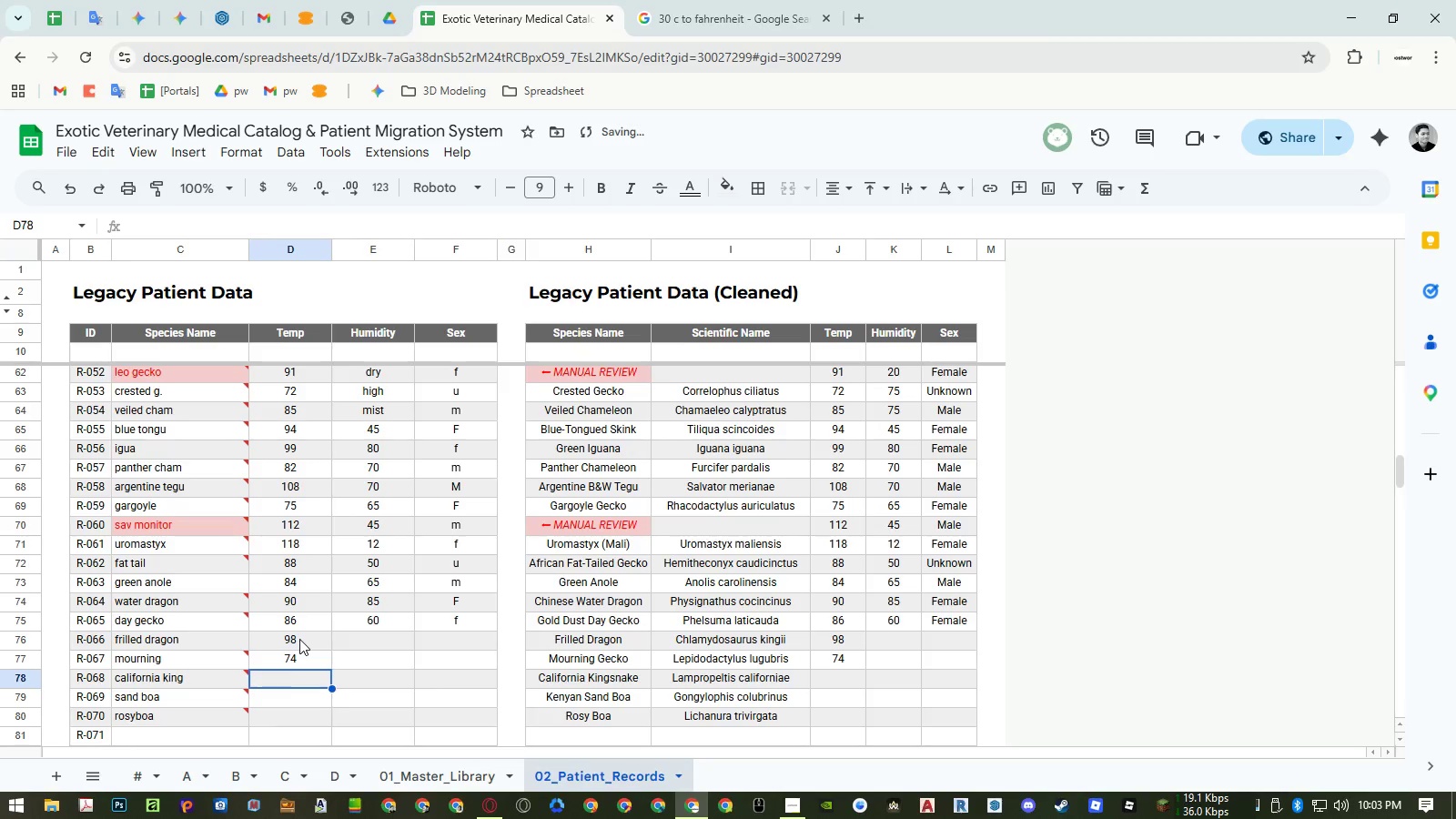 
key(Numpad8)
 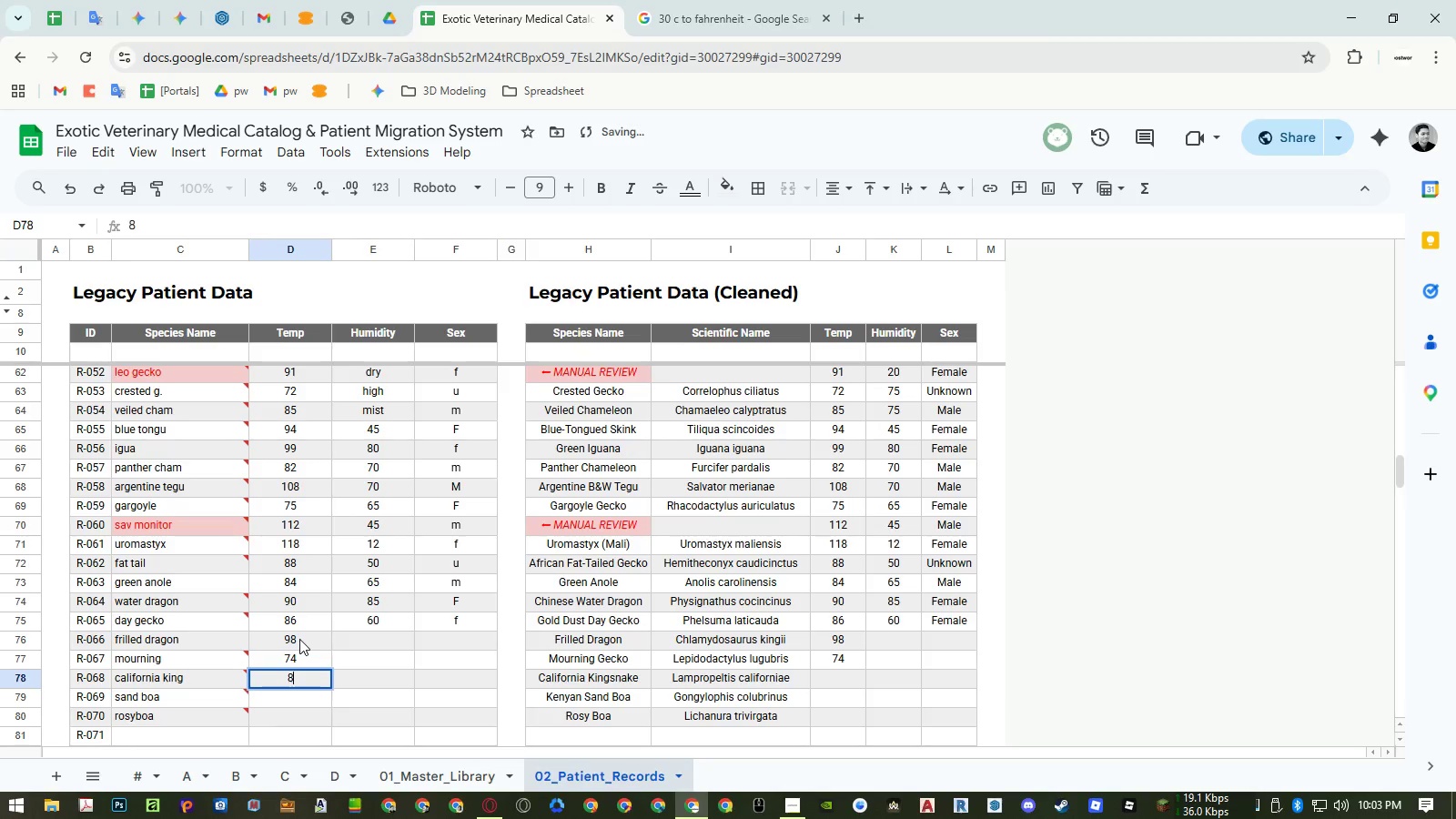 
key(Numpad4)
 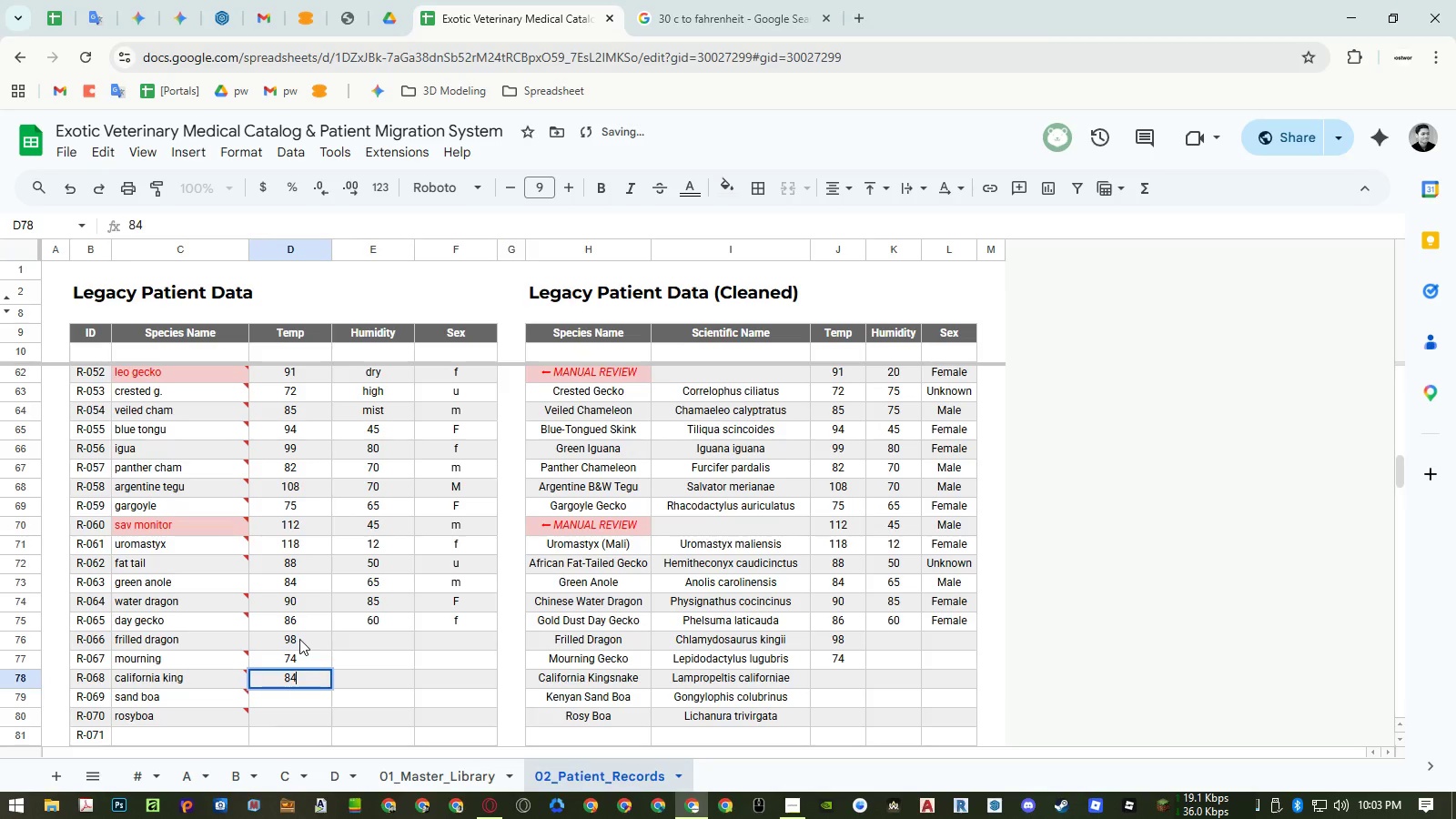 
key(NumpadEnter)
 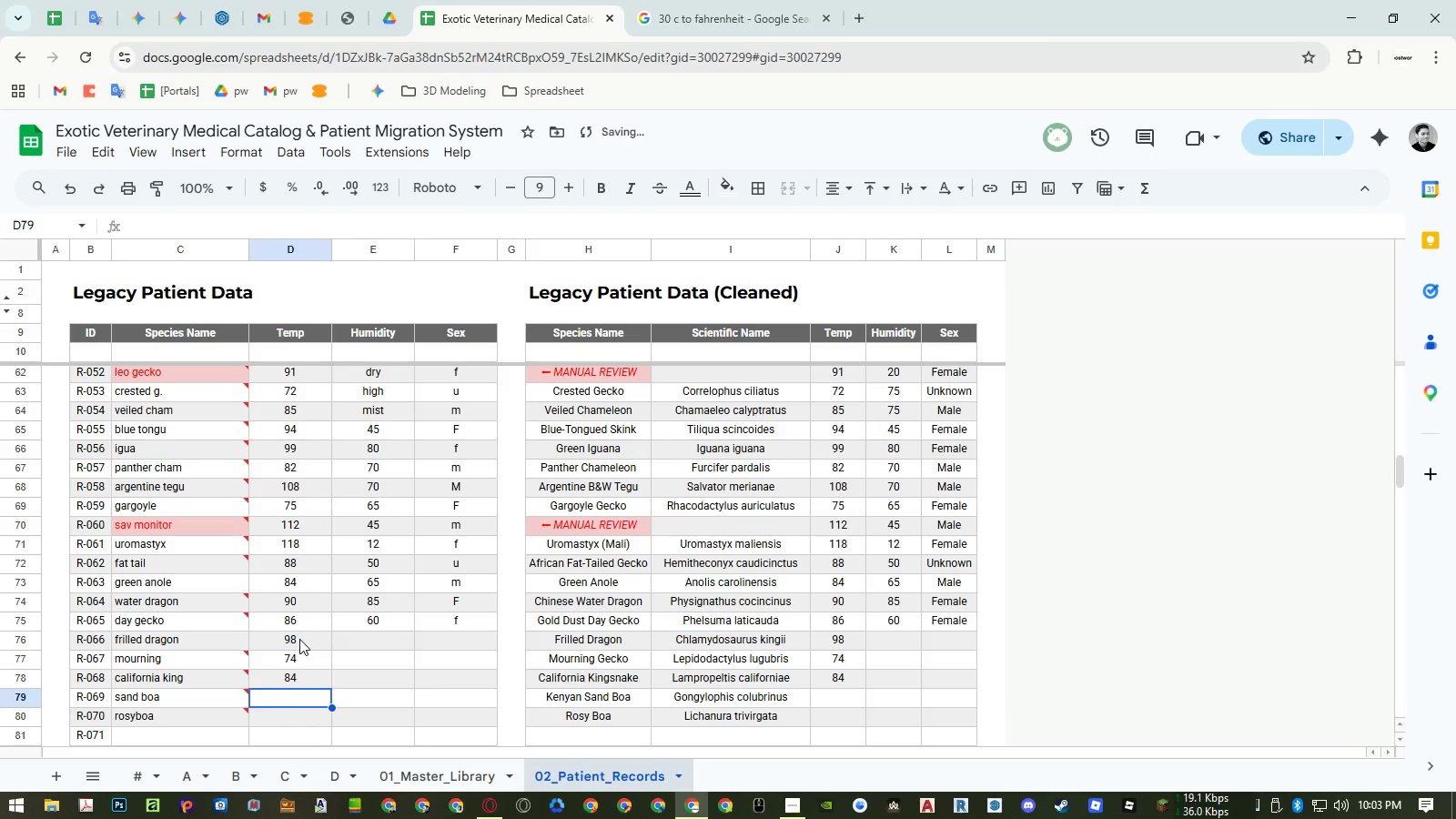 
key(Numpad9)
 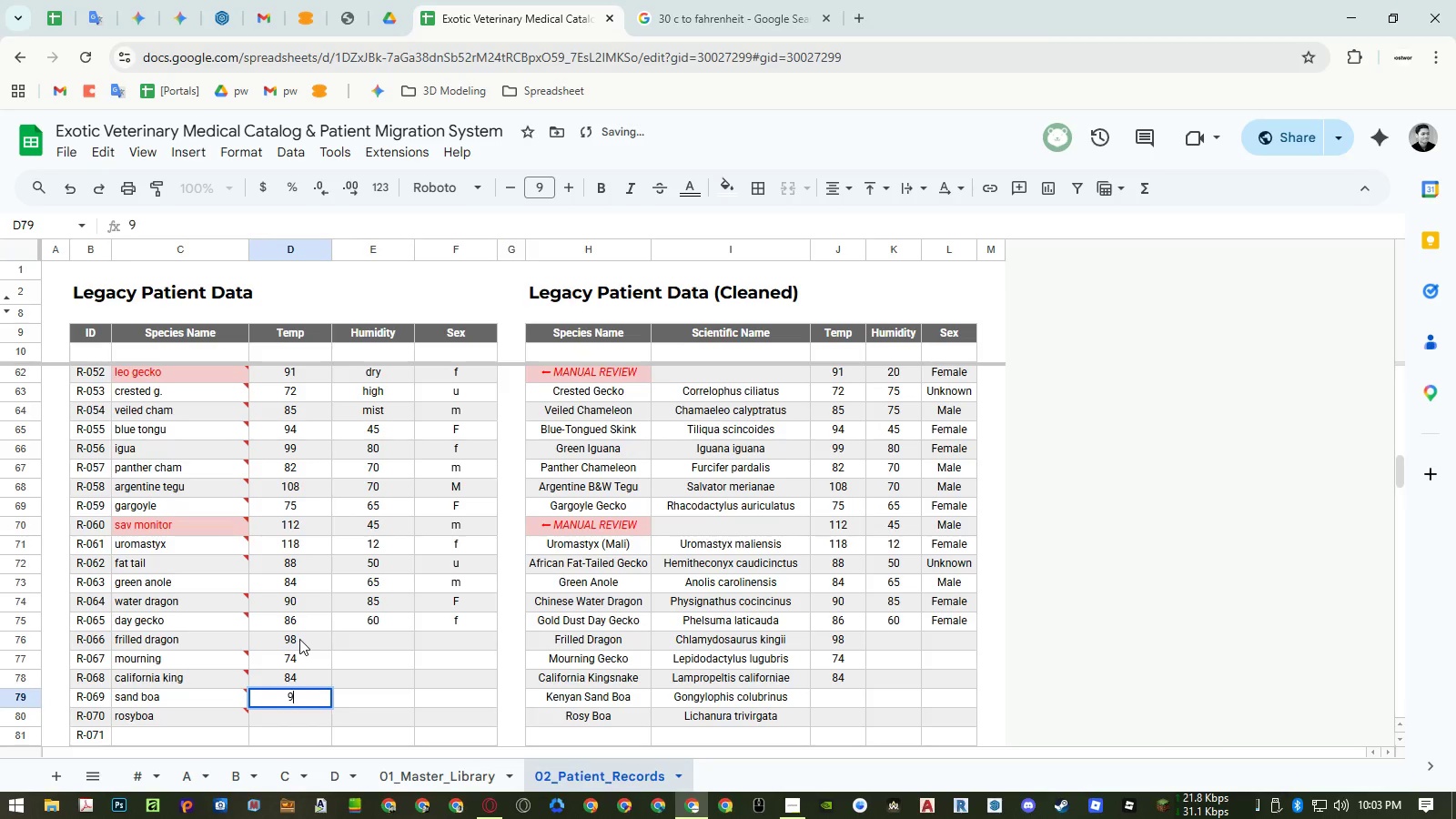 
key(Numpad2)
 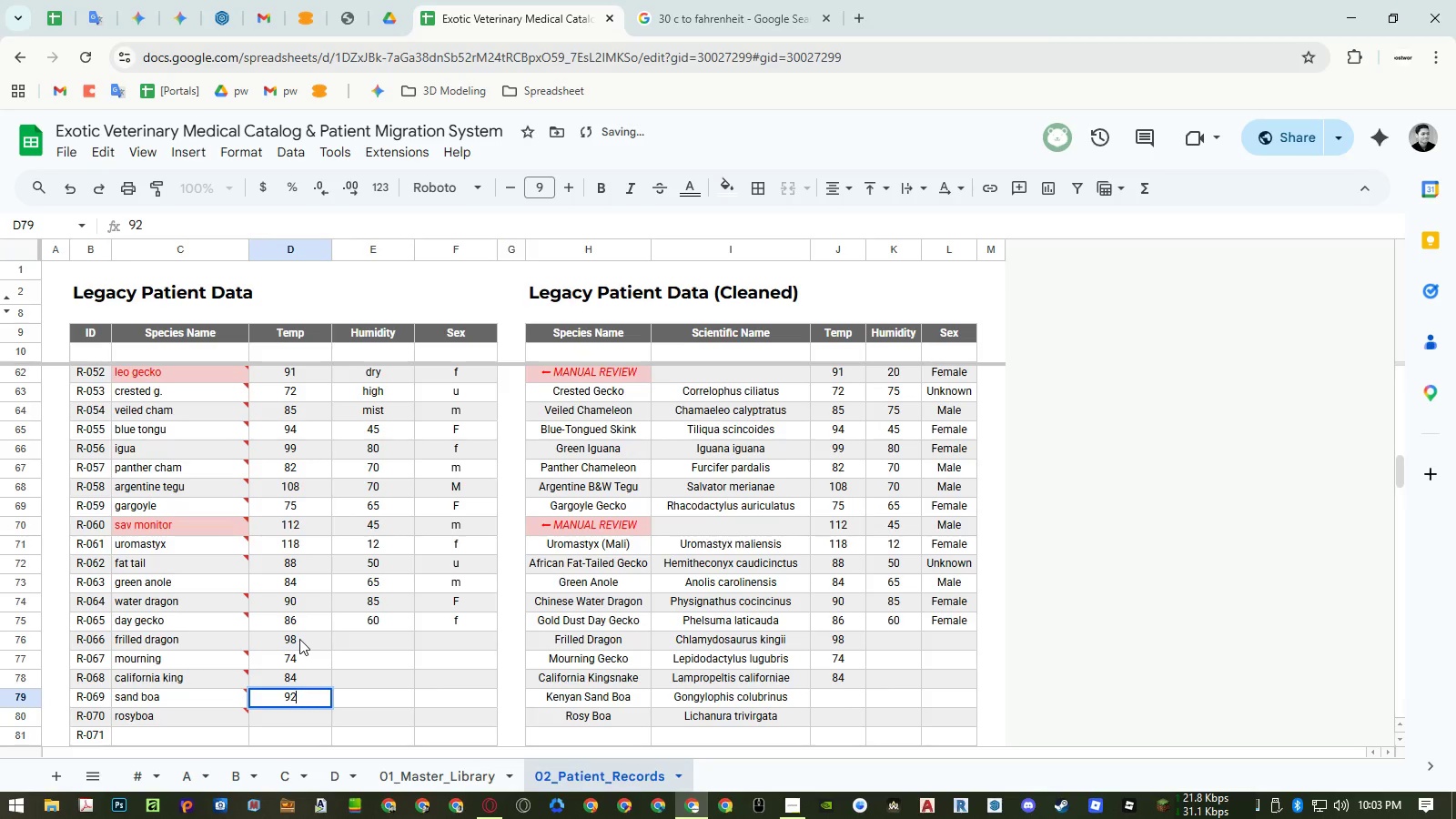 
key(NumpadEnter)
 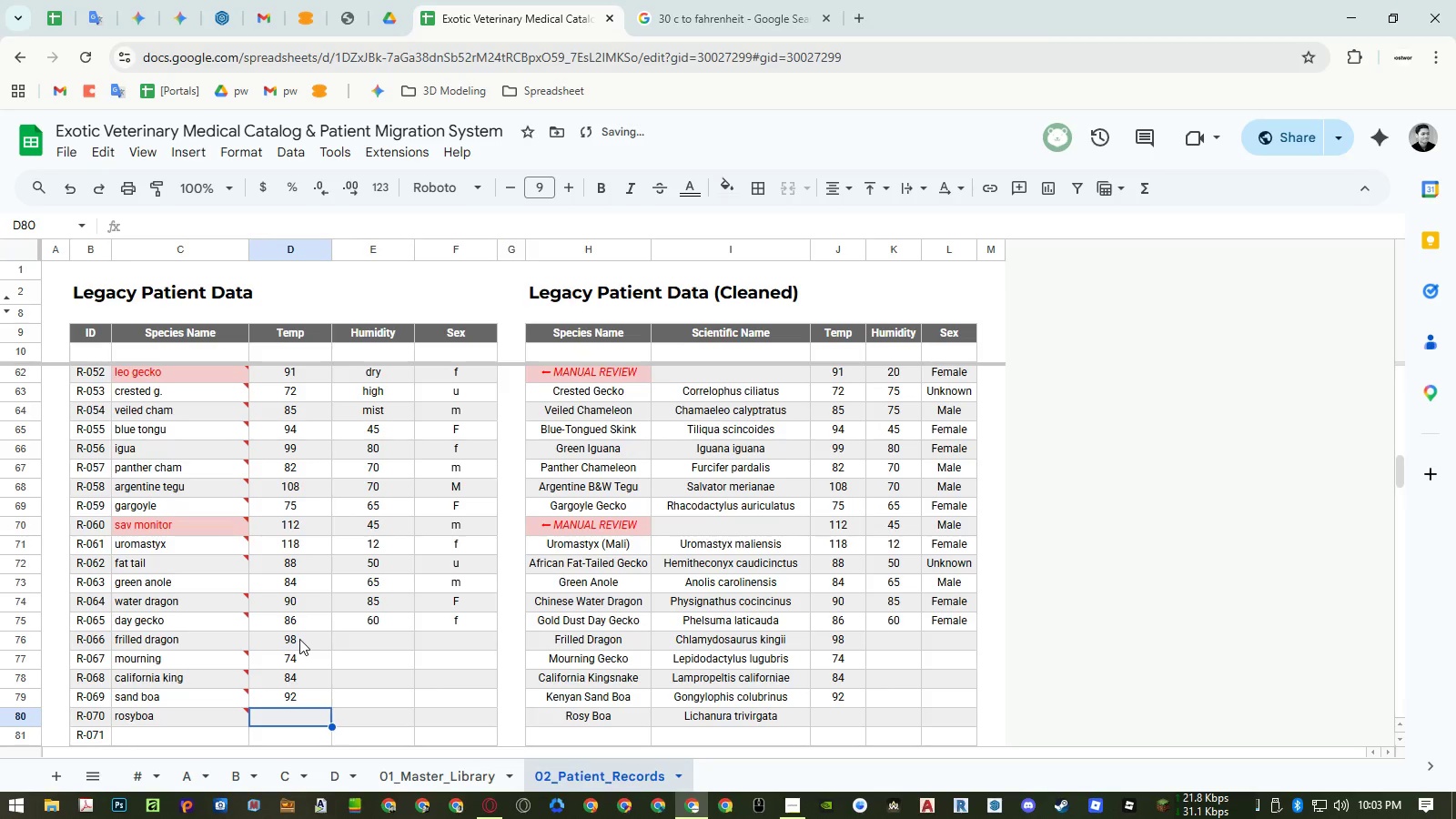 
key(Numpad9)
 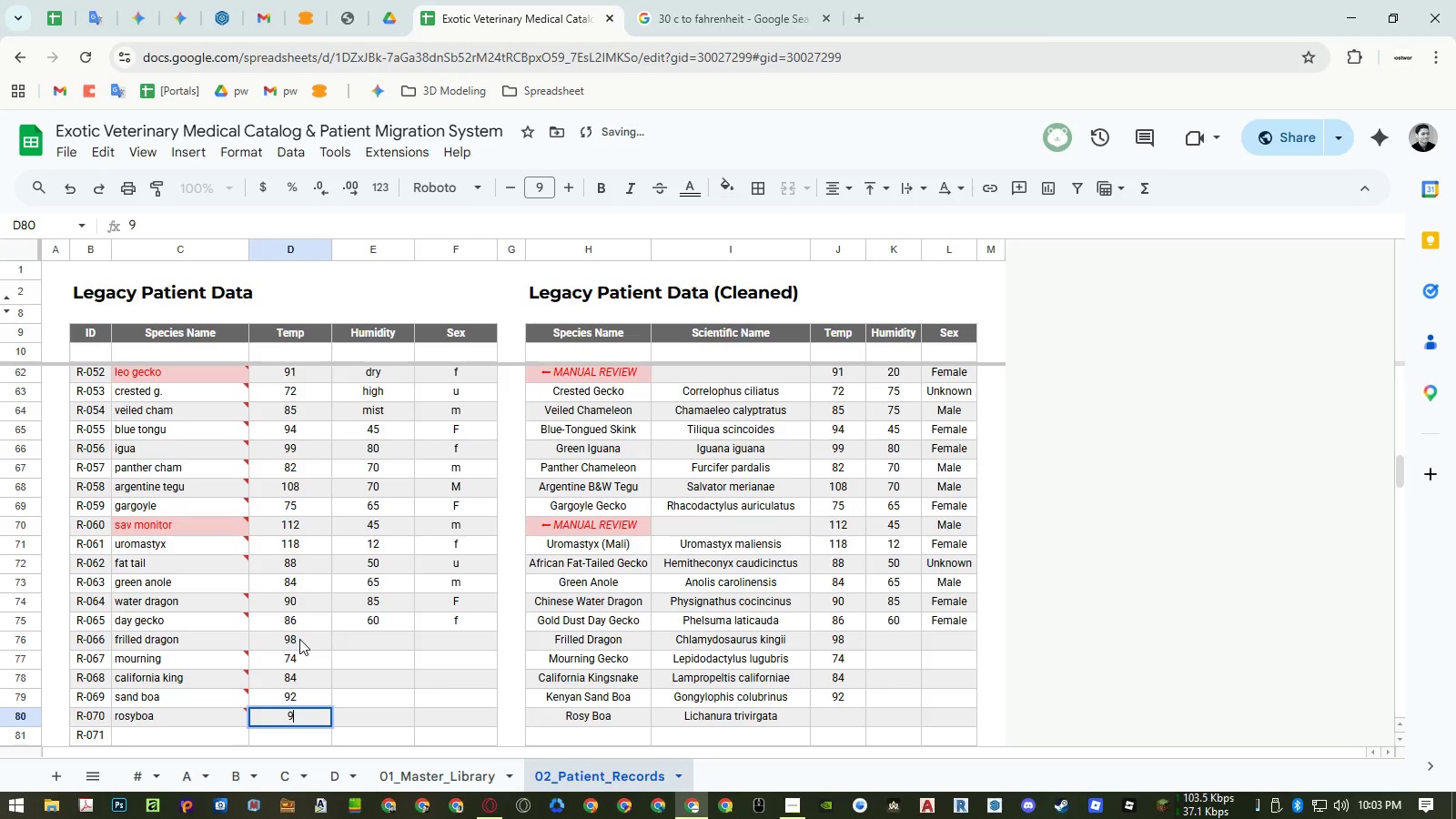 
key(Numpad1)
 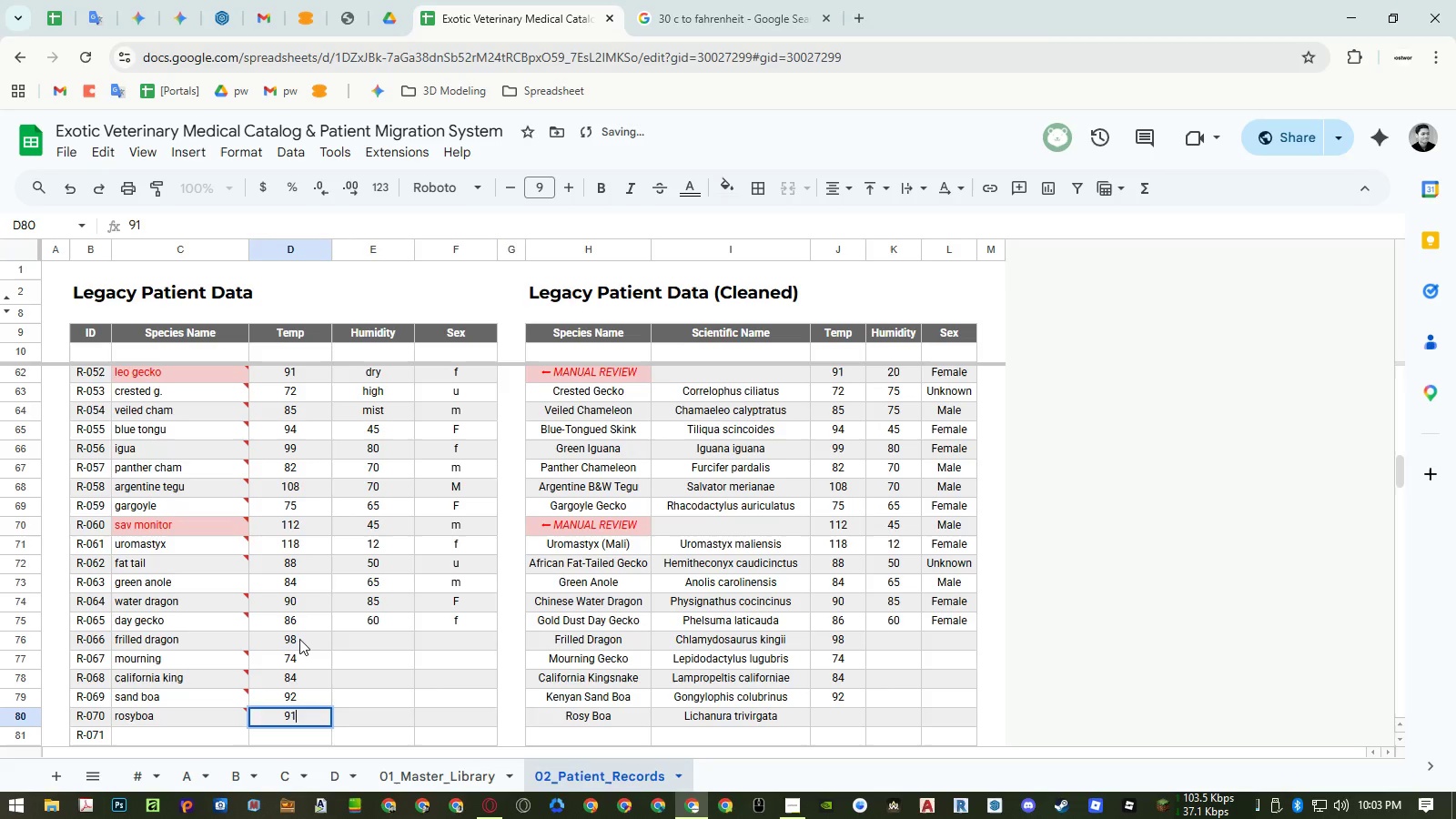 
key(NumpadEnter)
 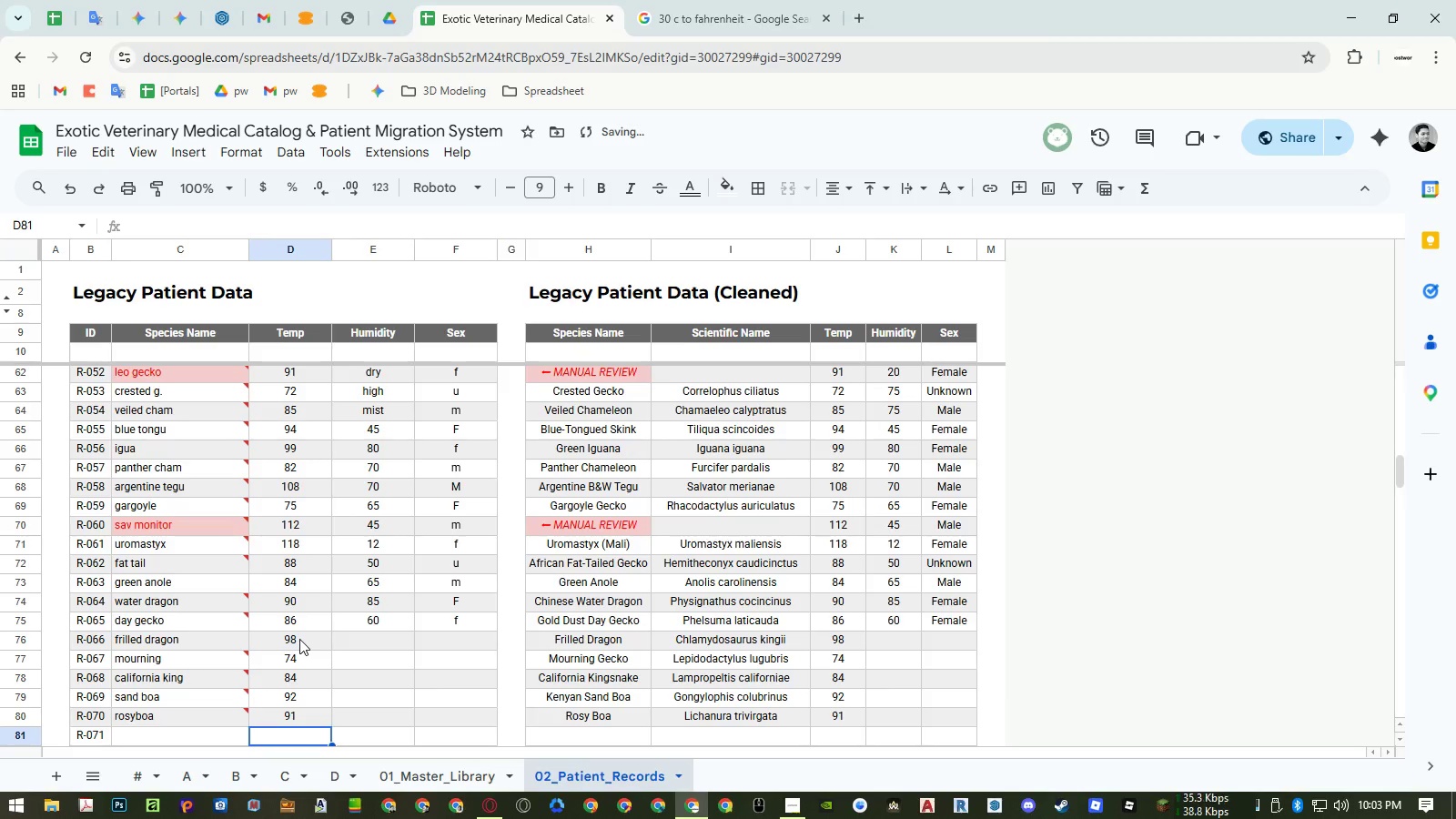 
key(ArrowRight)
 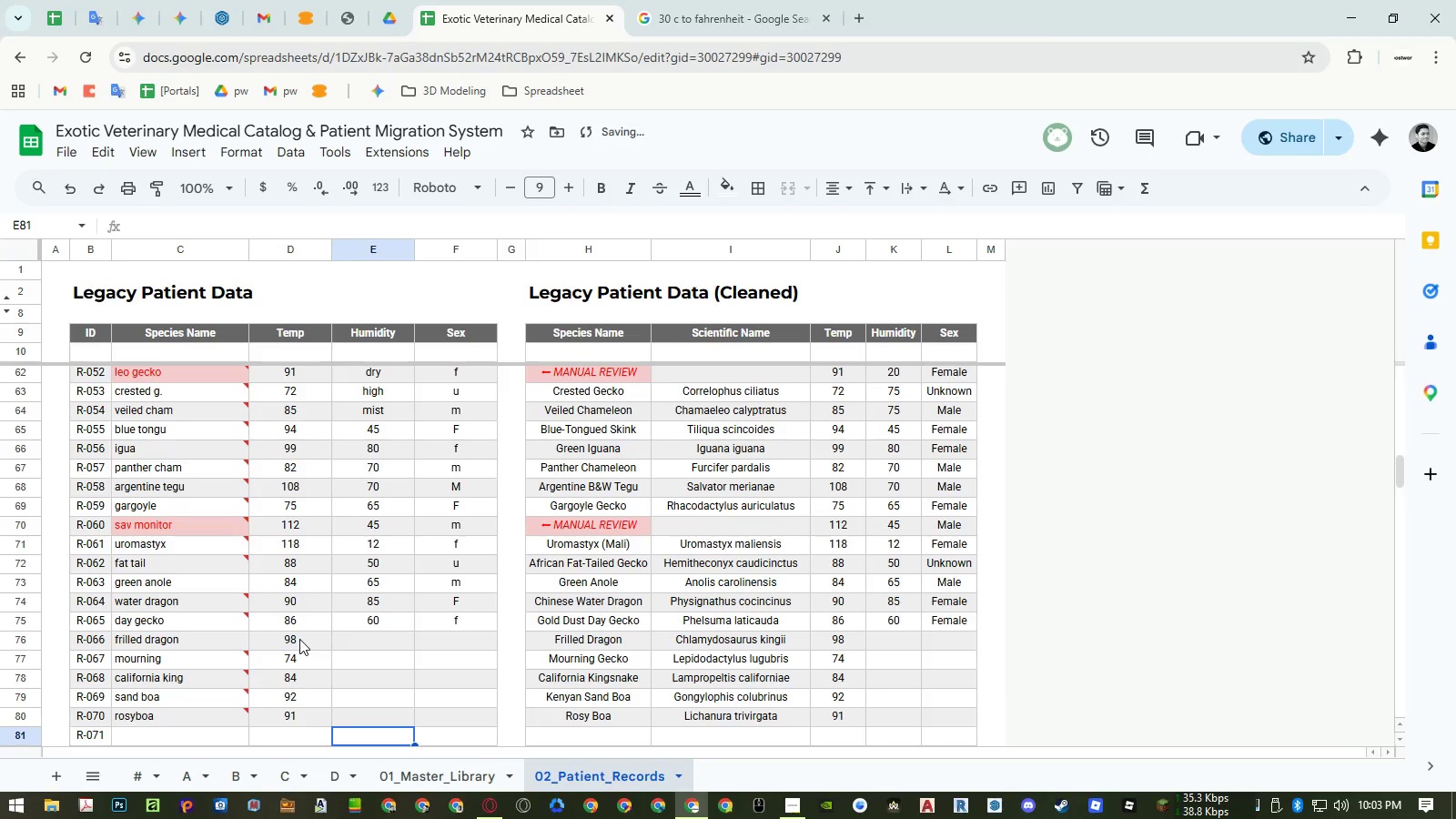 
key(Control+ControlRight)
 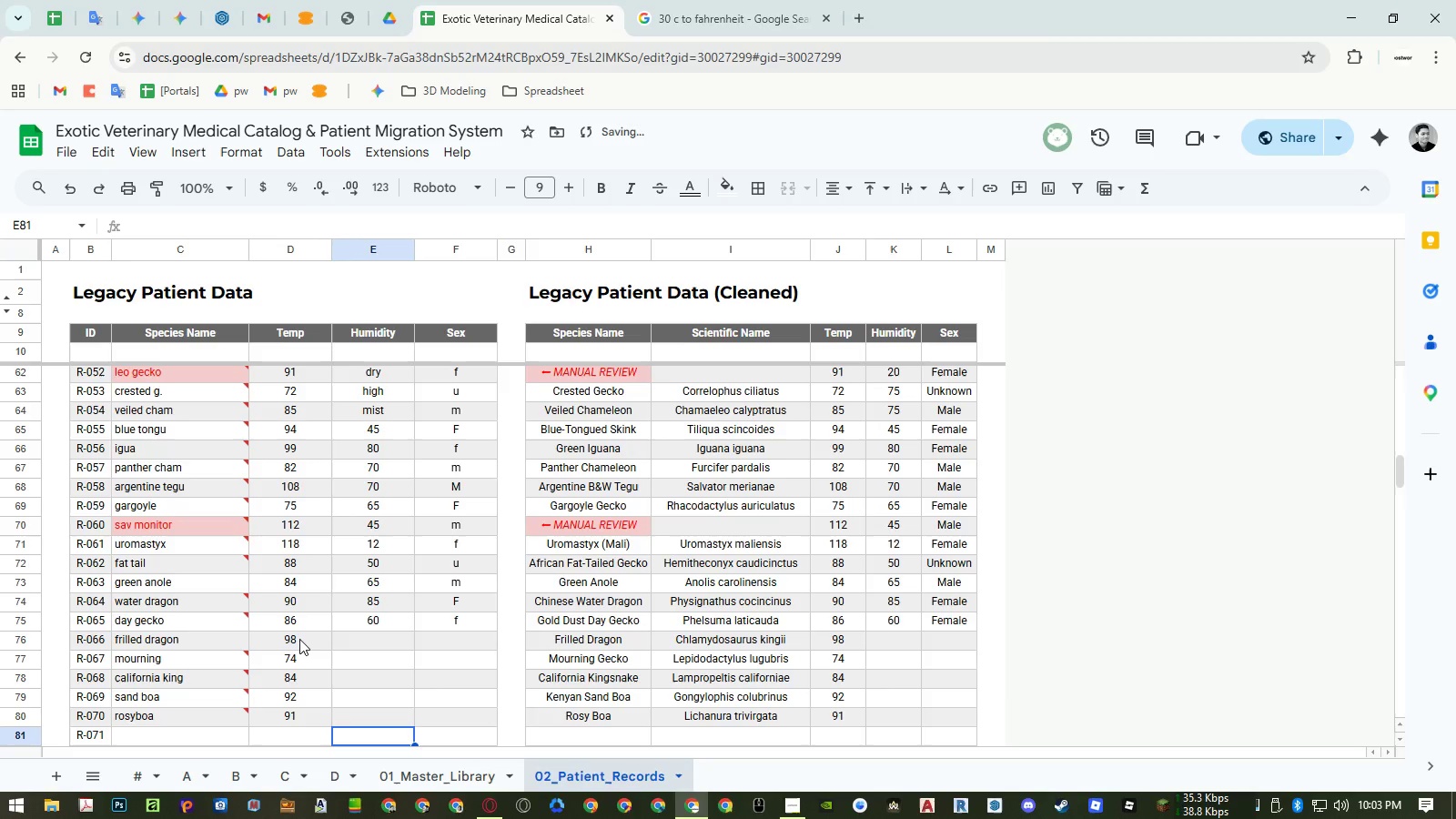 
key(Control+ArrowUp)
 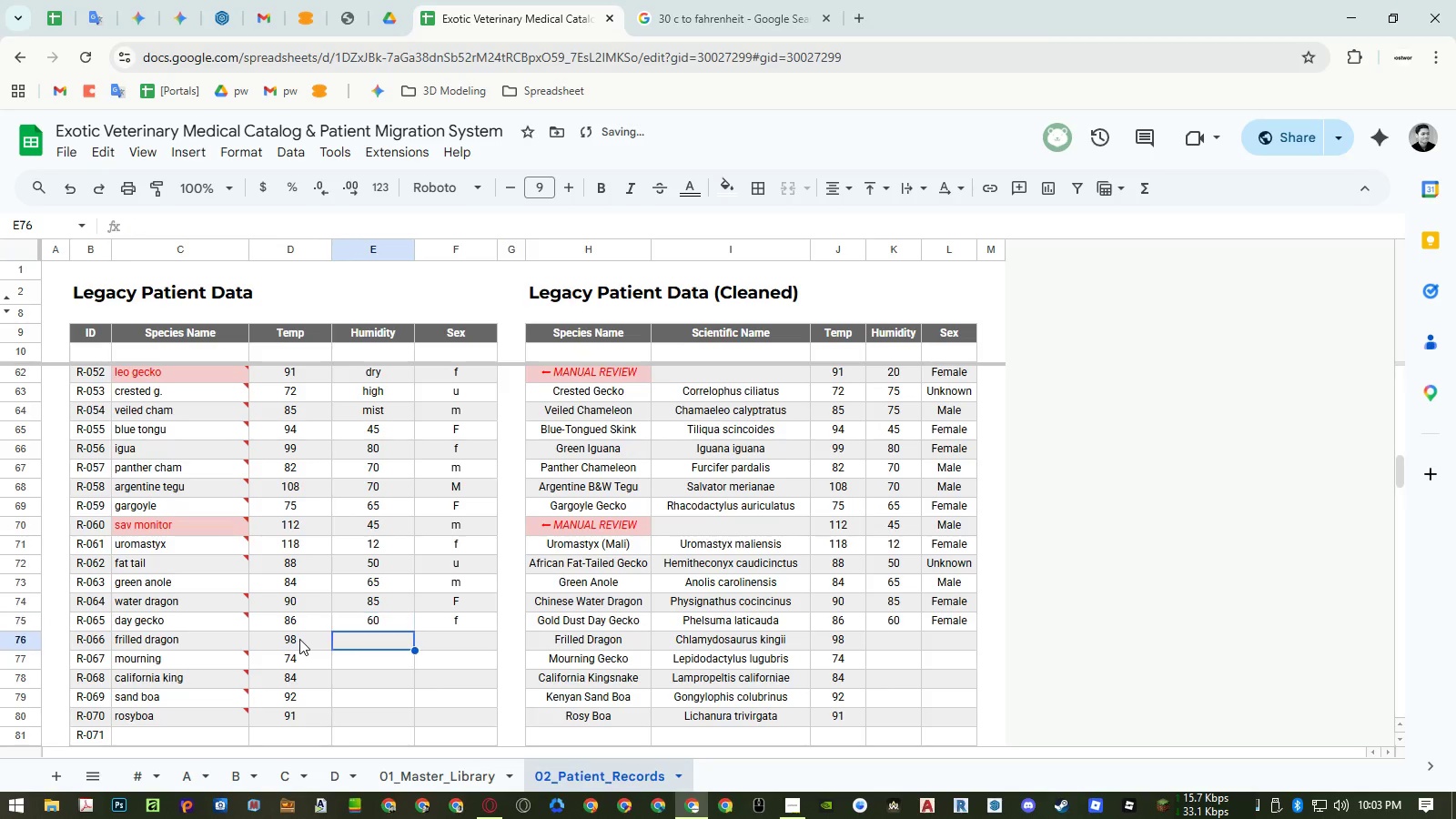 
key(ArrowDown)
 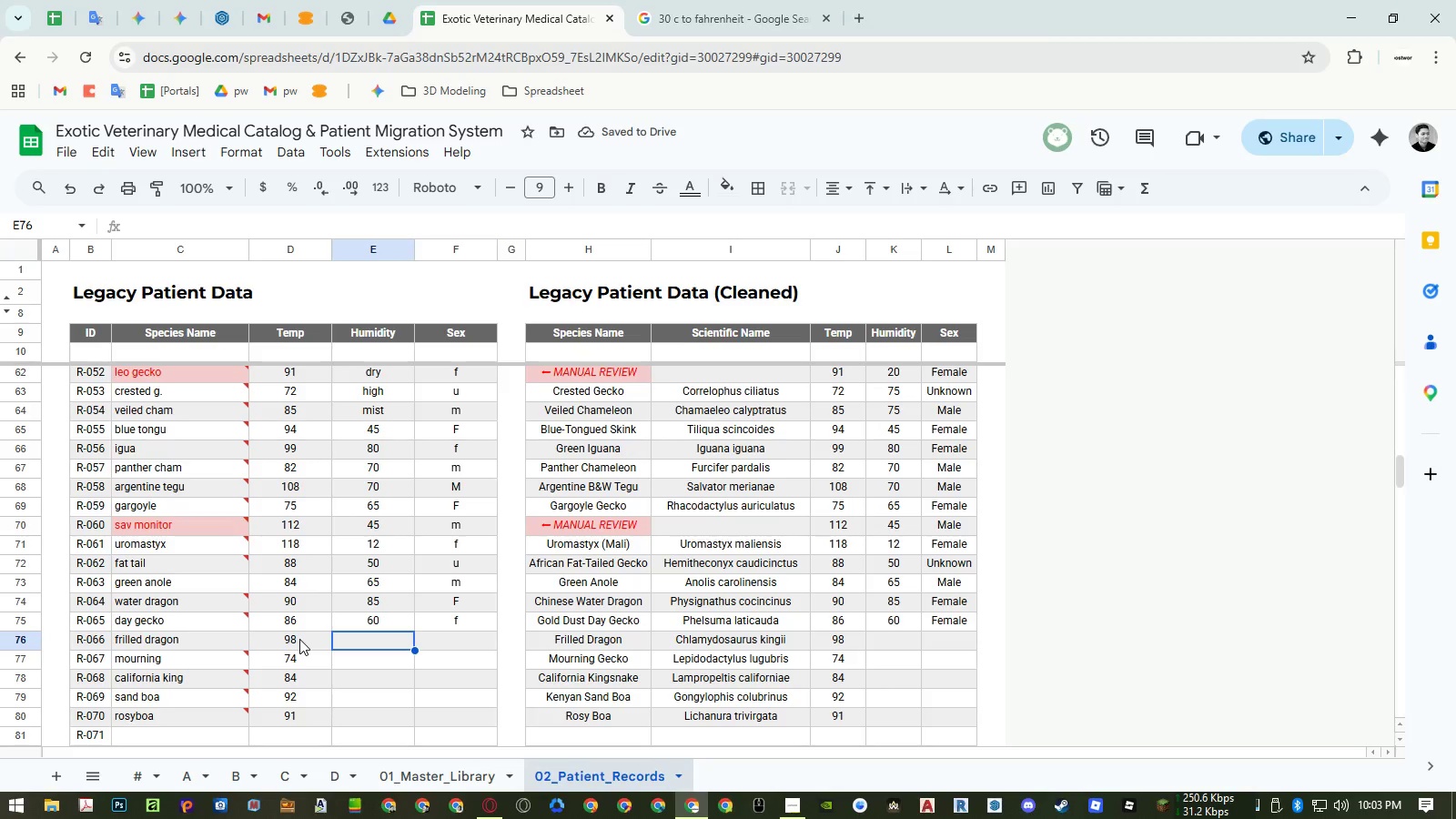 
key(Numpad9)
 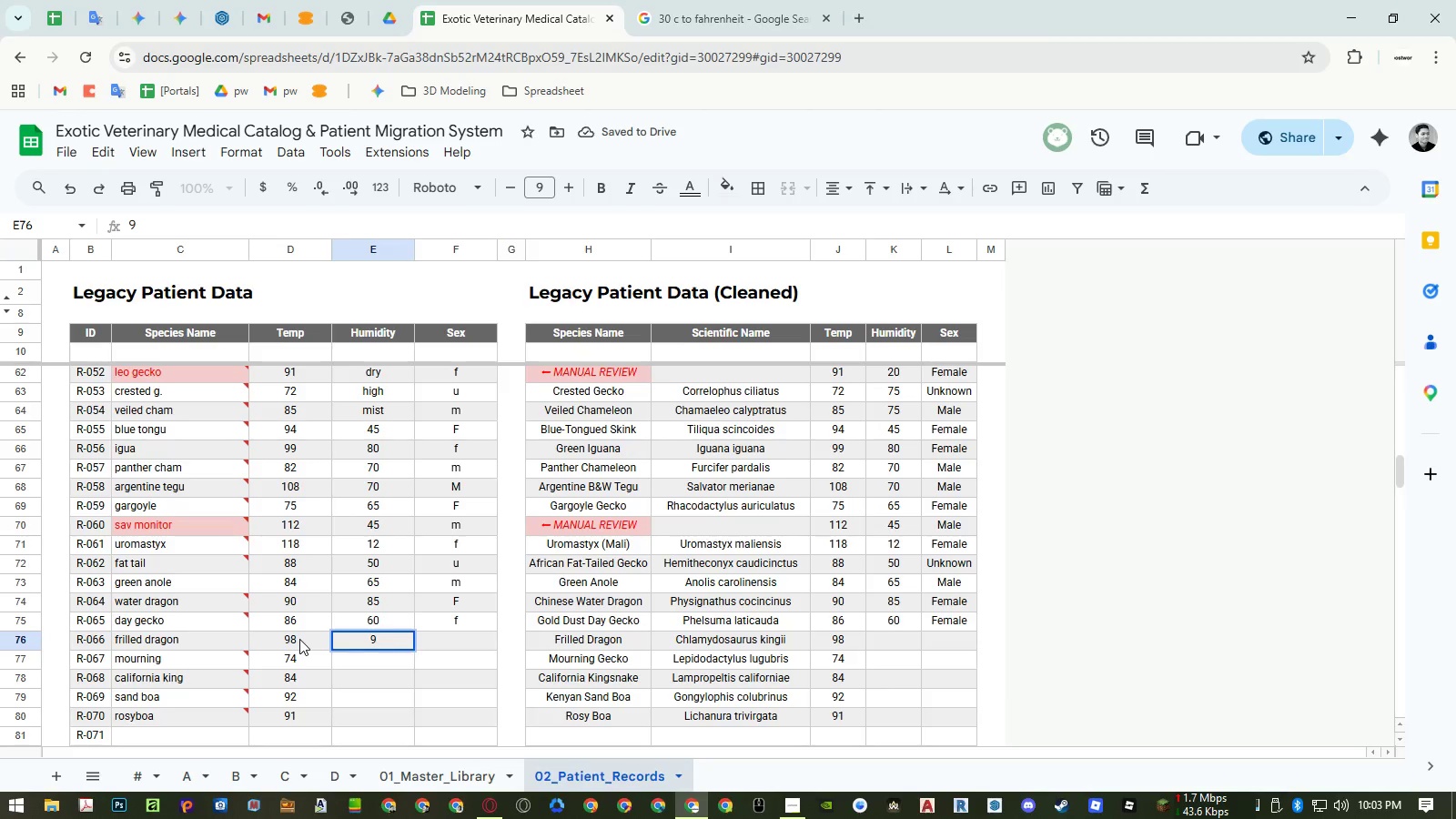 
key(Escape)
 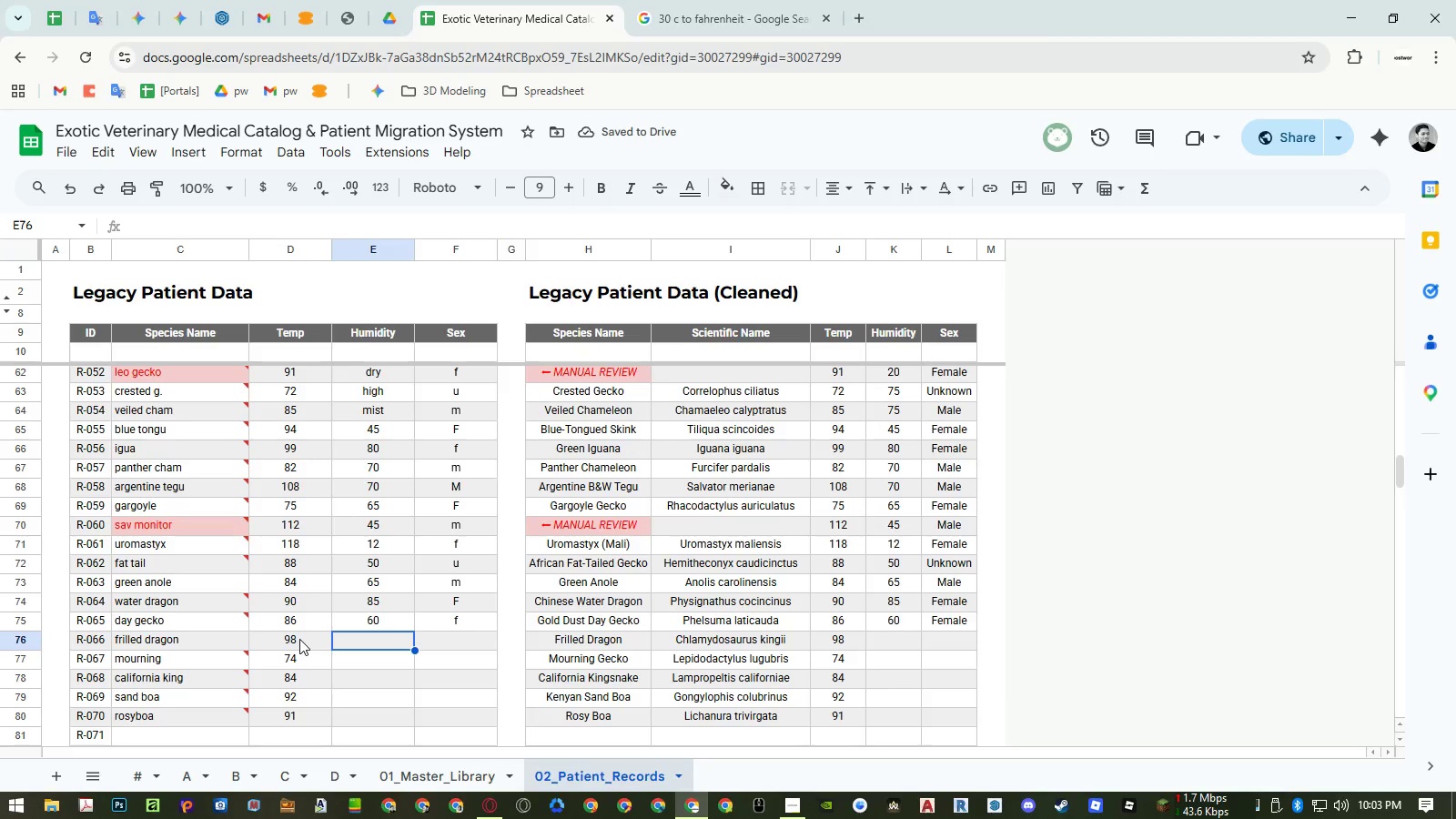 
key(Numpad6)
 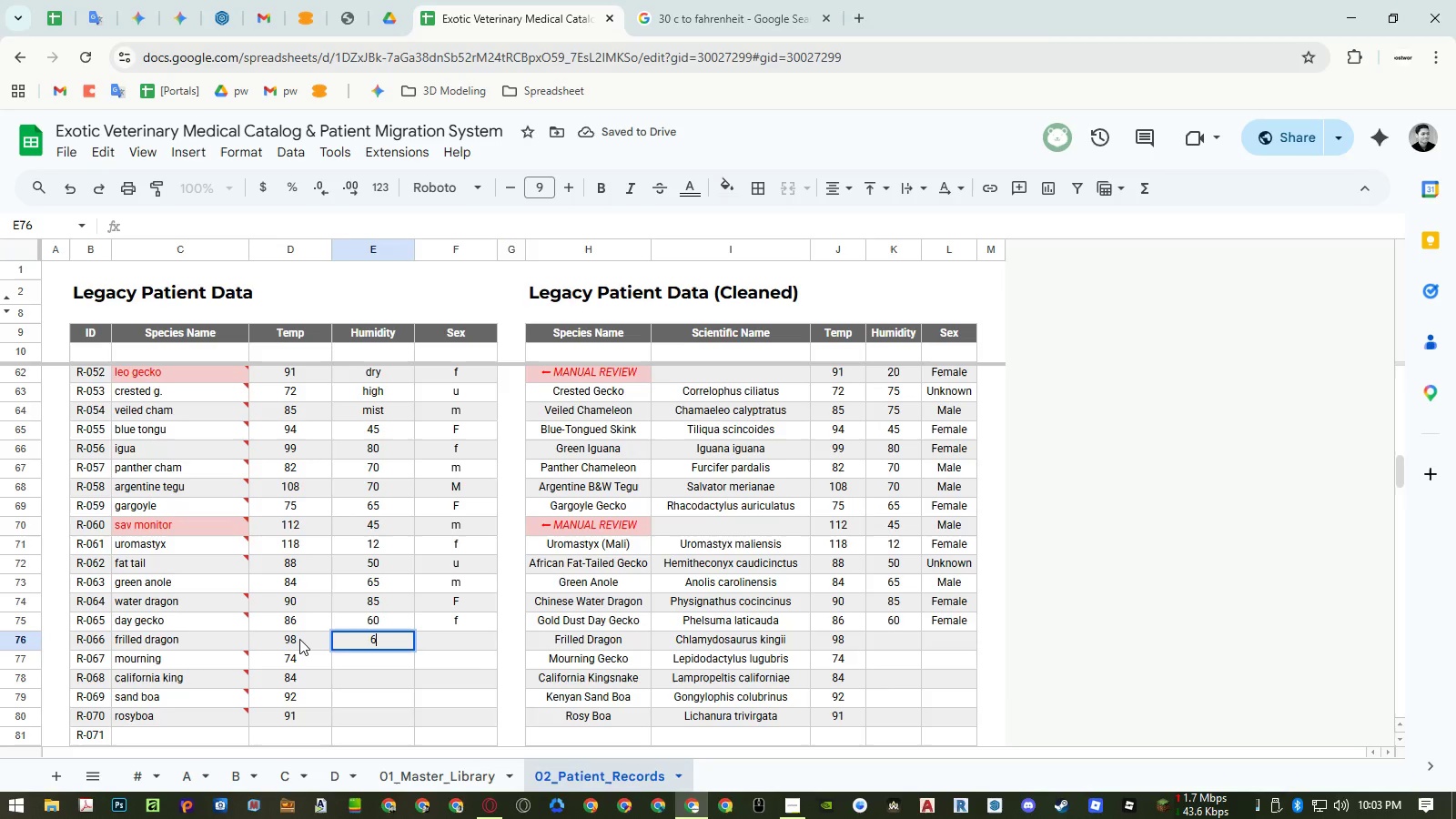 
key(Numpad5)
 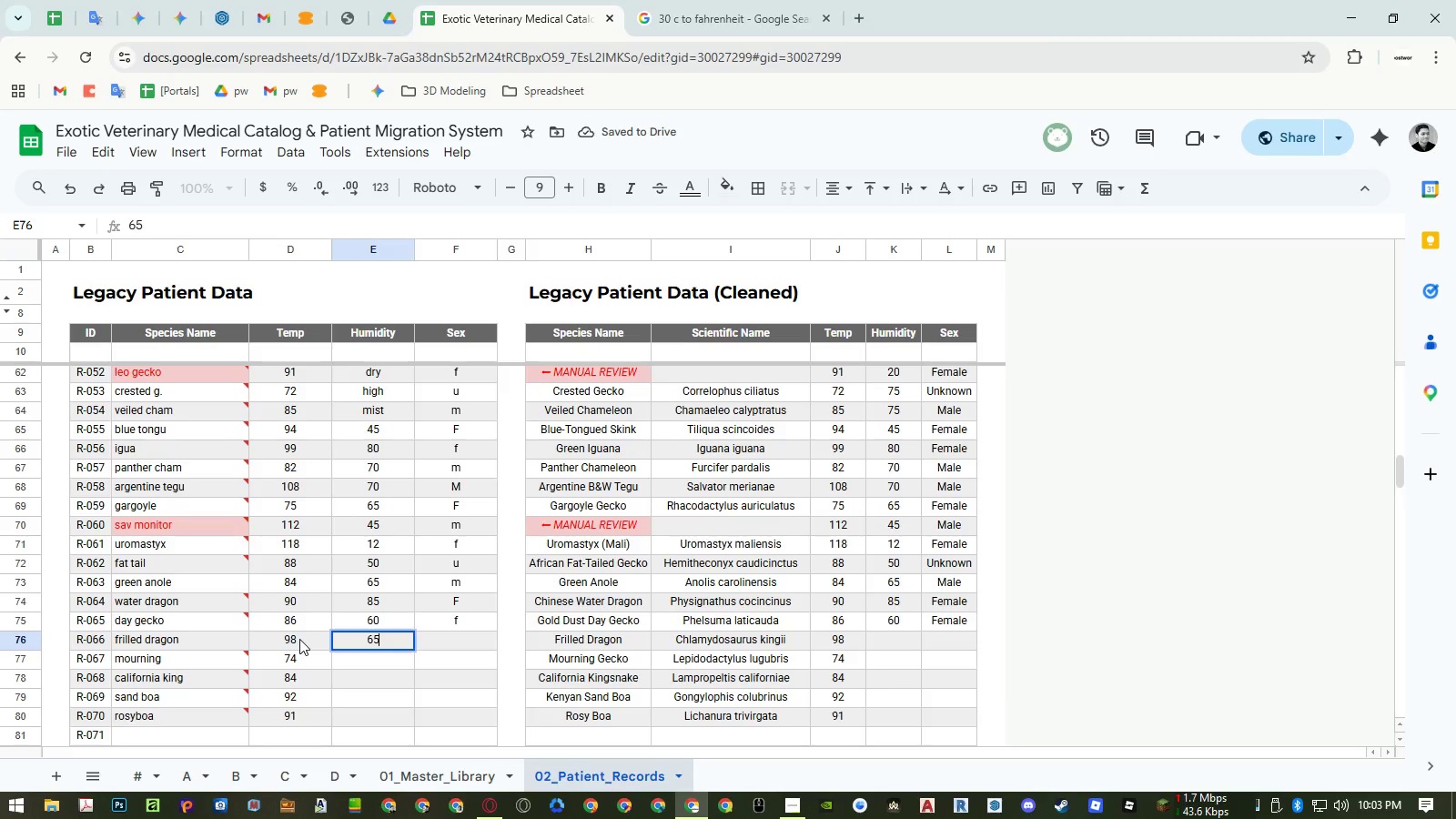 
key(NumpadEnter)
 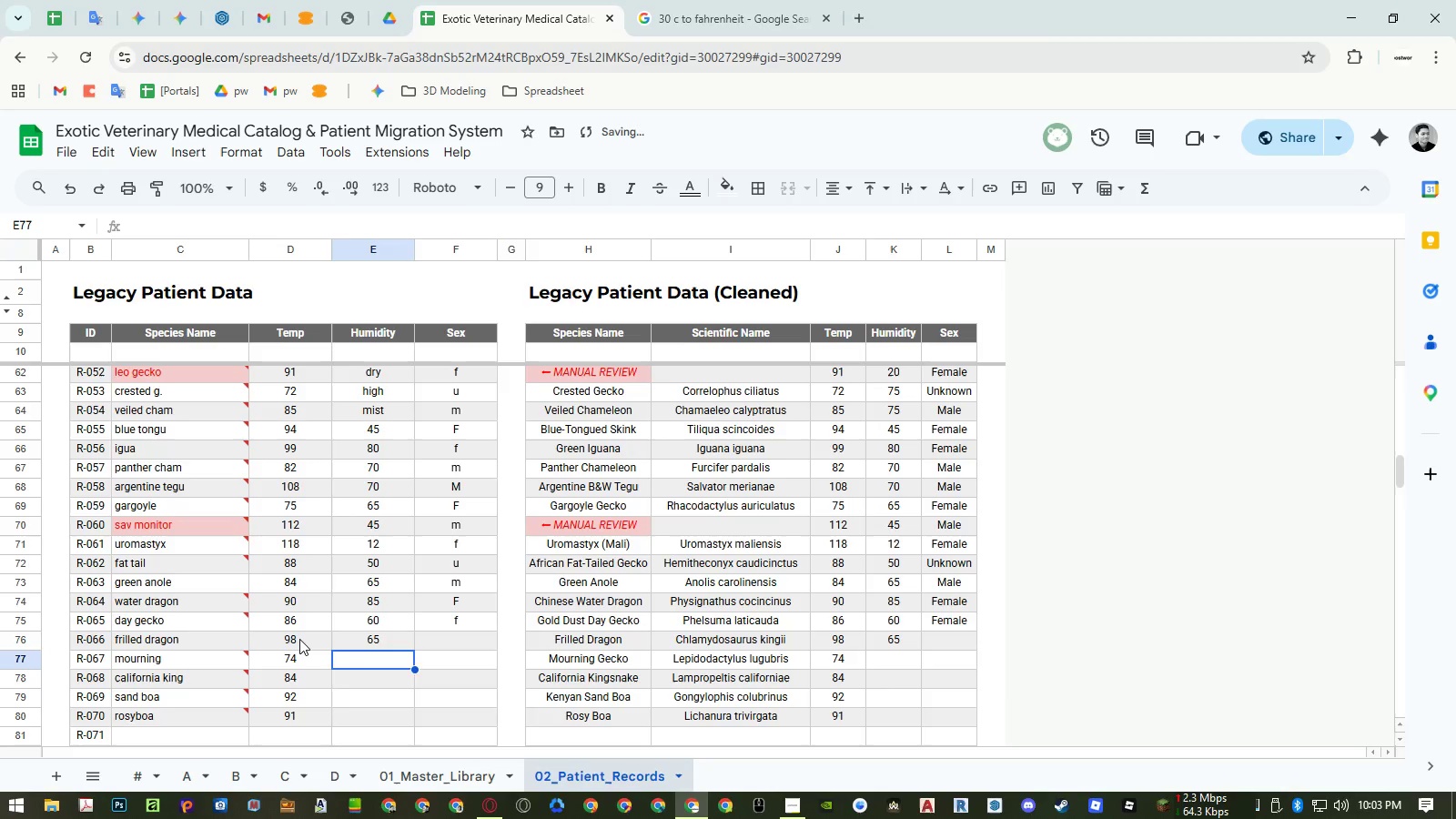 
key(Numpad7)
 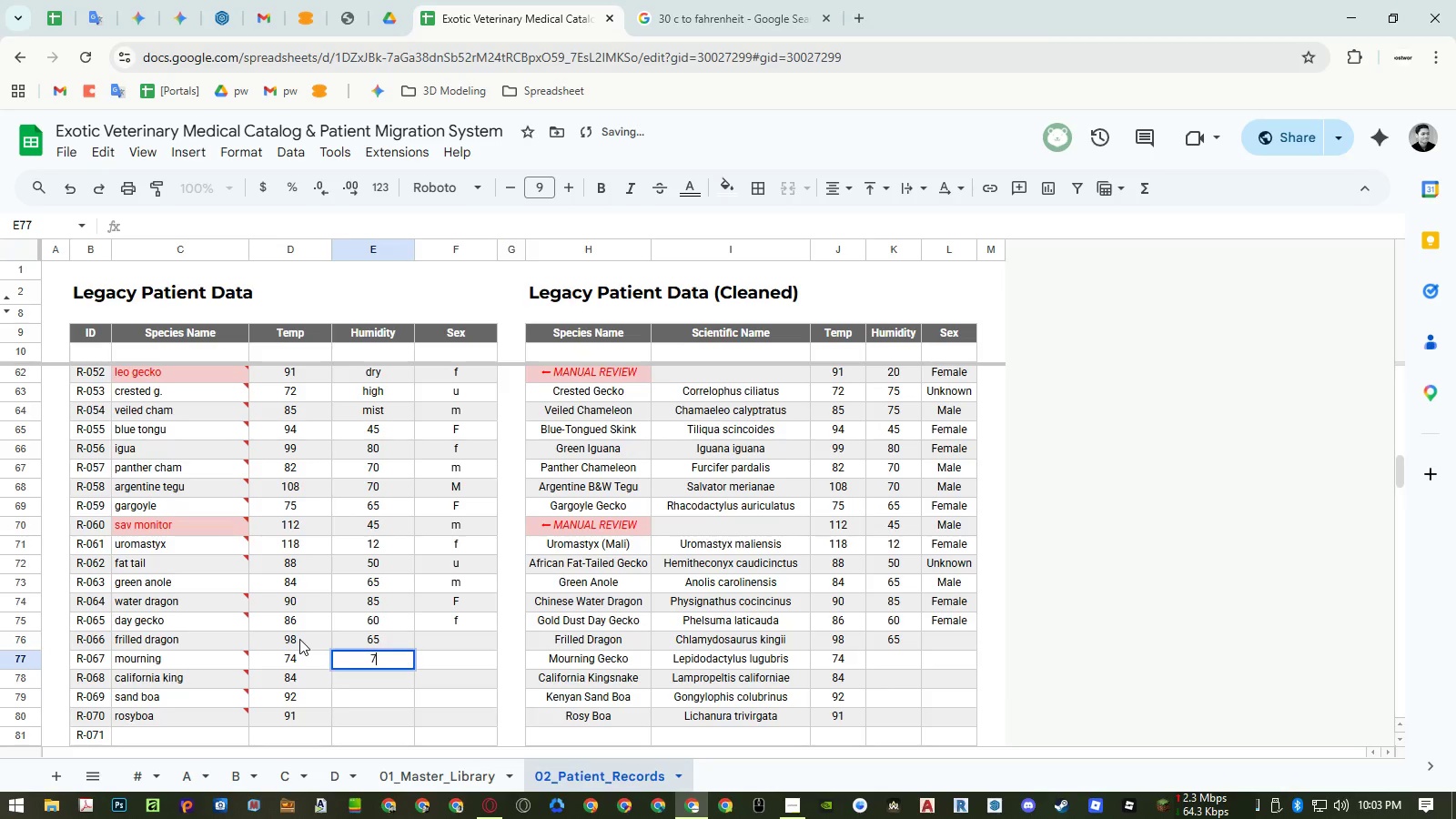 
key(Numpad5)
 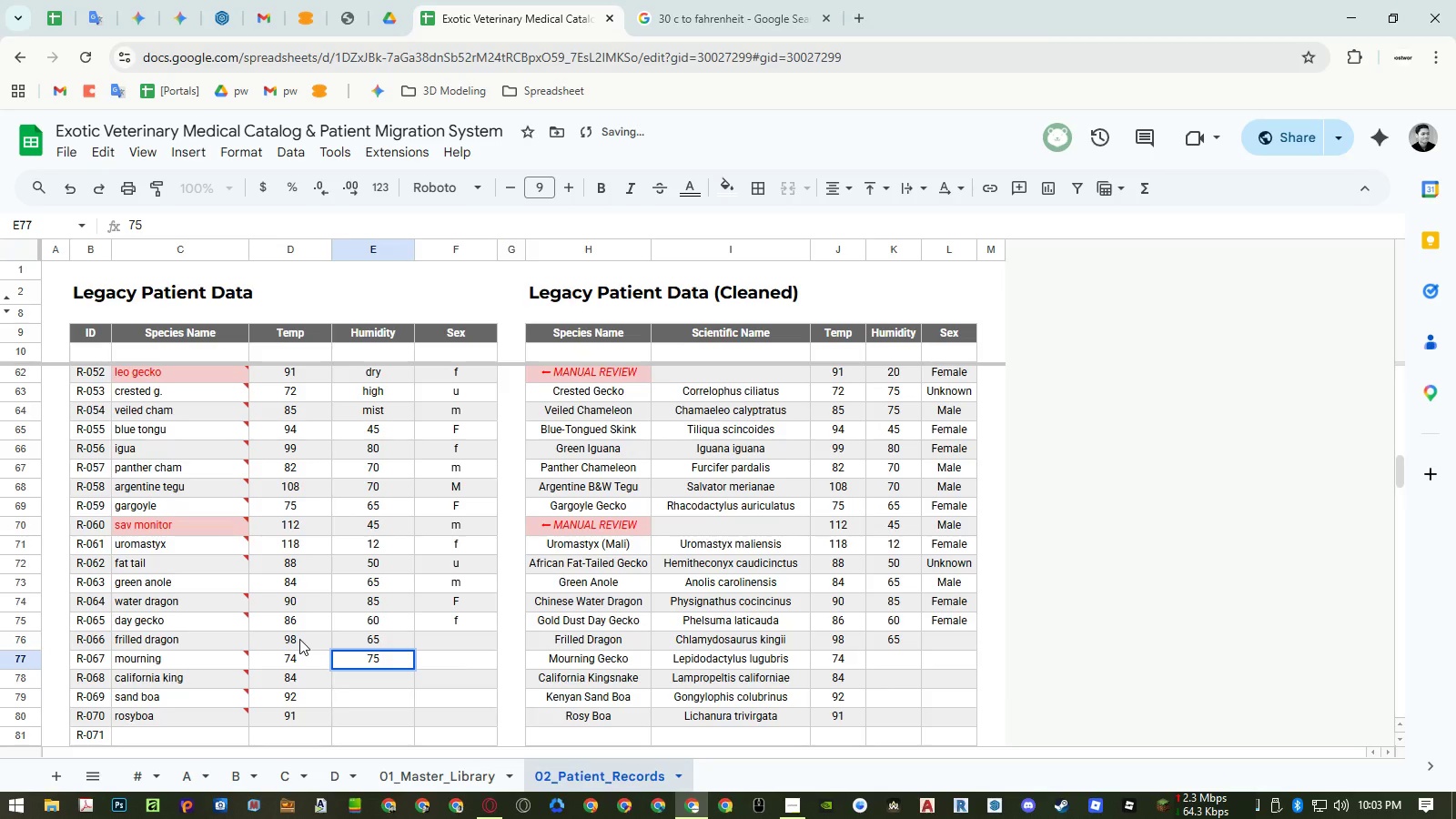 
key(NumpadEnter)
 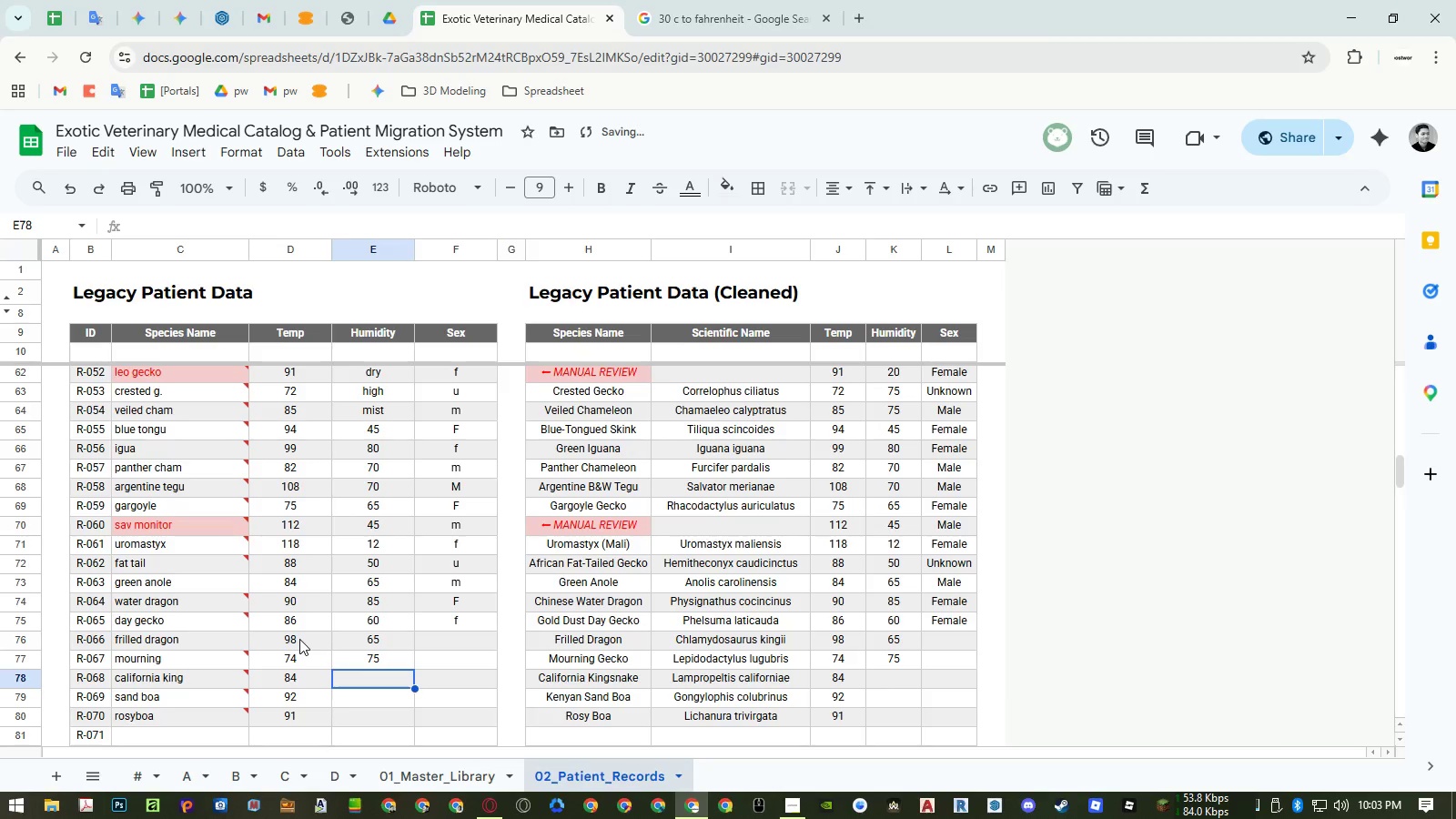 
key(Numpad4)
 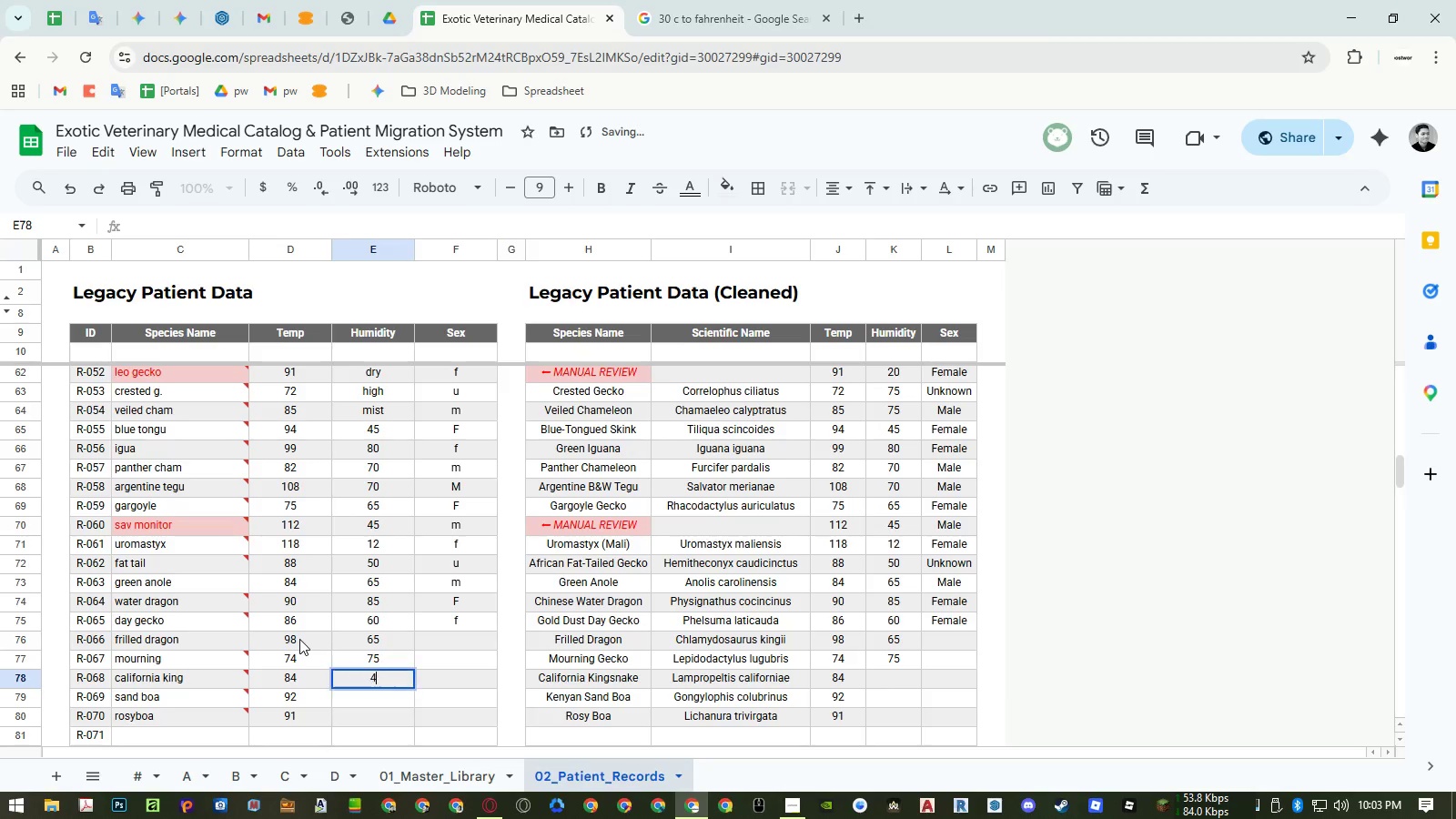 
key(Numpad5)
 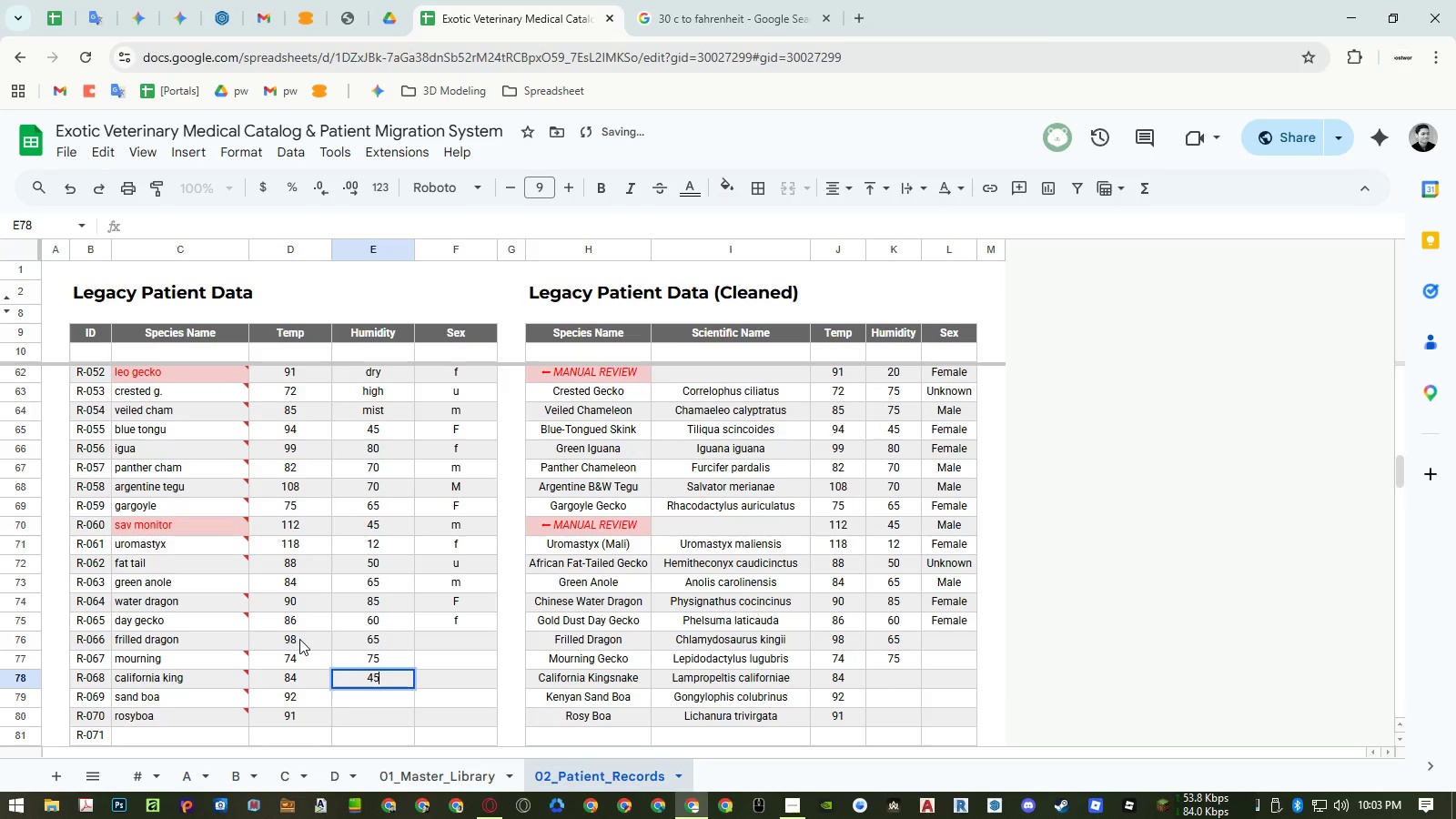 
key(NumpadEnter)
 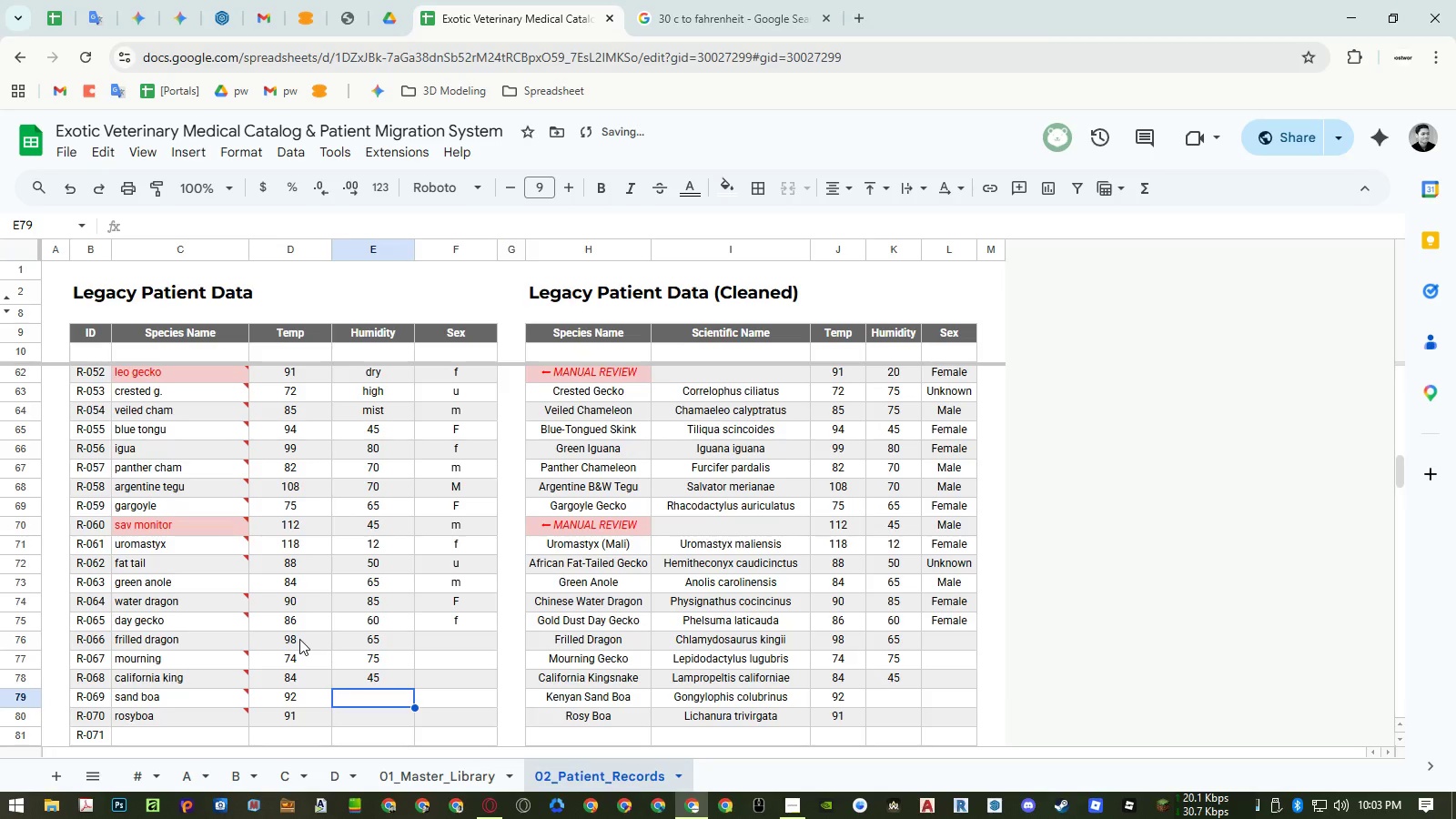 
key(Numpad3)
 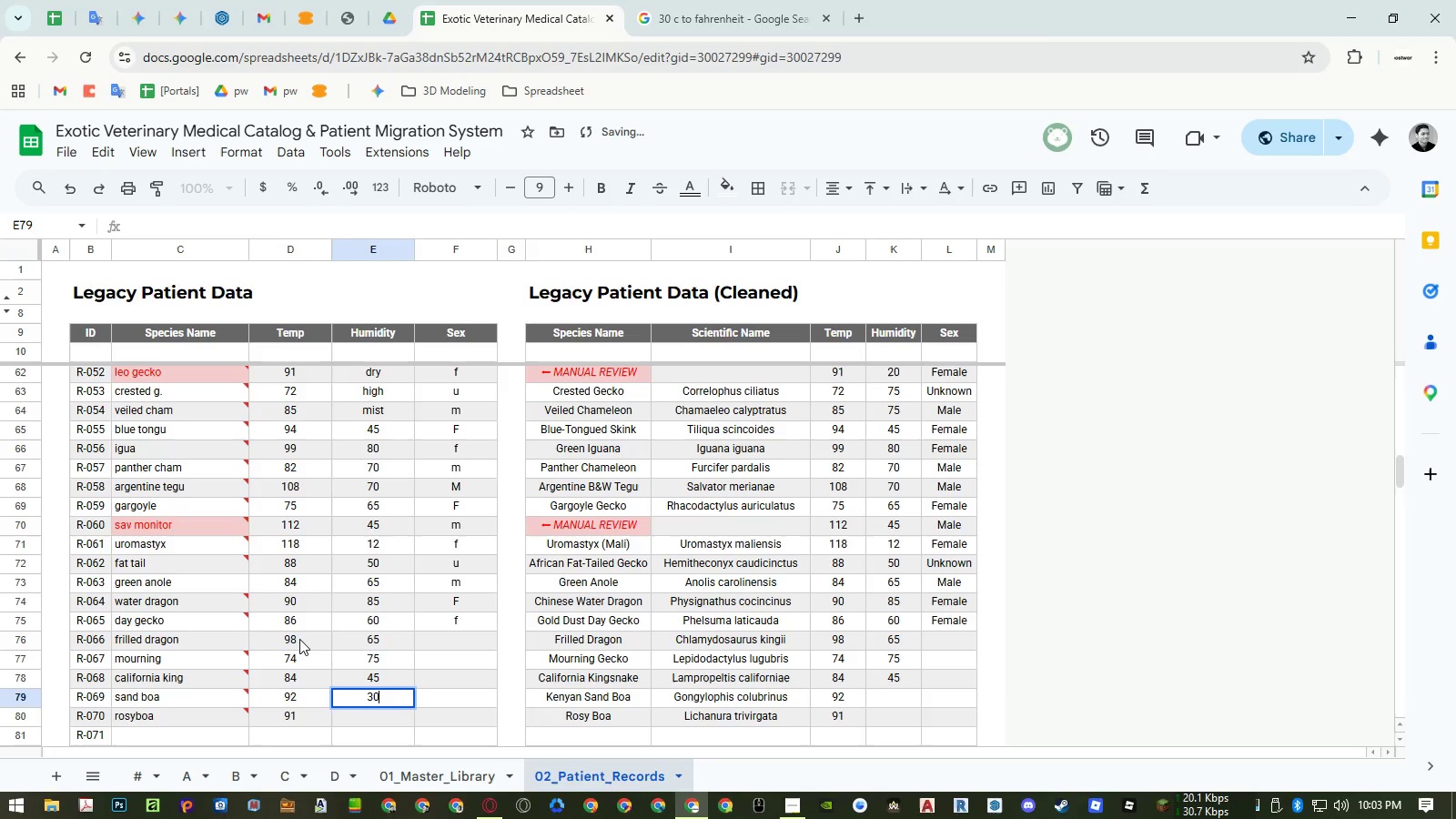 
key(Numpad0)
 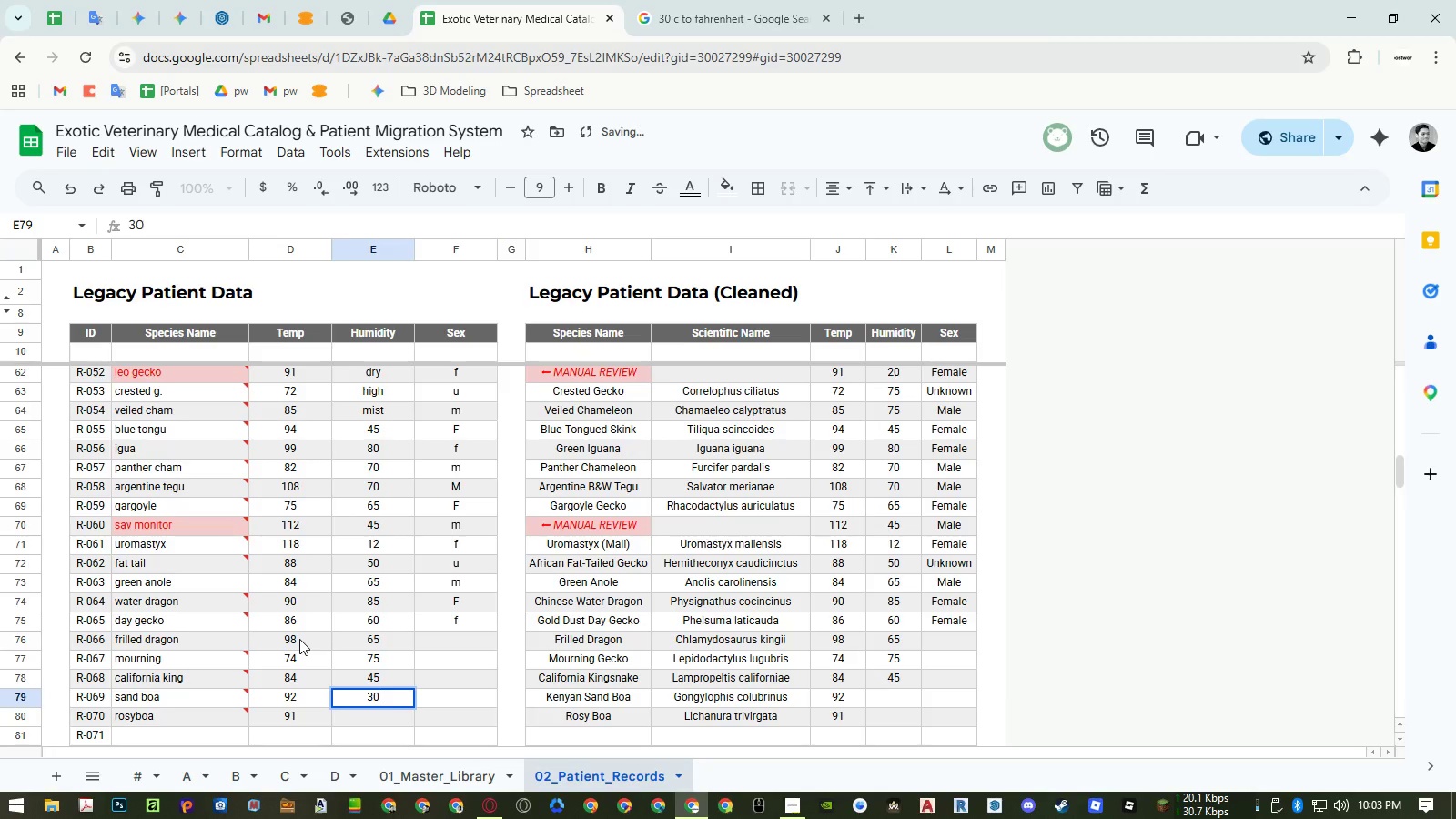 
key(NumpadEnter)
 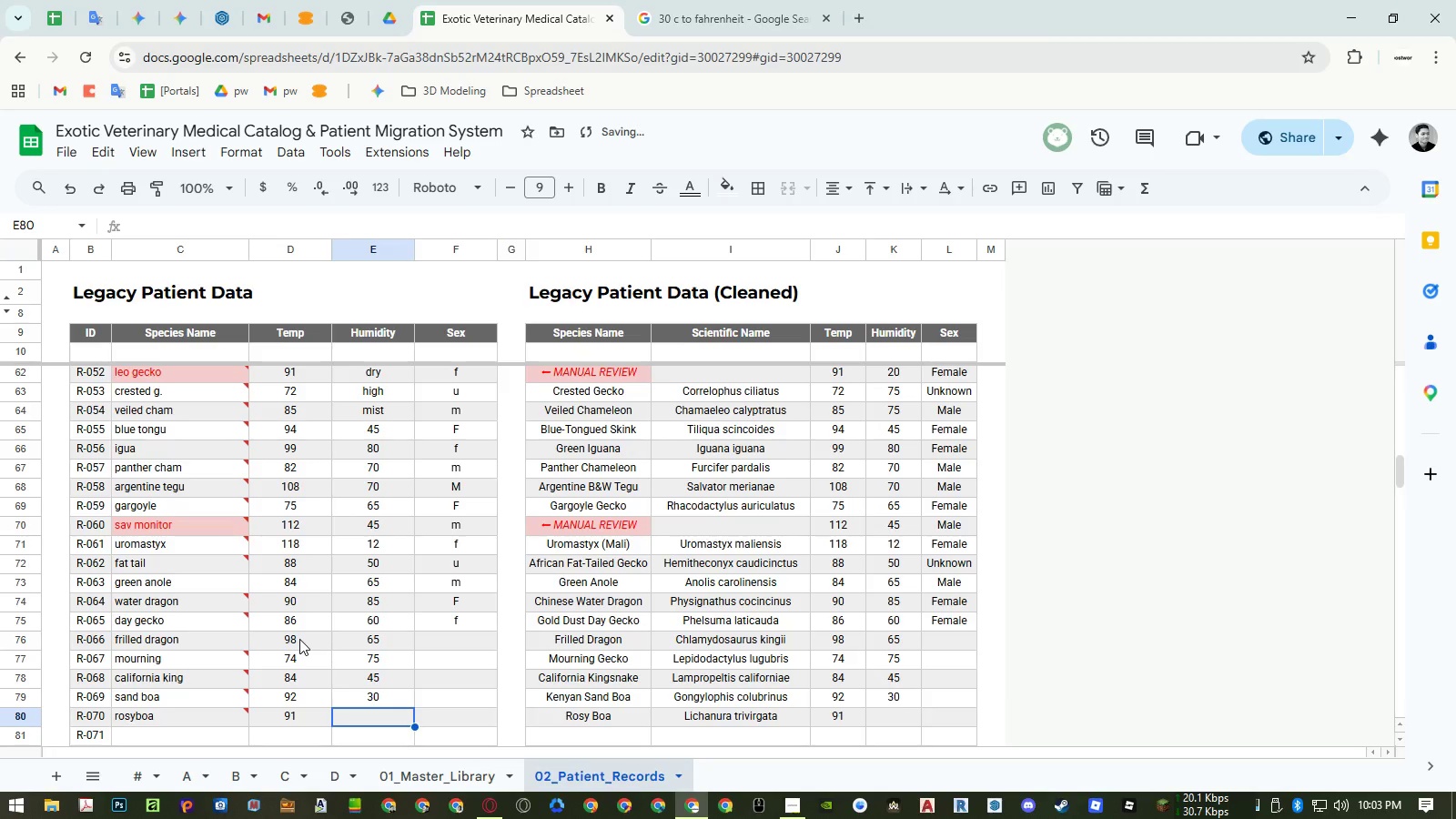 
key(Numpad6)
 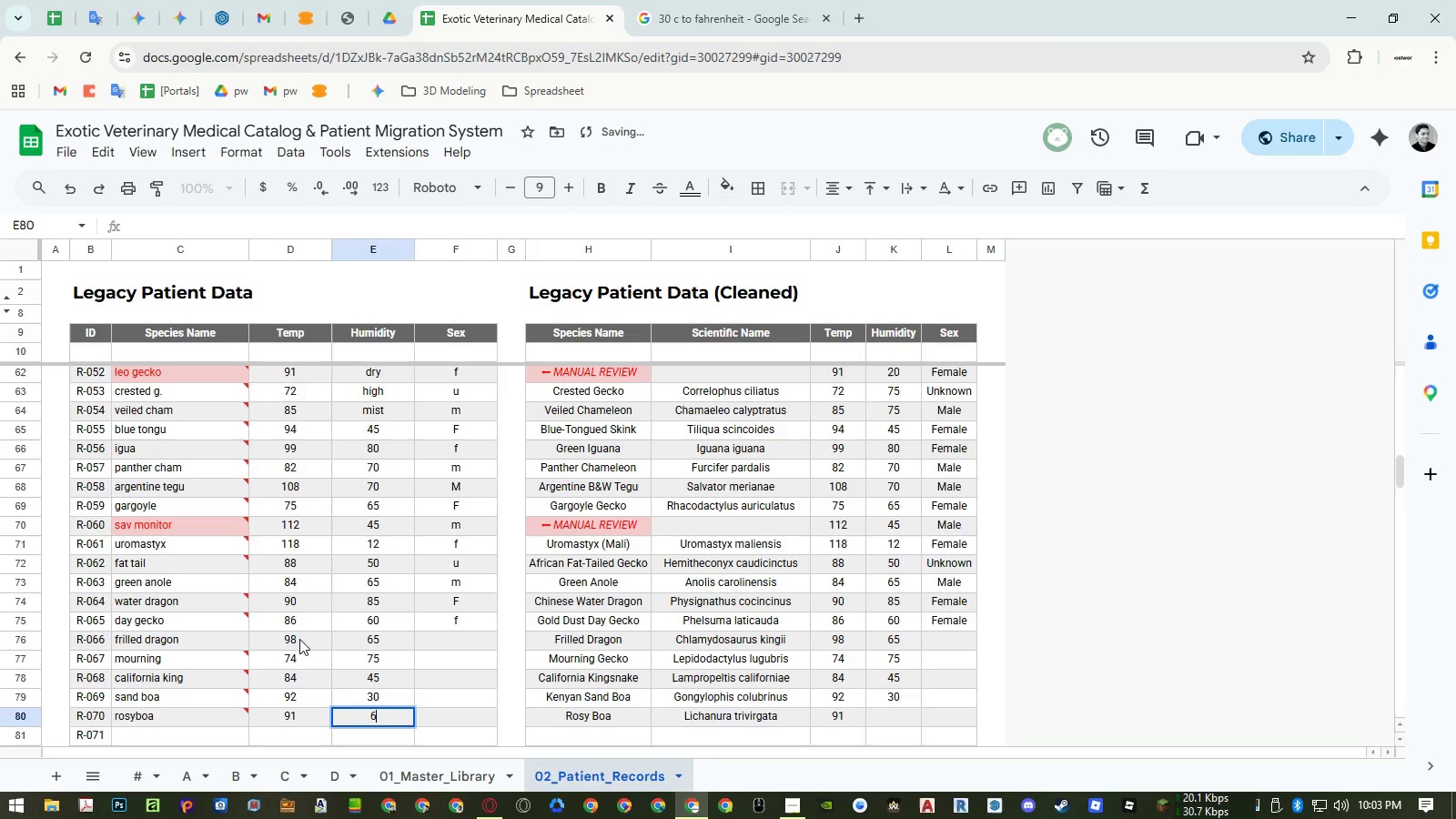 
key(Numpad0)
 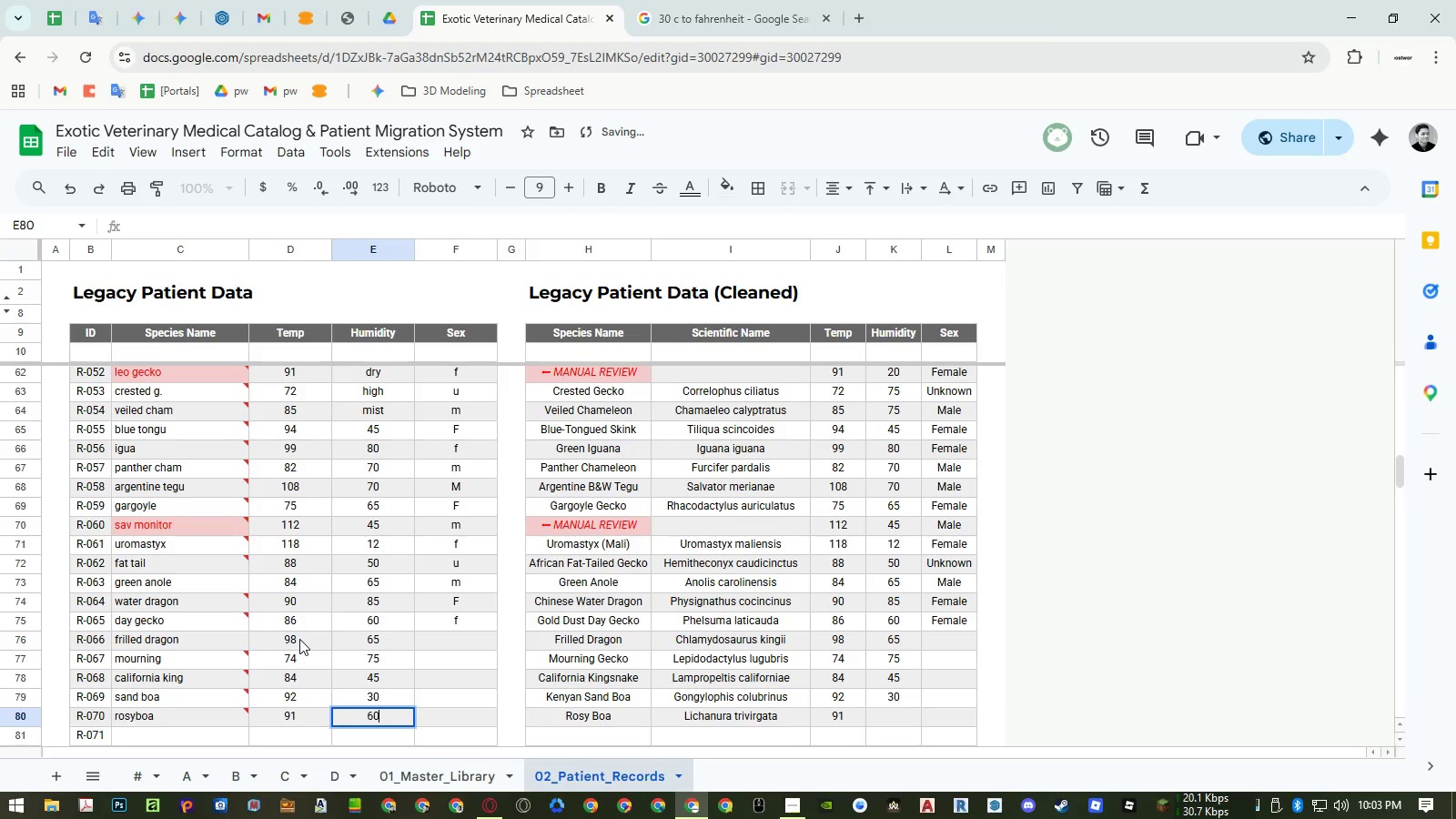 
key(NumpadEnter)
 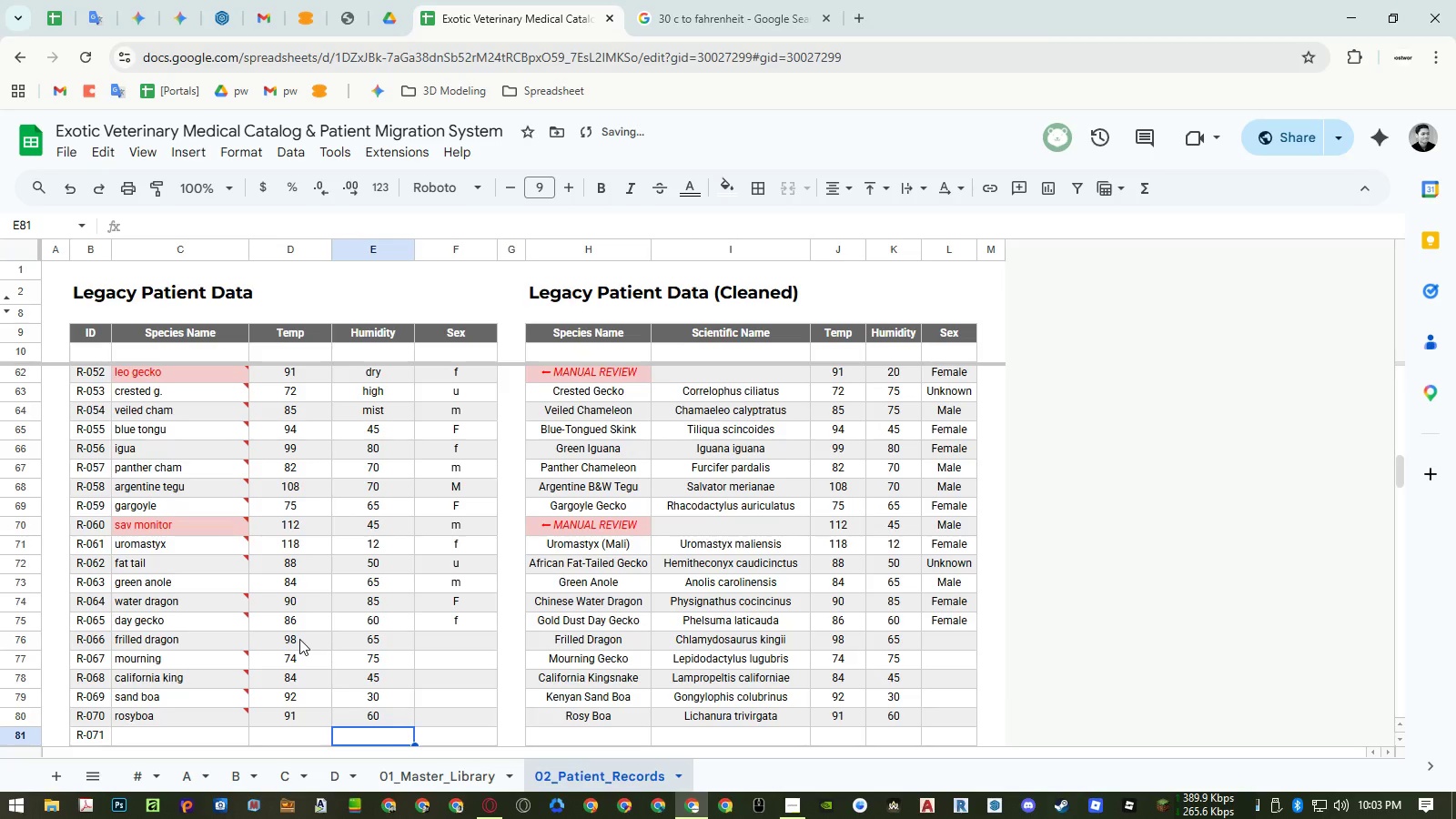 
key(ArrowRight)
 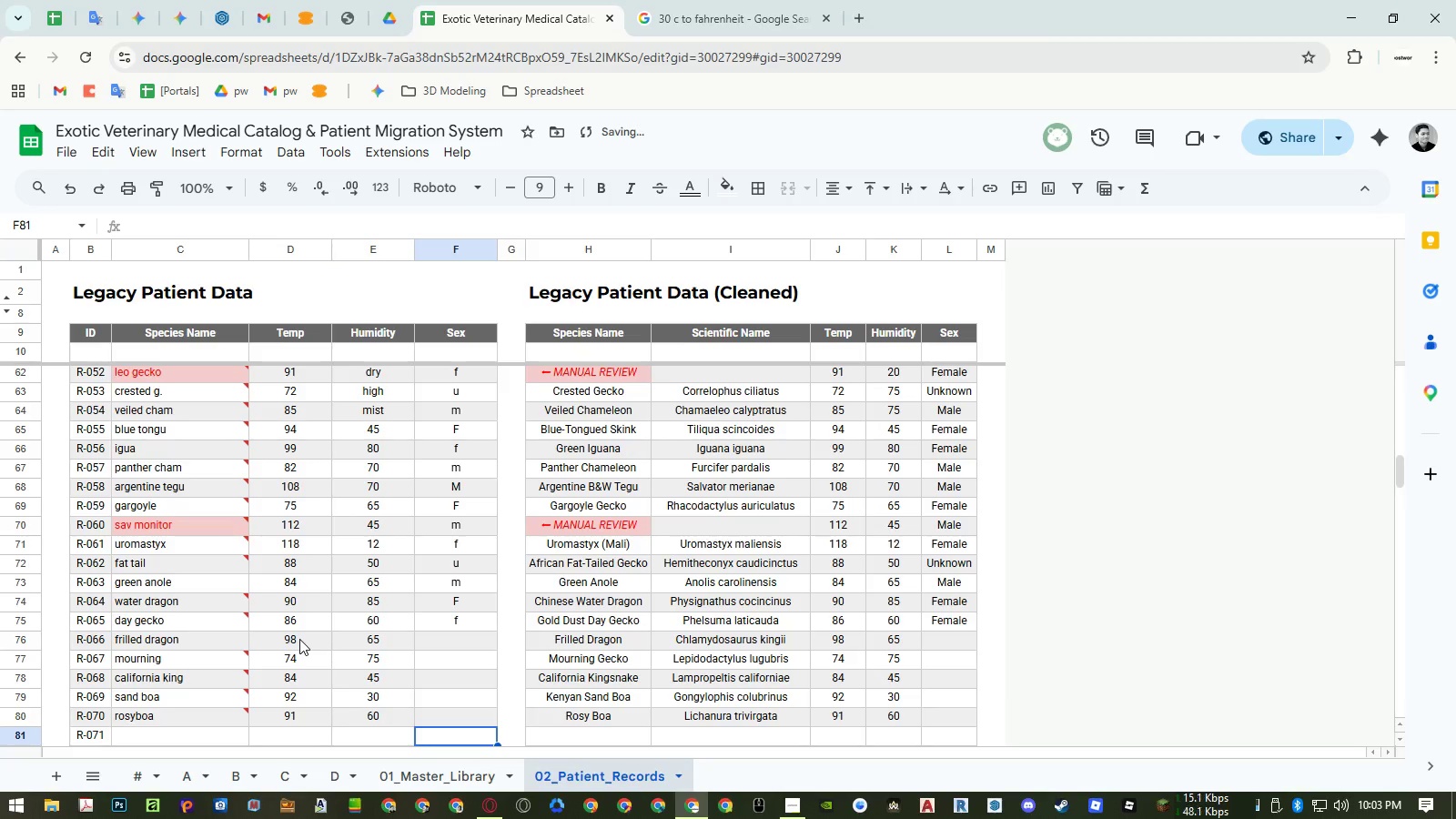 
key(Control+ControlRight)
 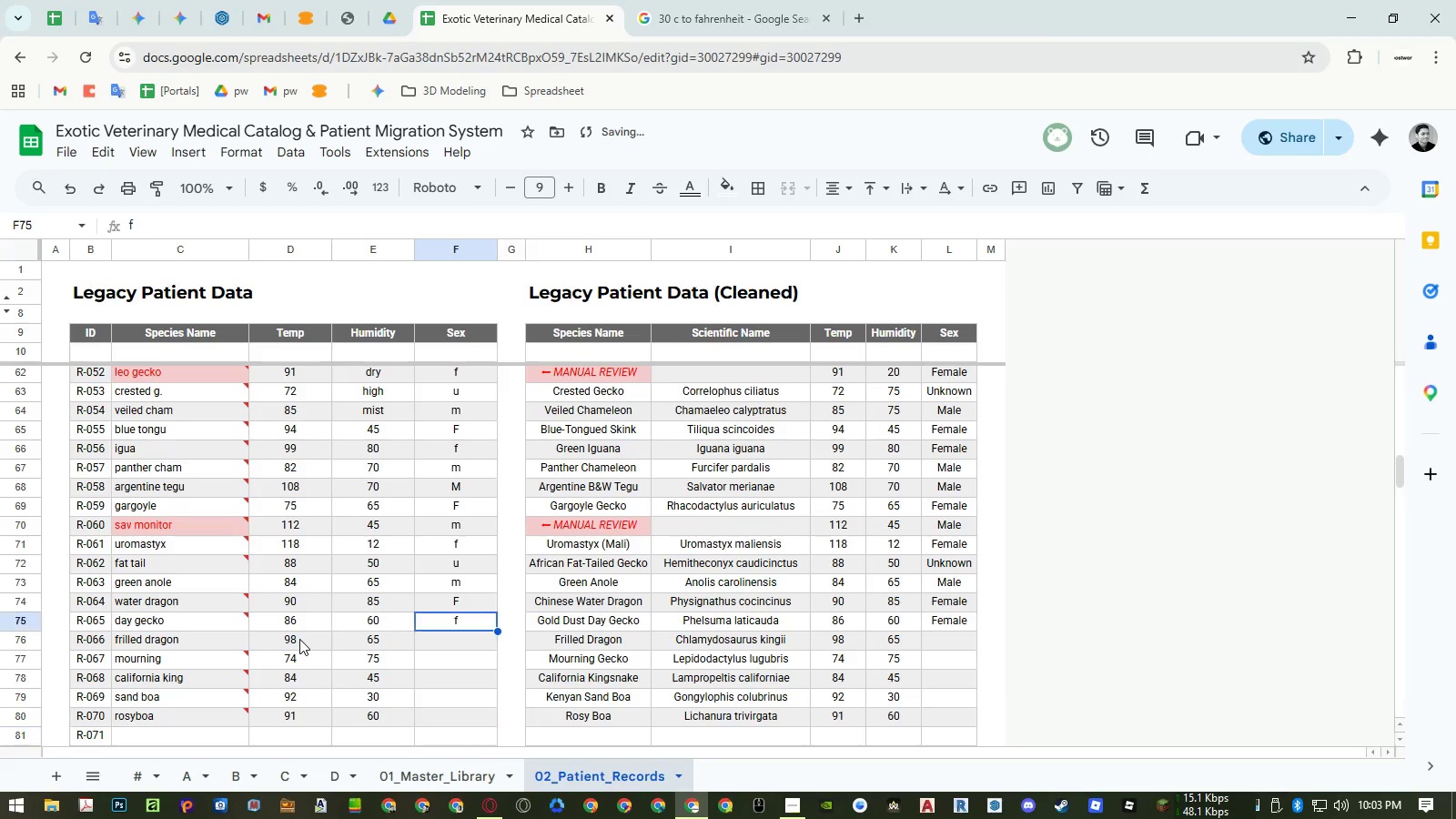 
key(Control+ArrowUp)
 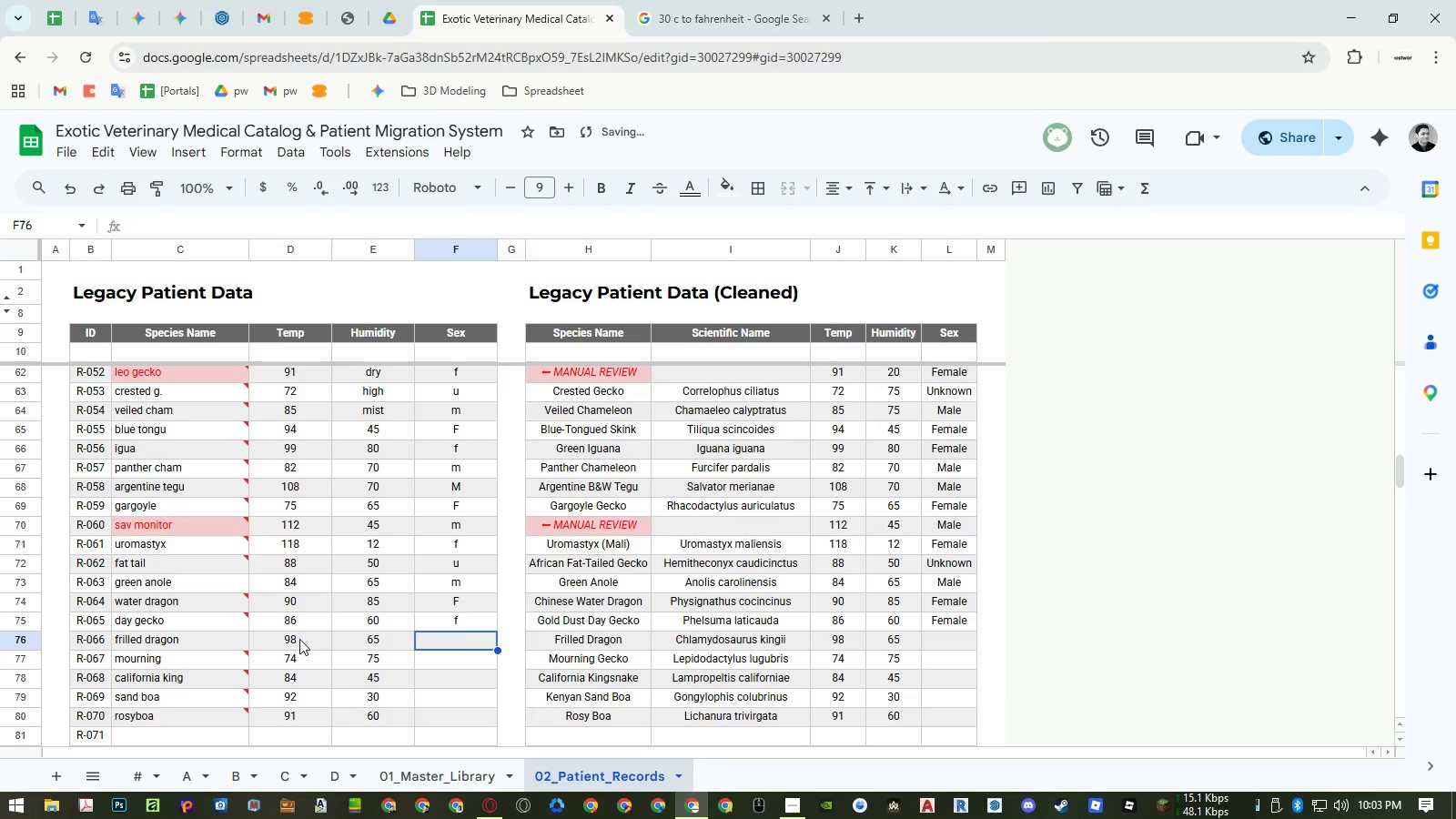 
key(ArrowDown)
 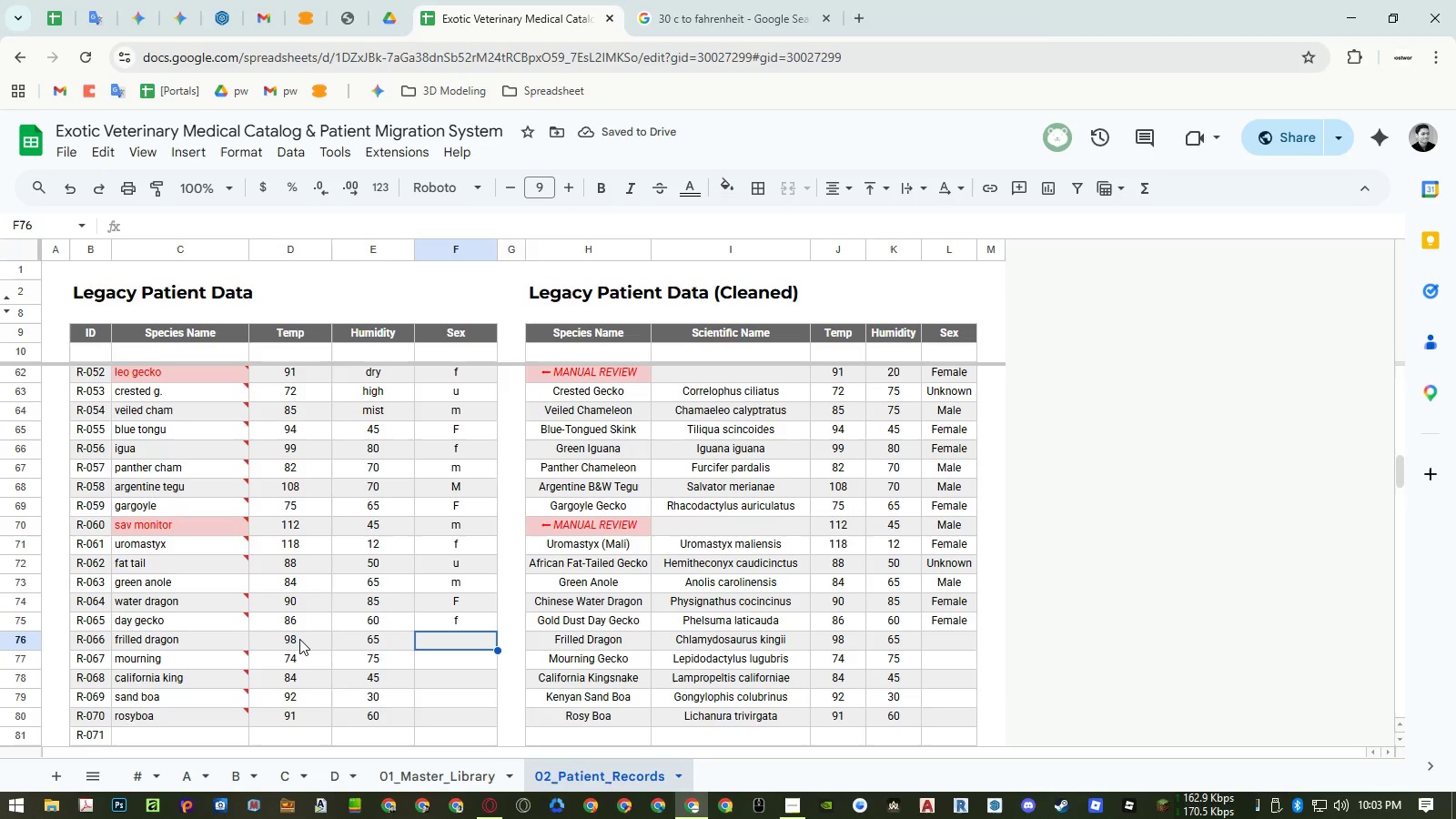 
key(Shift+M)
 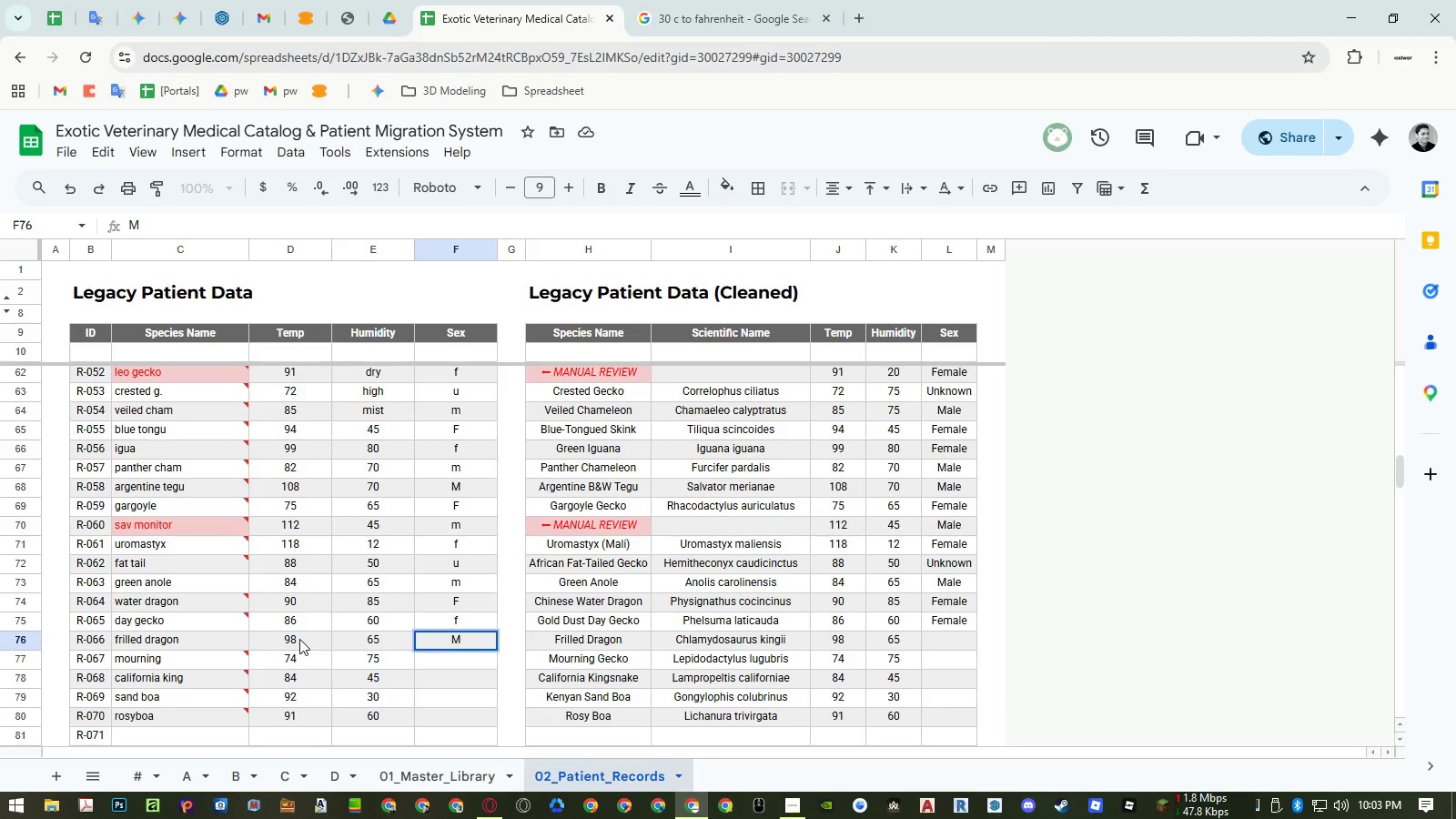 
key(NumpadEnter)
 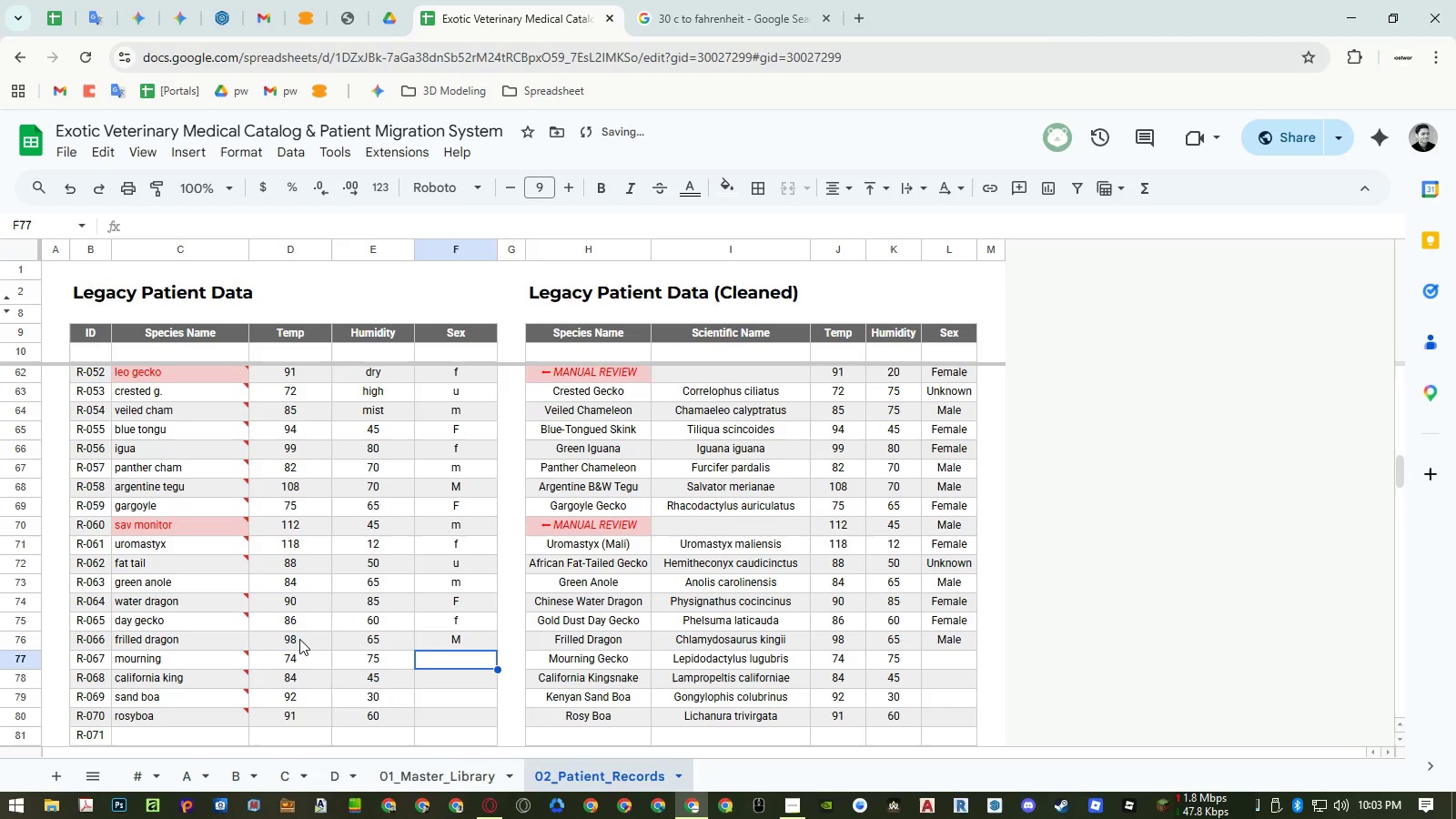 
key(U)
 